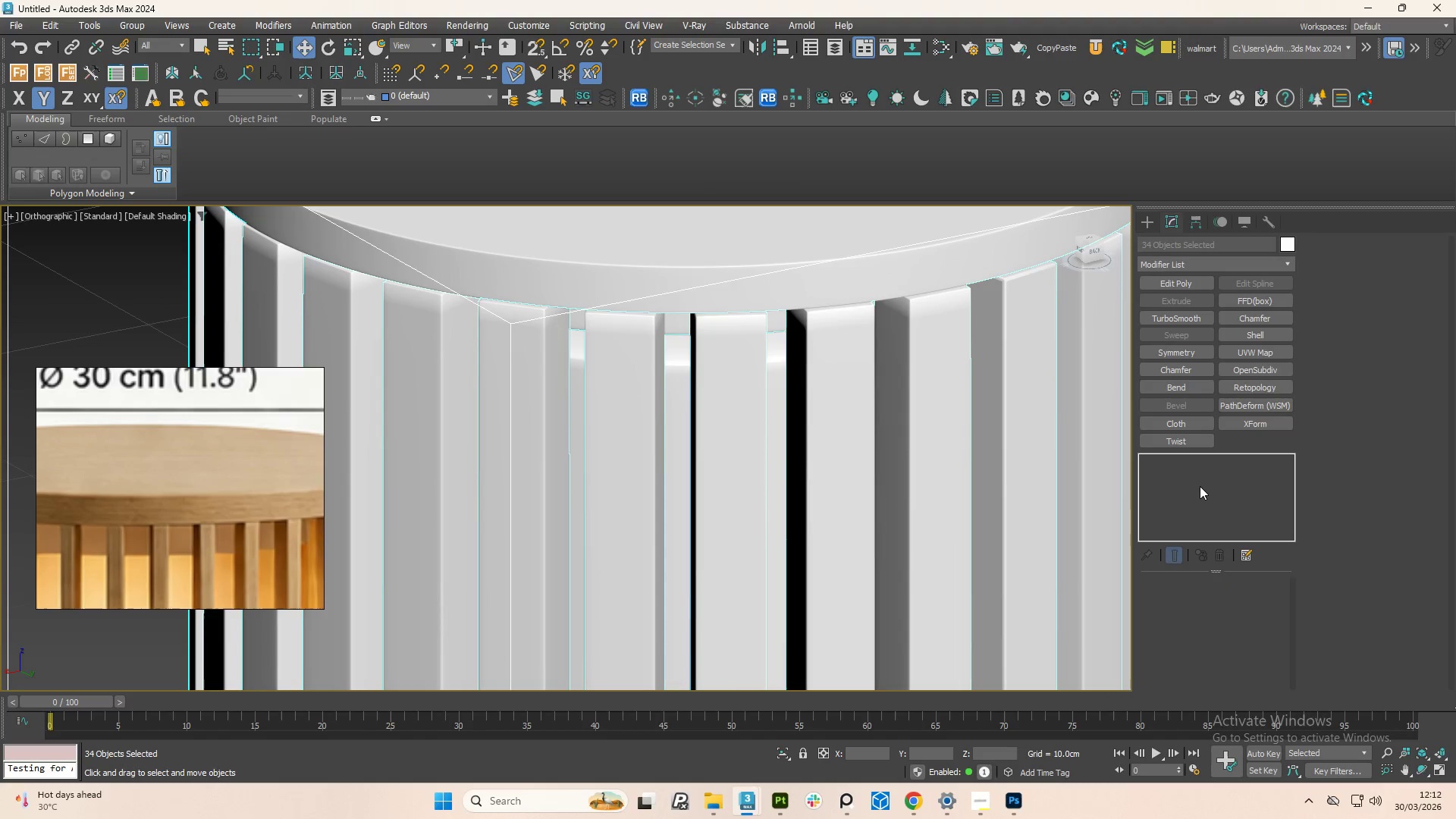 
key(Control+Z)
 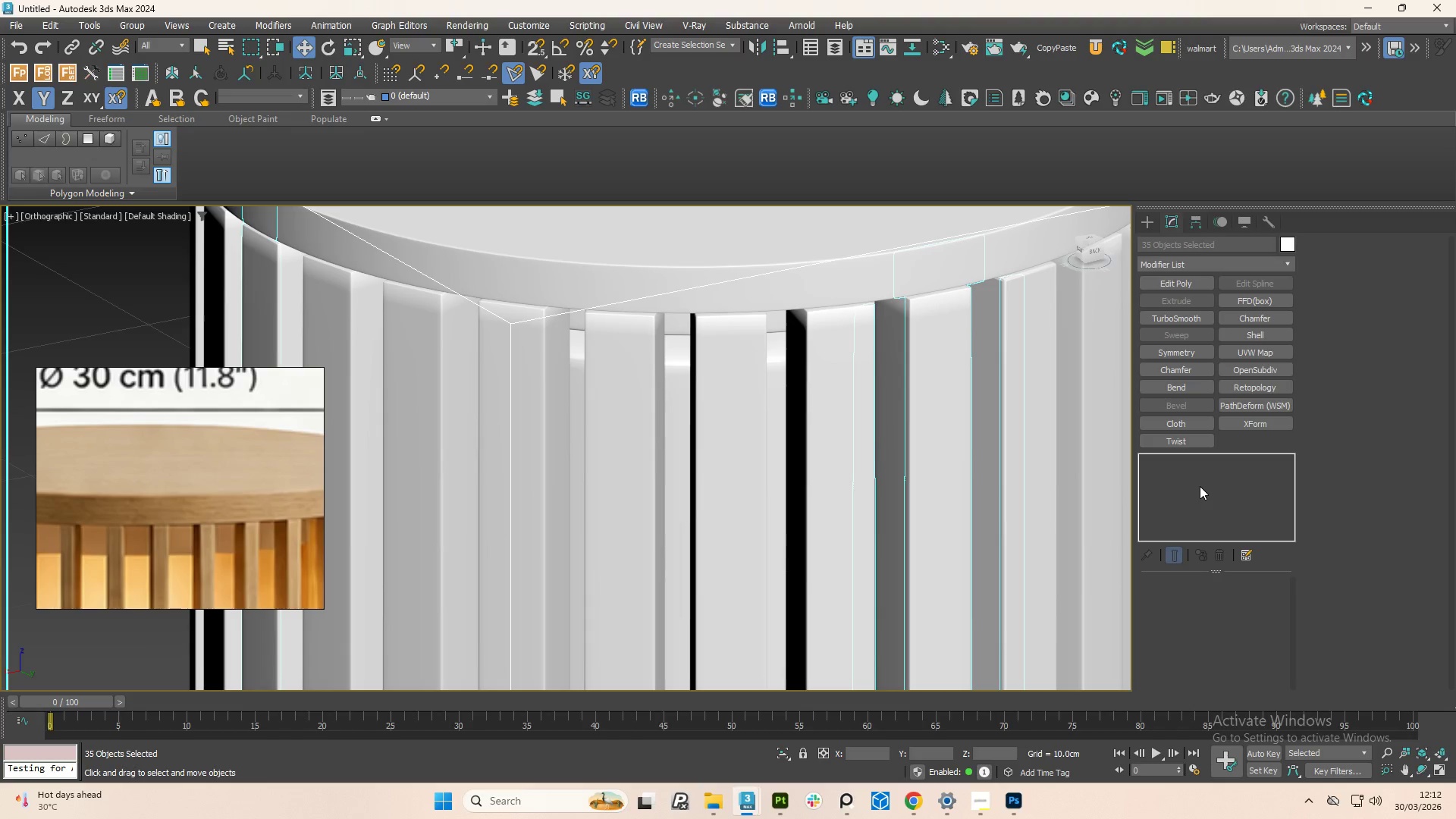 
key(Control+Z)
 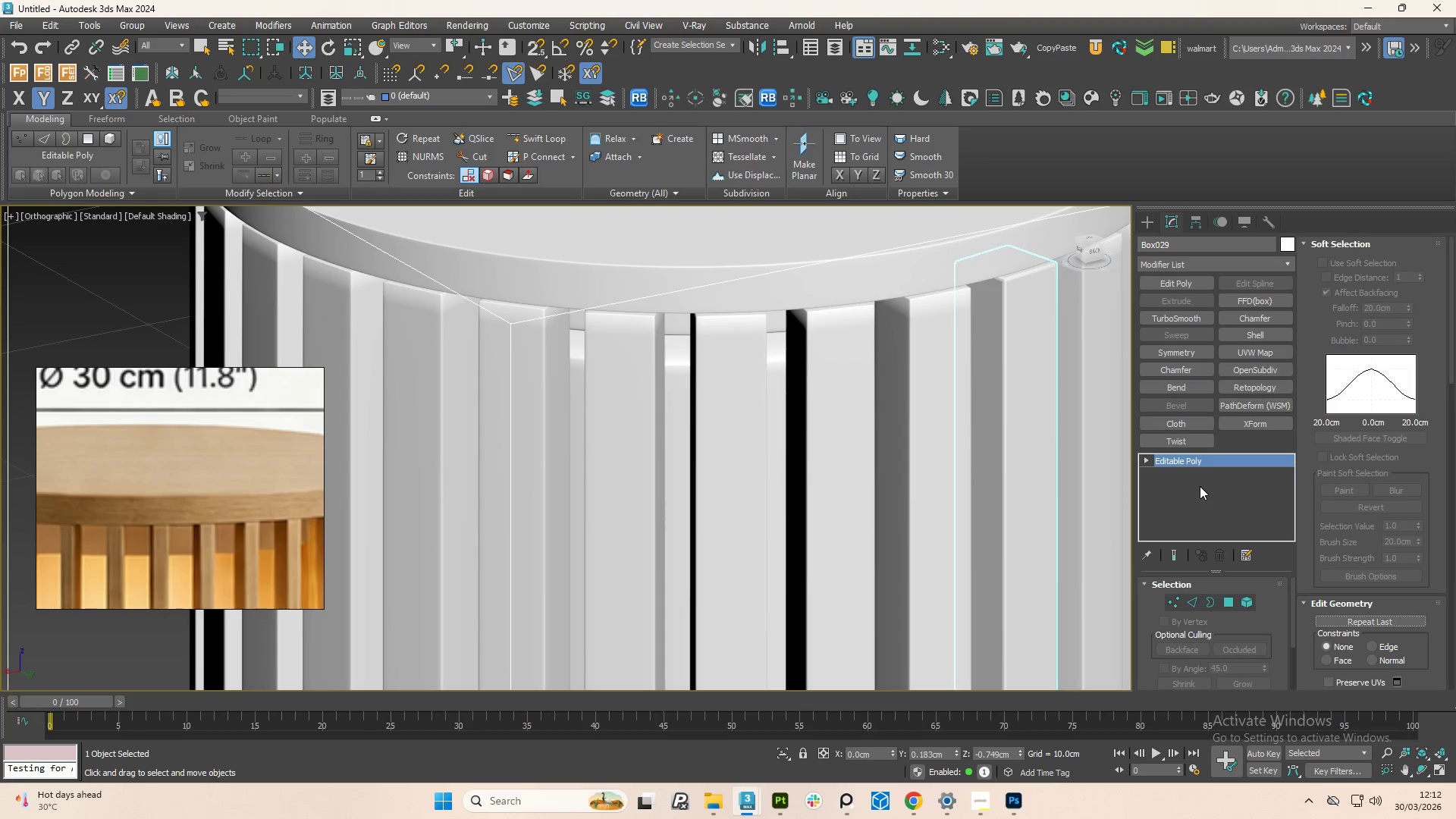 
key(Control+Z)
 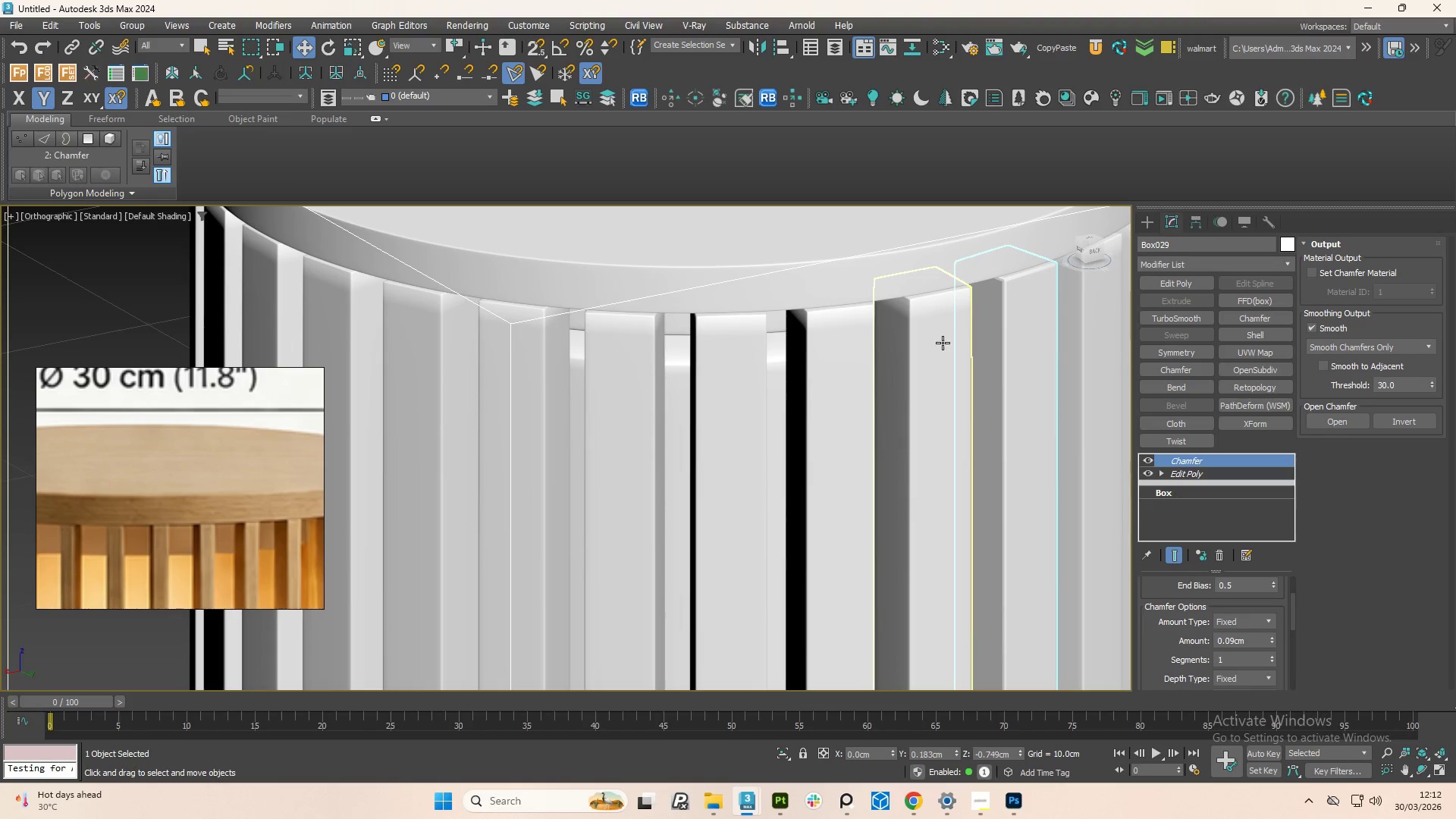 
scroll: coordinate [820, 315], scroll_direction: up, amount: 2.0
 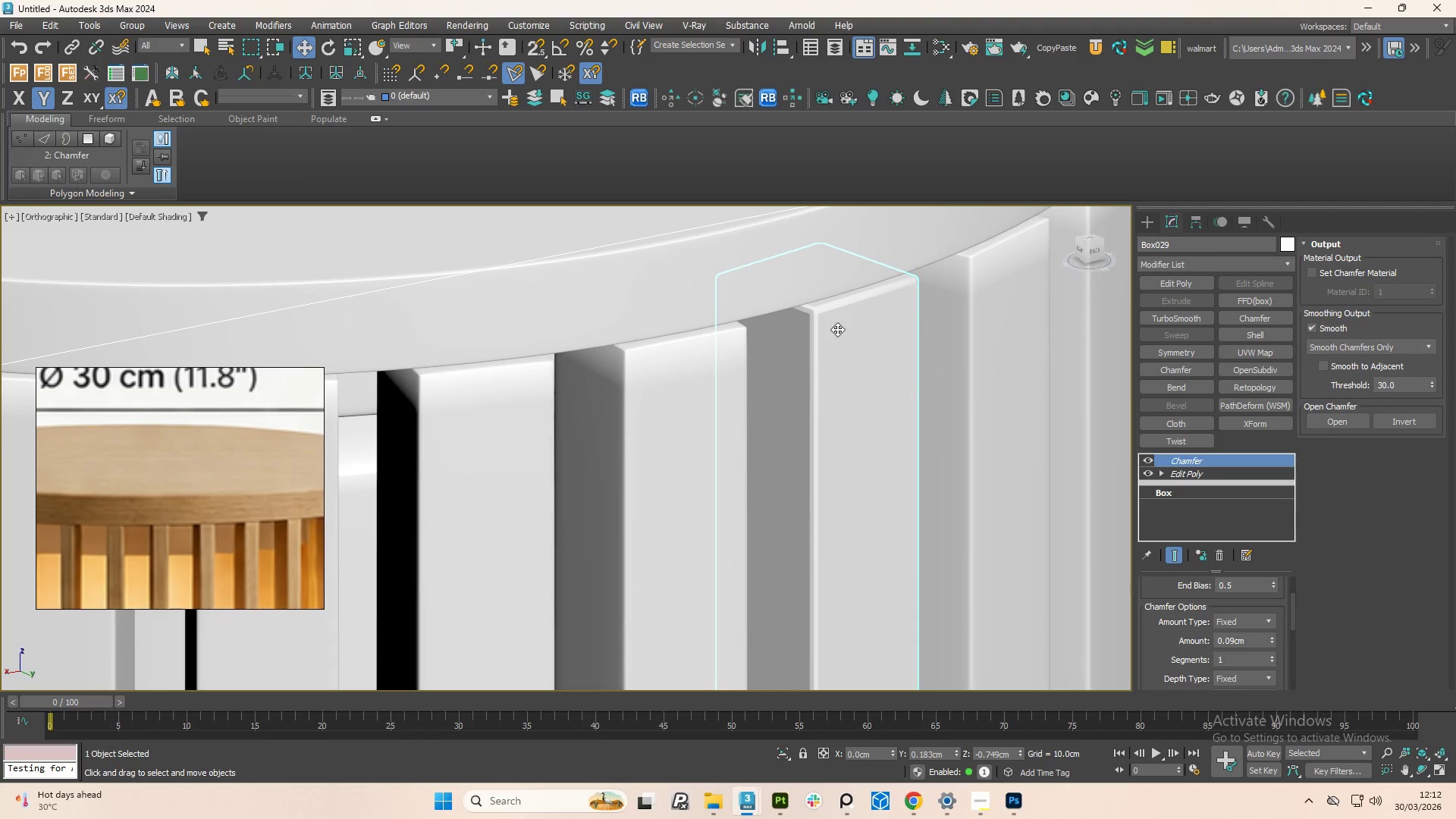 
key(Control+Z)
 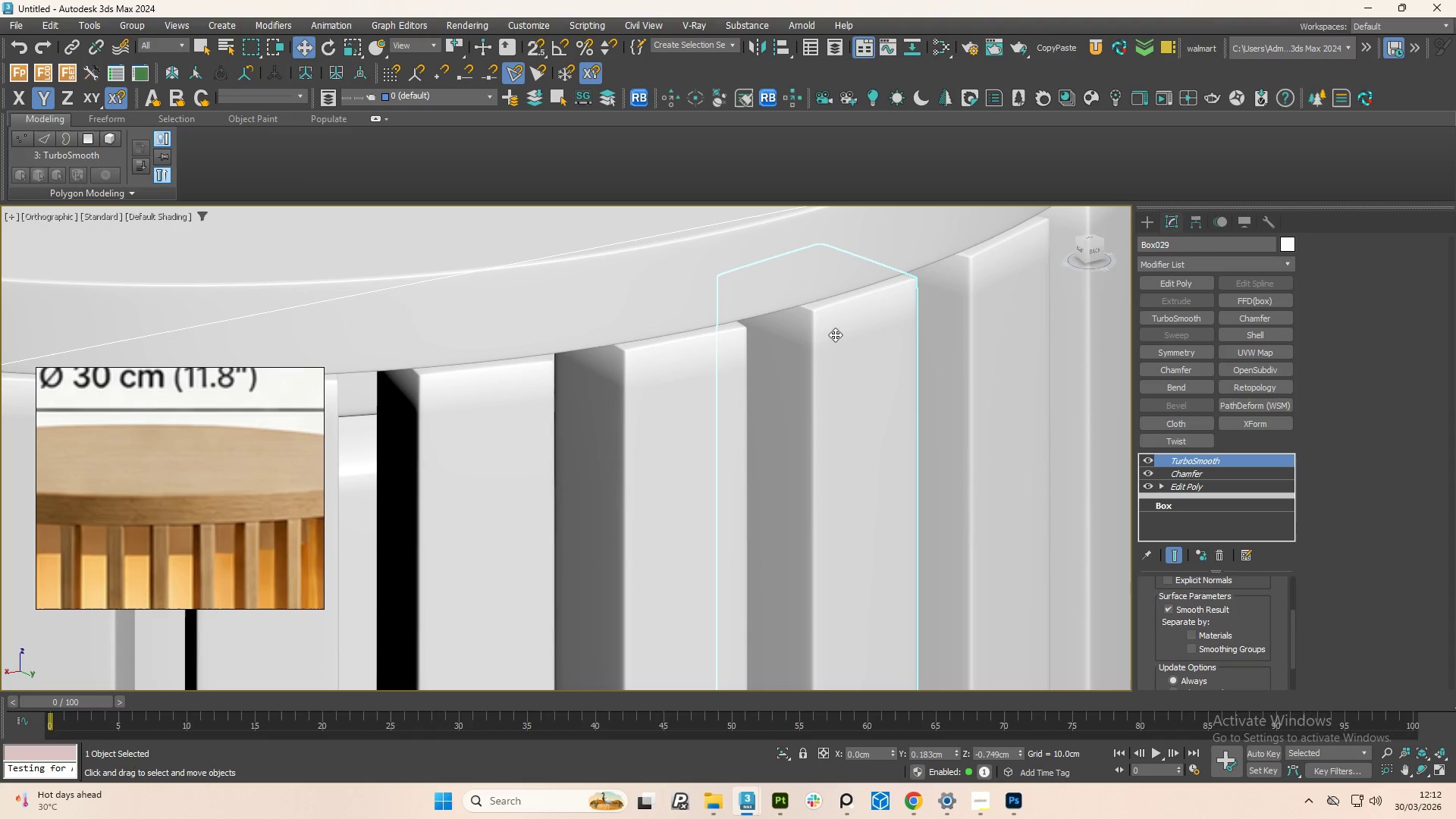 
key(Control+Z)
 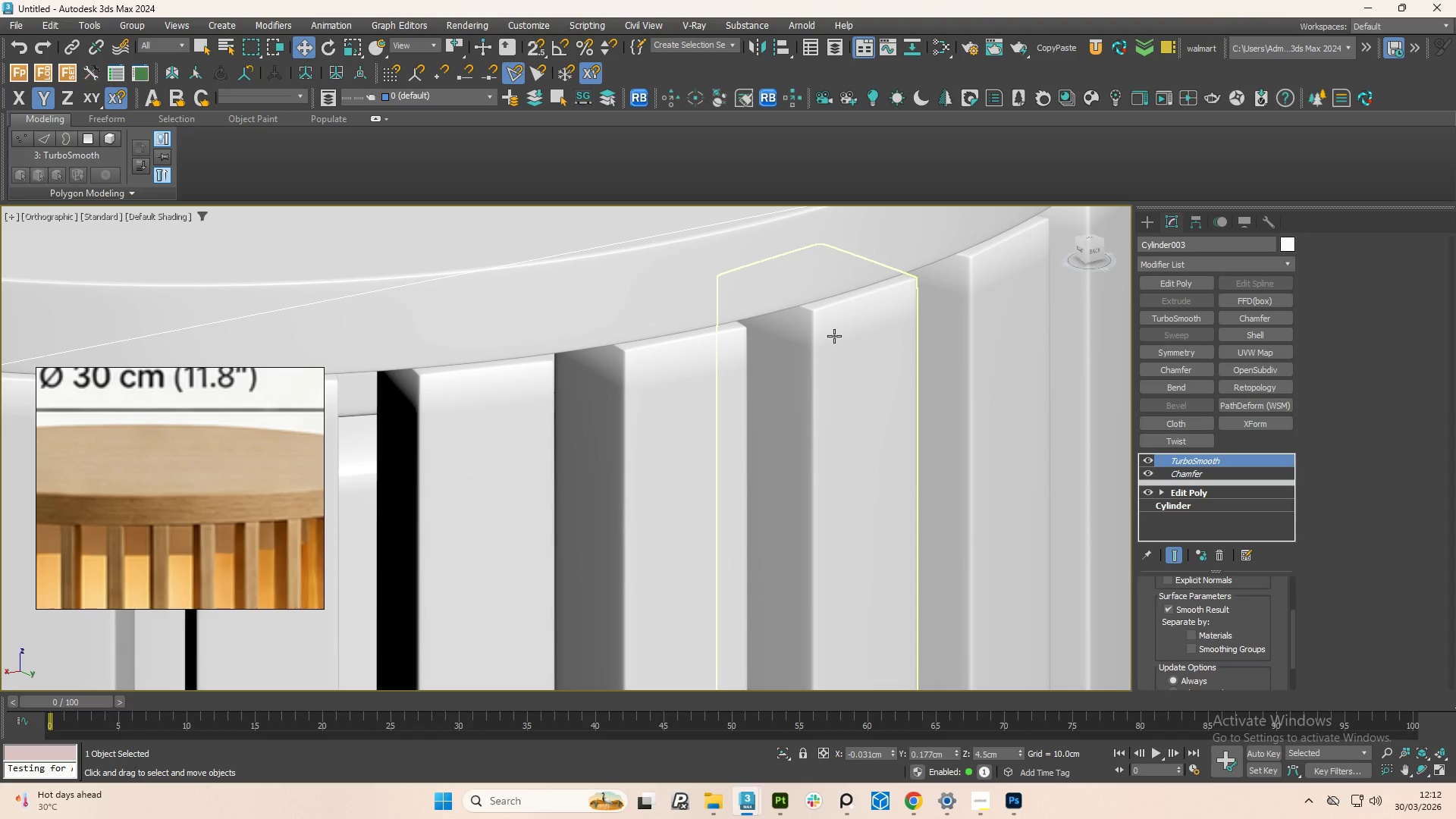 
key(Control+Z)
 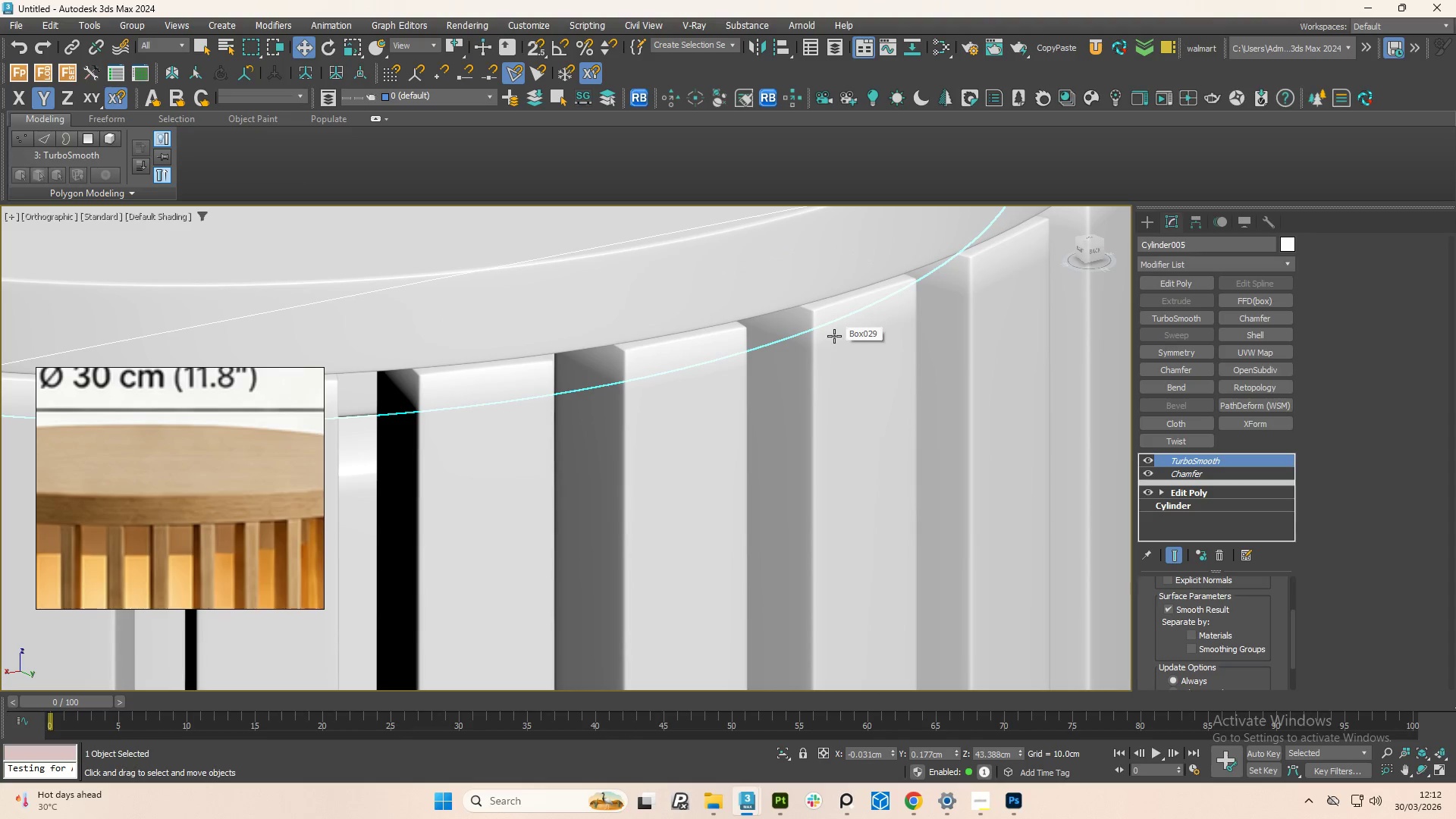 
key(Control+Z)
 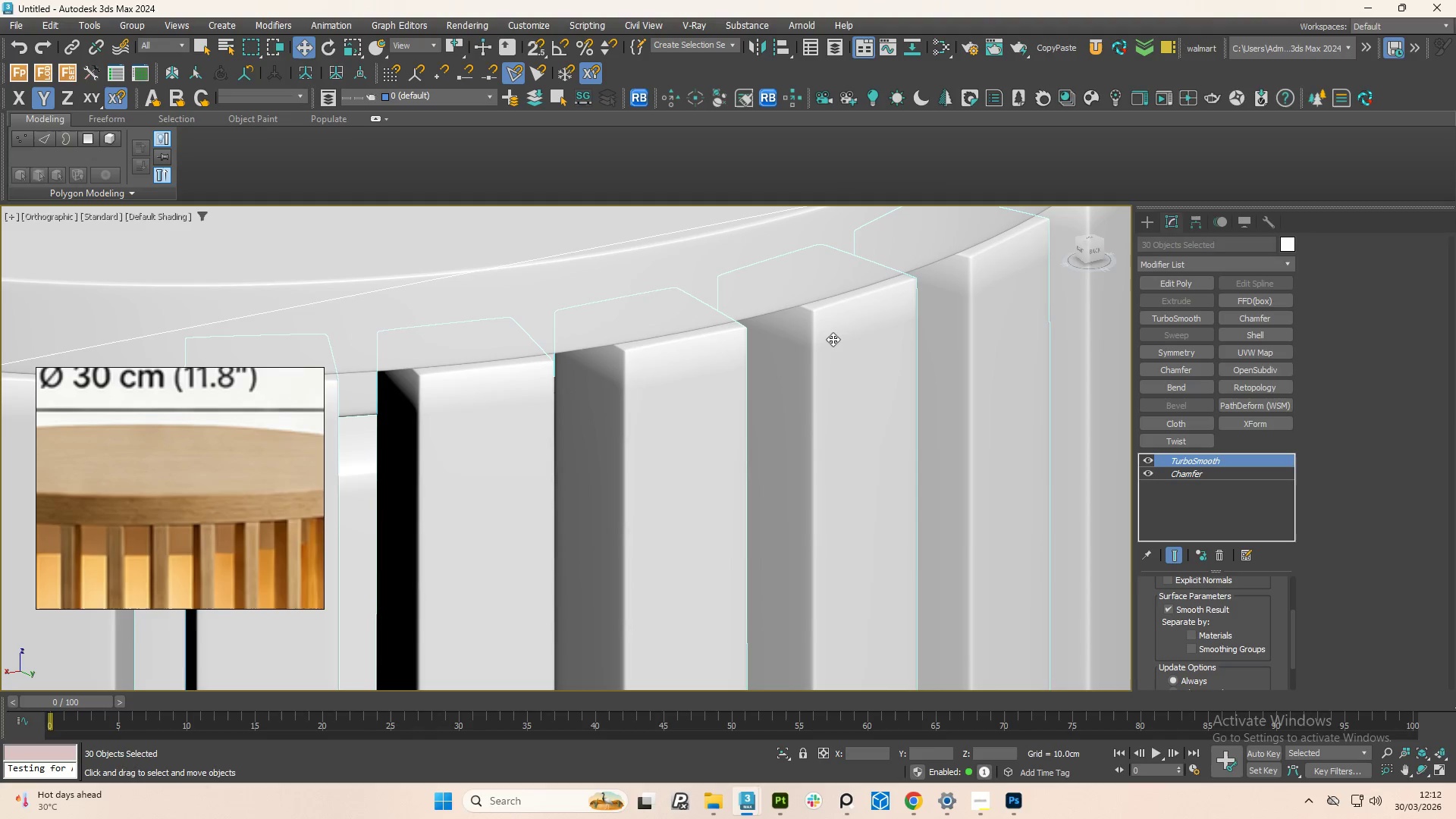 
key(Control+Z)
 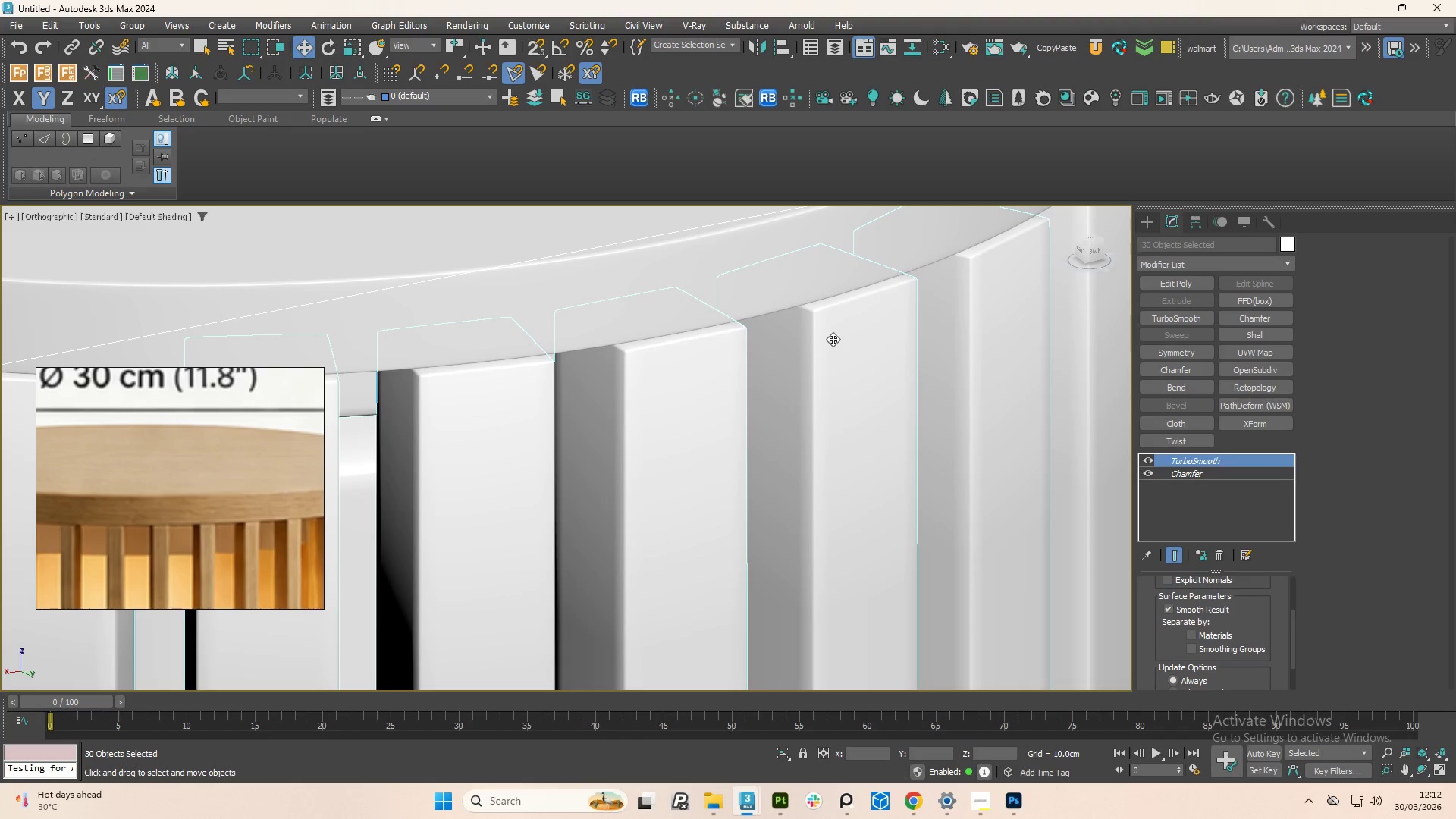 
scroll: coordinate [825, 443], scroll_direction: down, amount: 5.0
 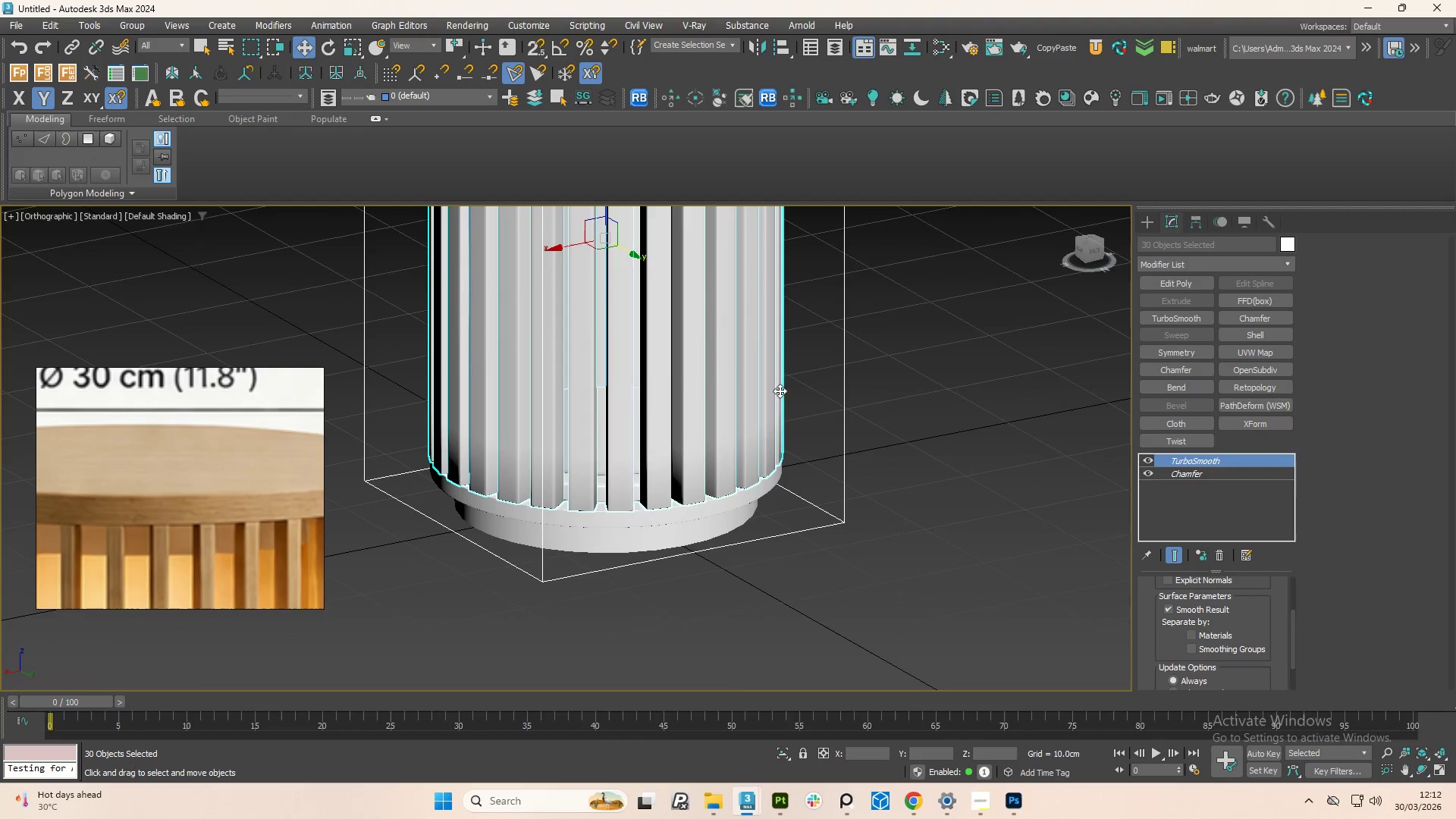 
scroll: coordinate [676, 518], scroll_direction: up, amount: 5.0
 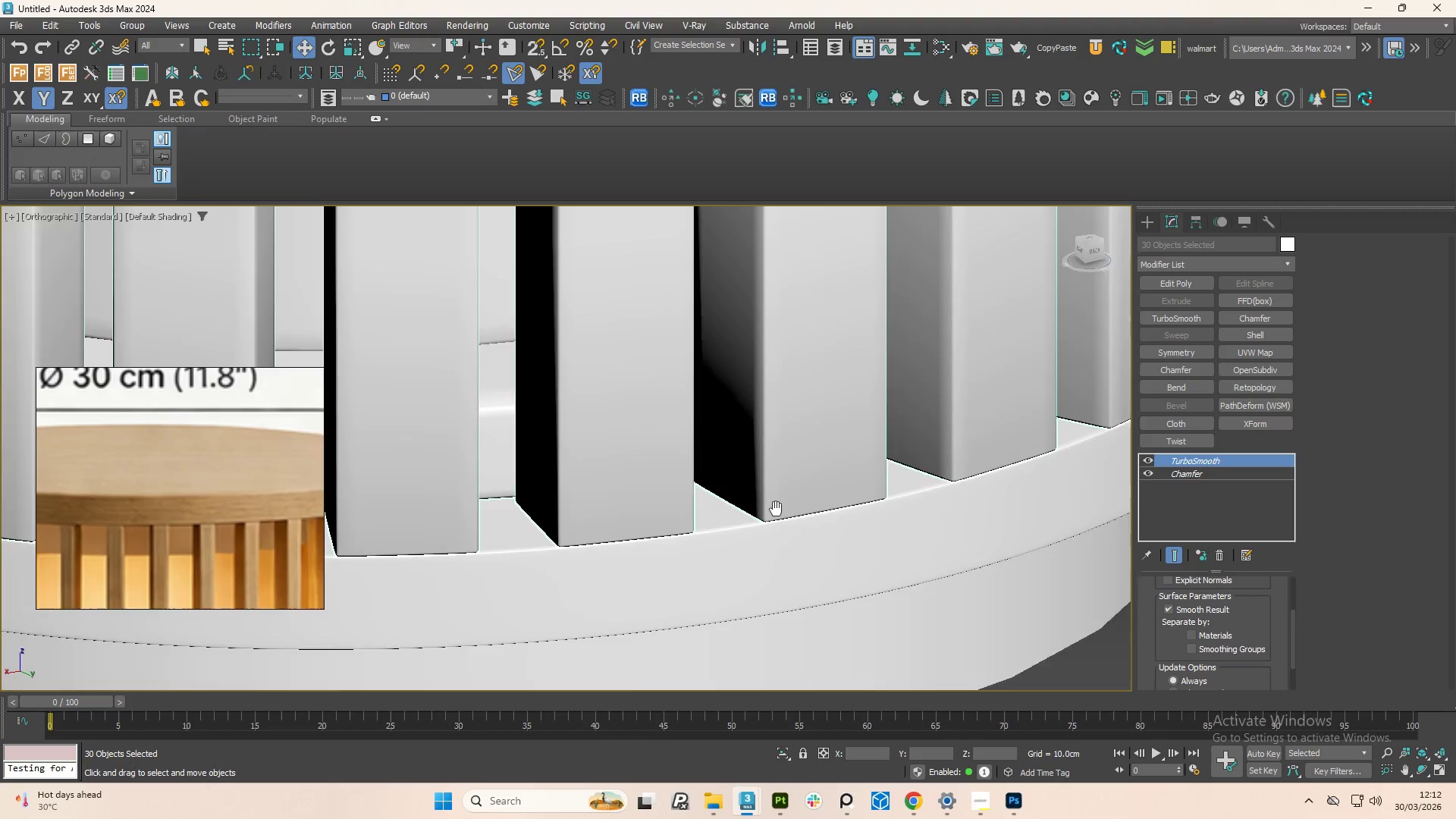 
scroll: coordinate [747, 554], scroll_direction: down, amount: 5.0
 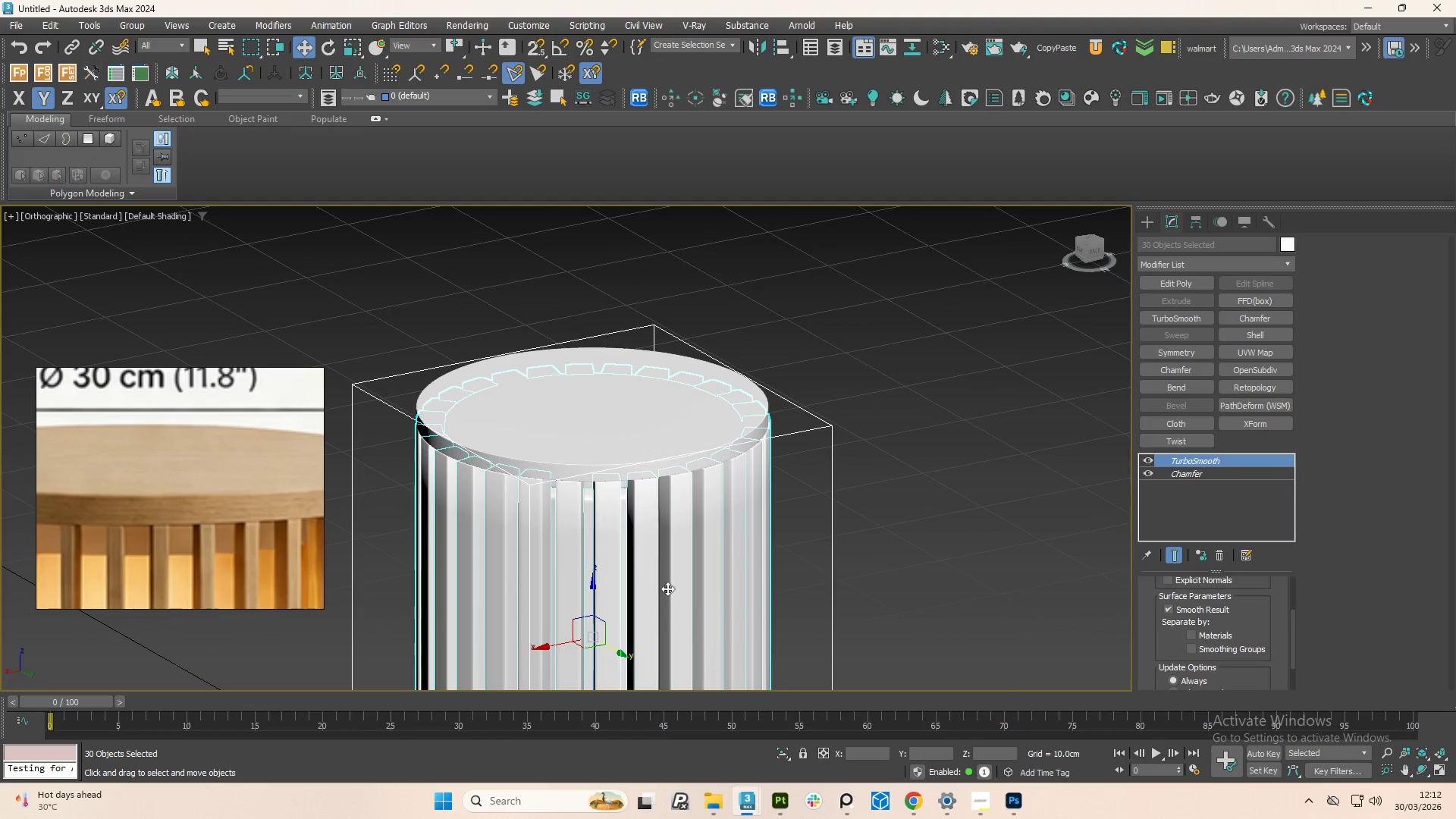 
scroll: coordinate [750, 450], scroll_direction: up, amount: 7.0
 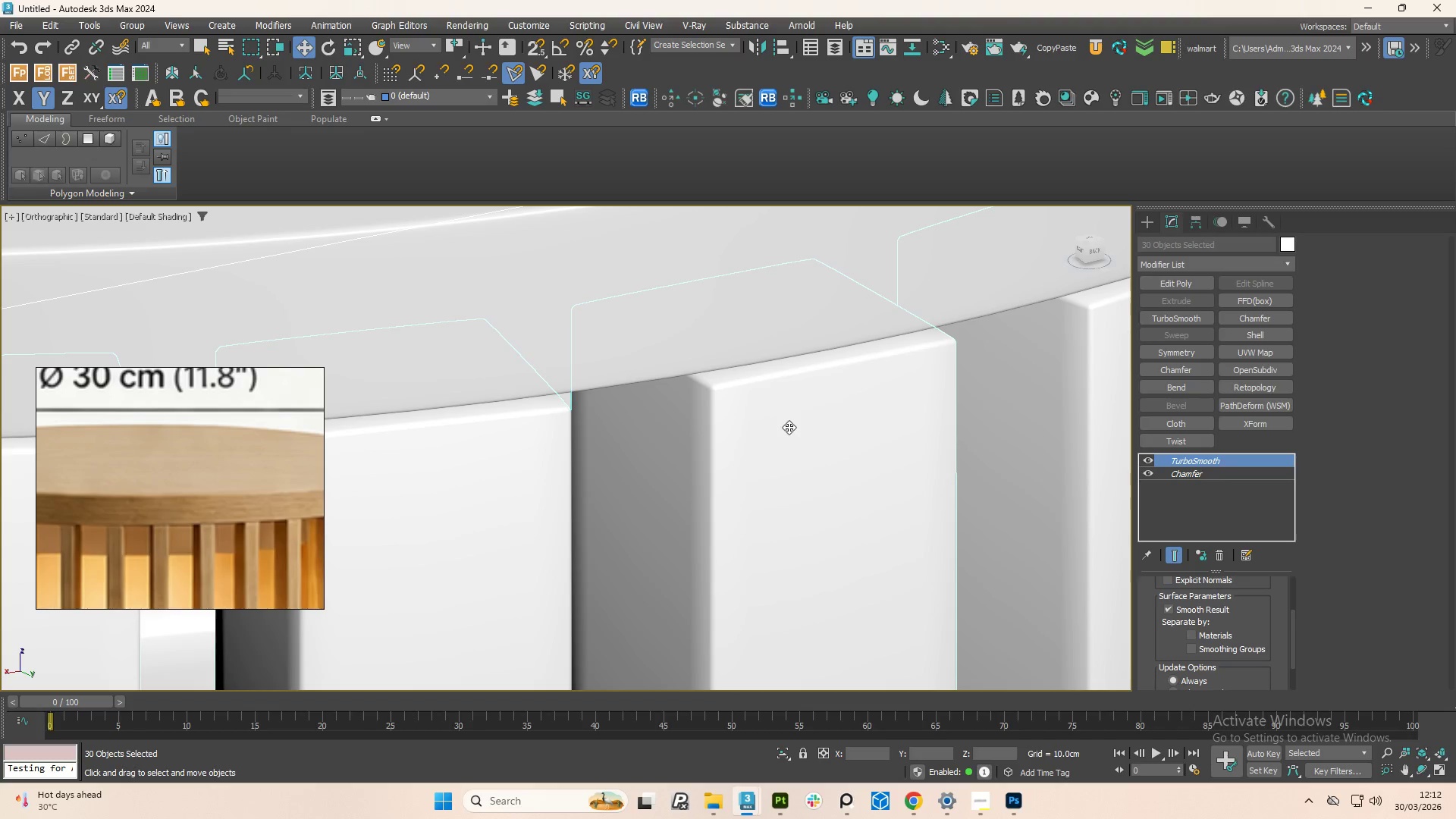 
hold_key(key=AltLeft, duration=0.89)
 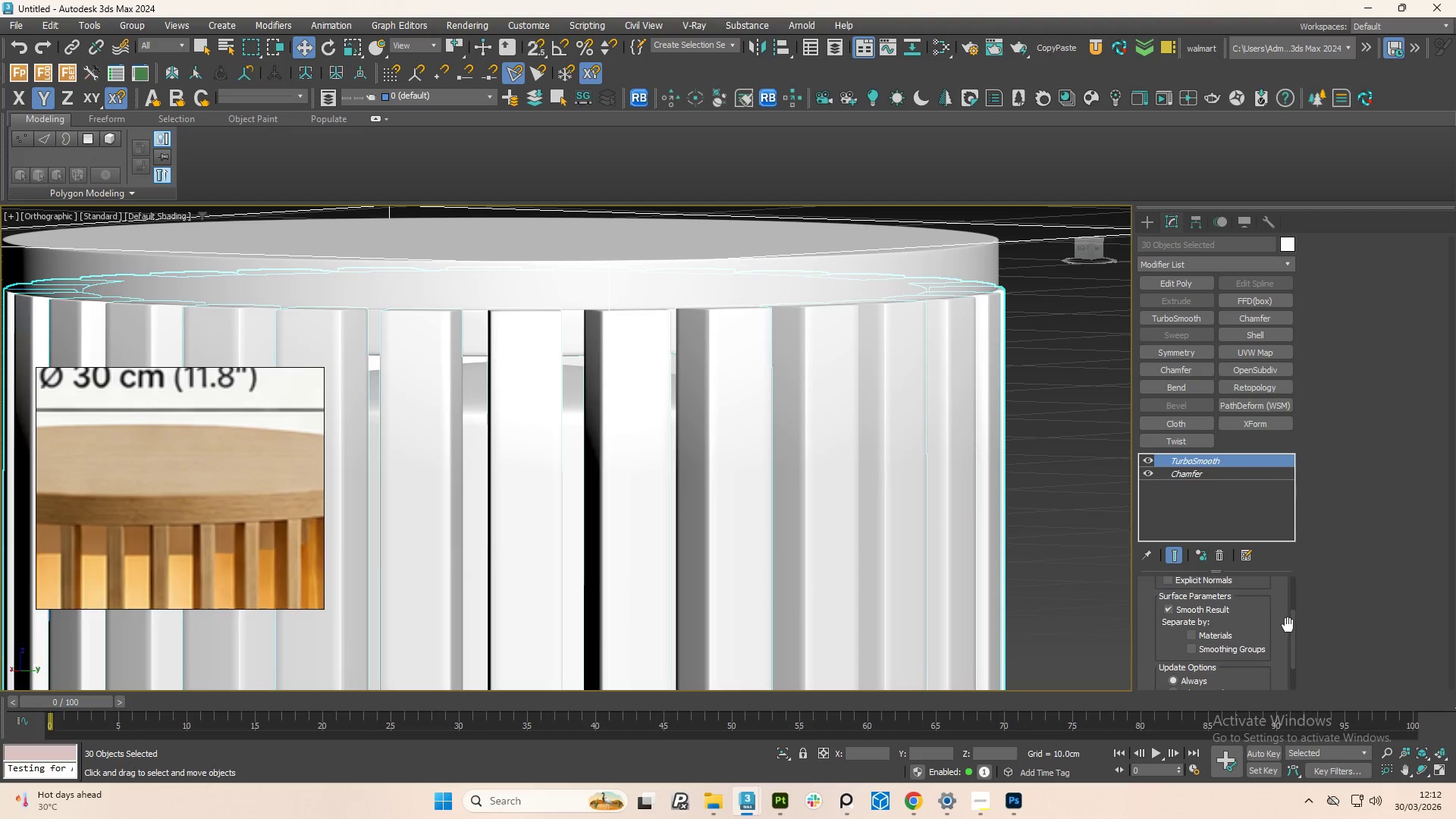 
scroll: coordinate [805, 426], scroll_direction: down, amount: 4.0
 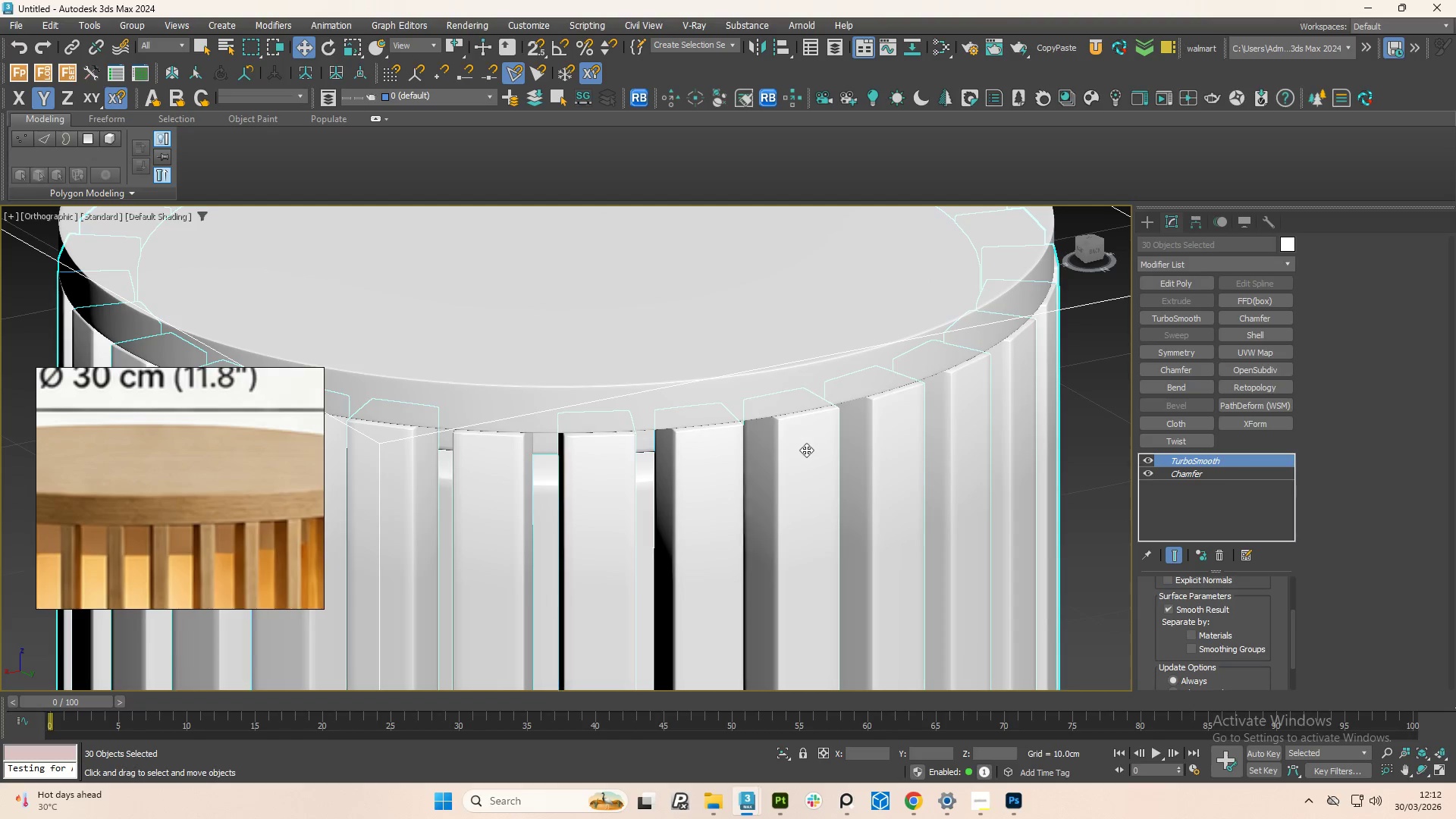 
left_click_drag(start_coordinate=[1294, 628], to_coordinate=[1298, 577])
 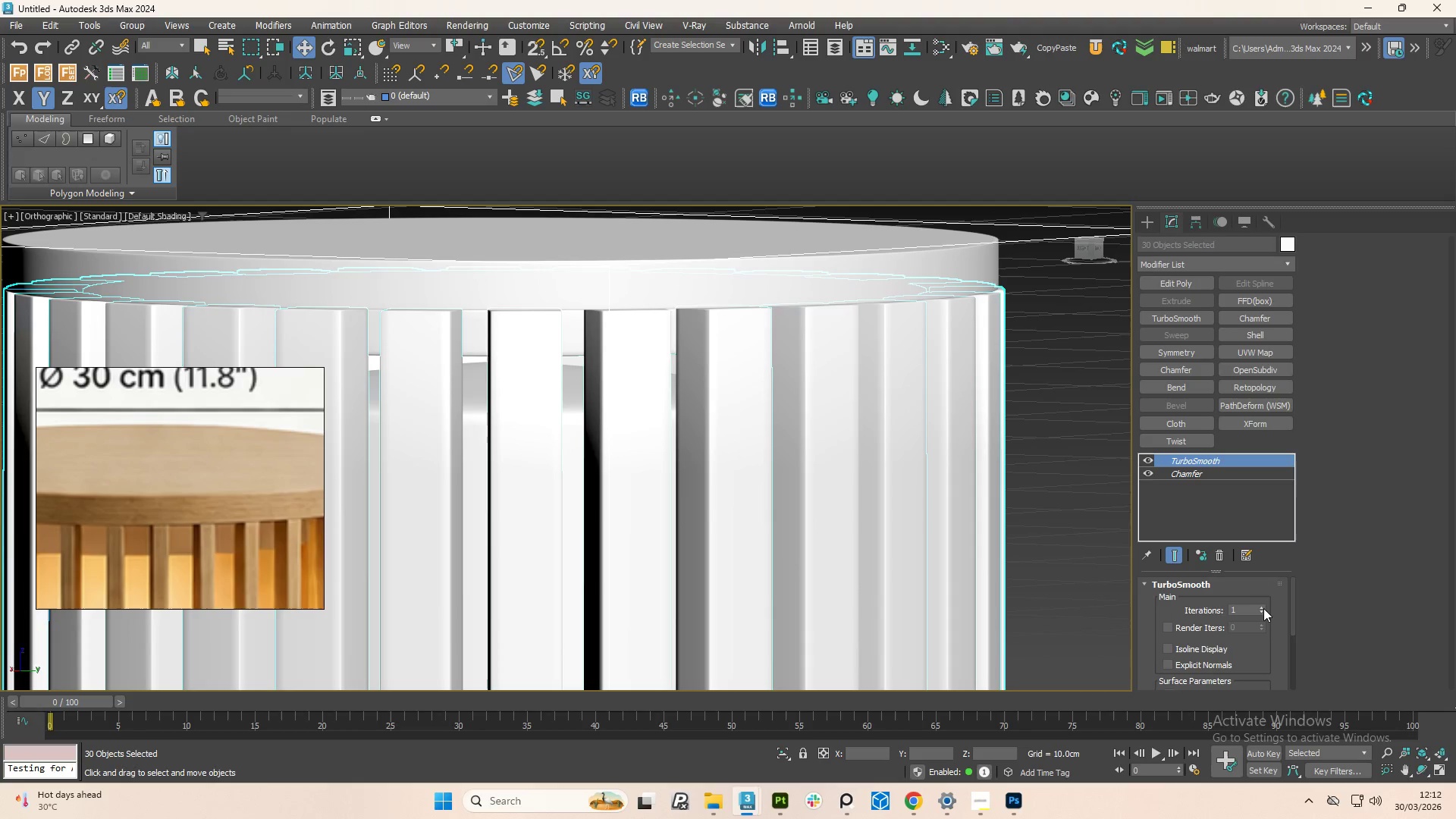 
left_click([1263, 608])
 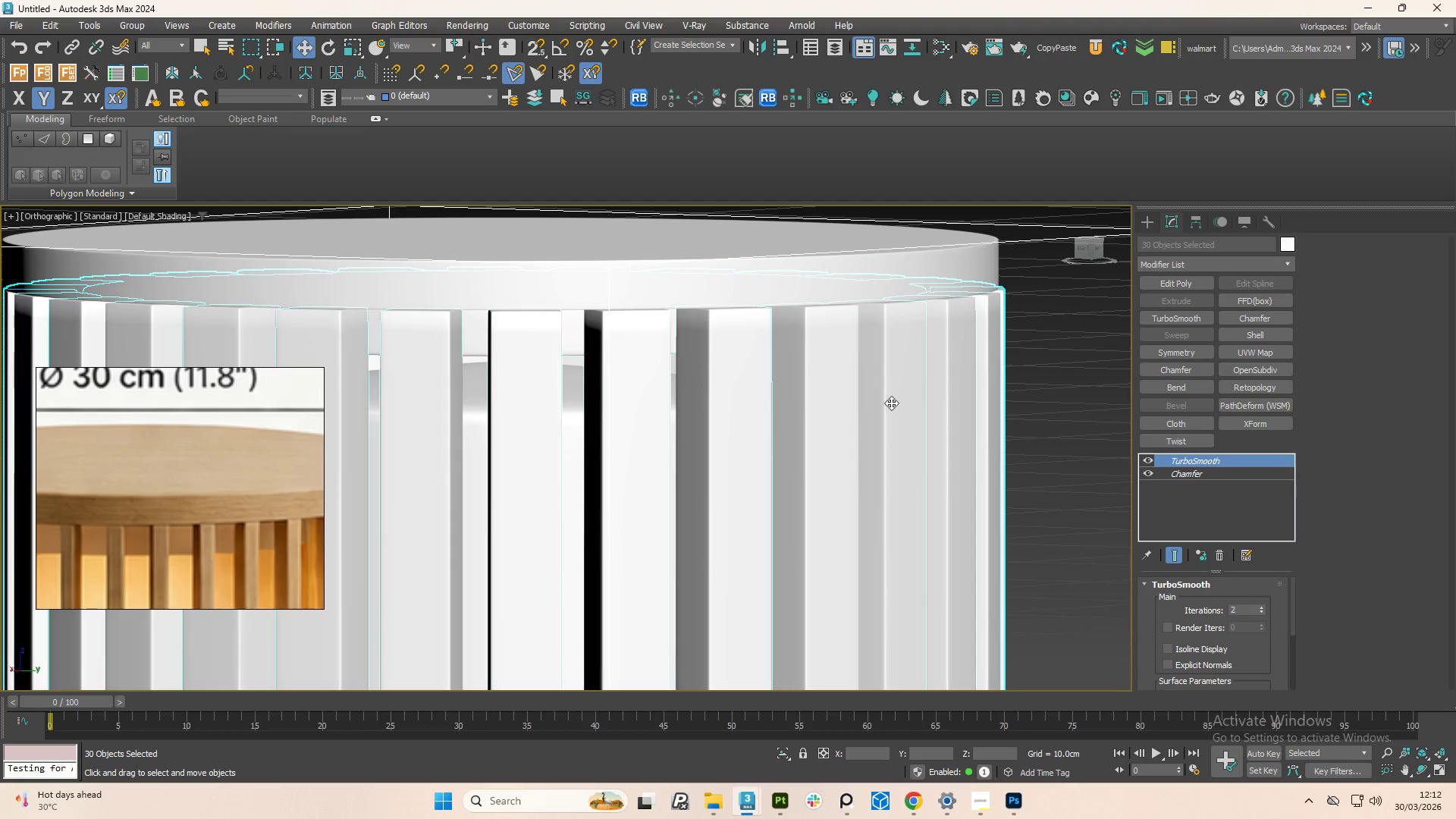 
key(Control+Z)
 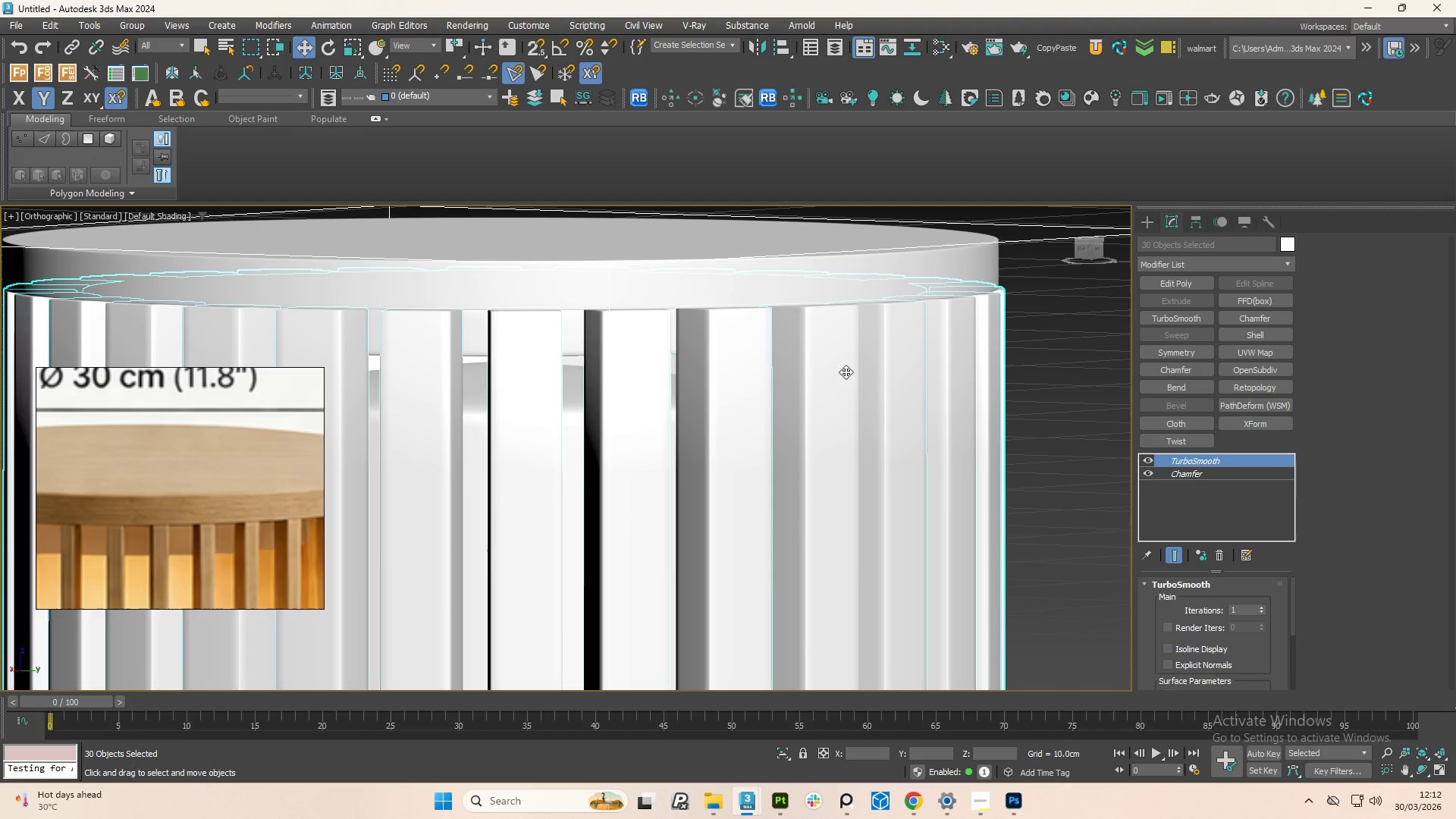 
scroll: coordinate [714, 318], scroll_direction: up, amount: 4.0
 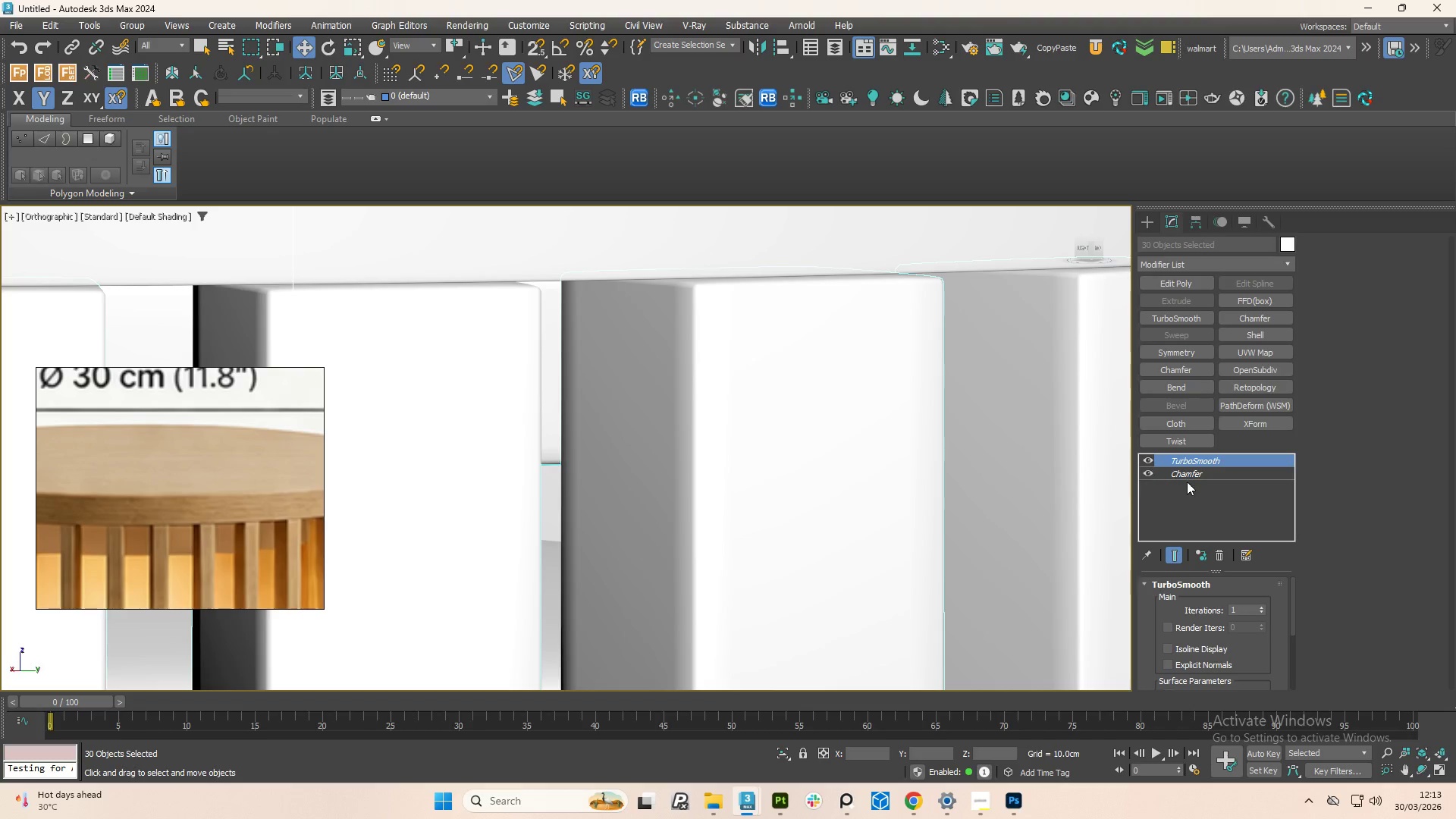 
left_click([1192, 469])
 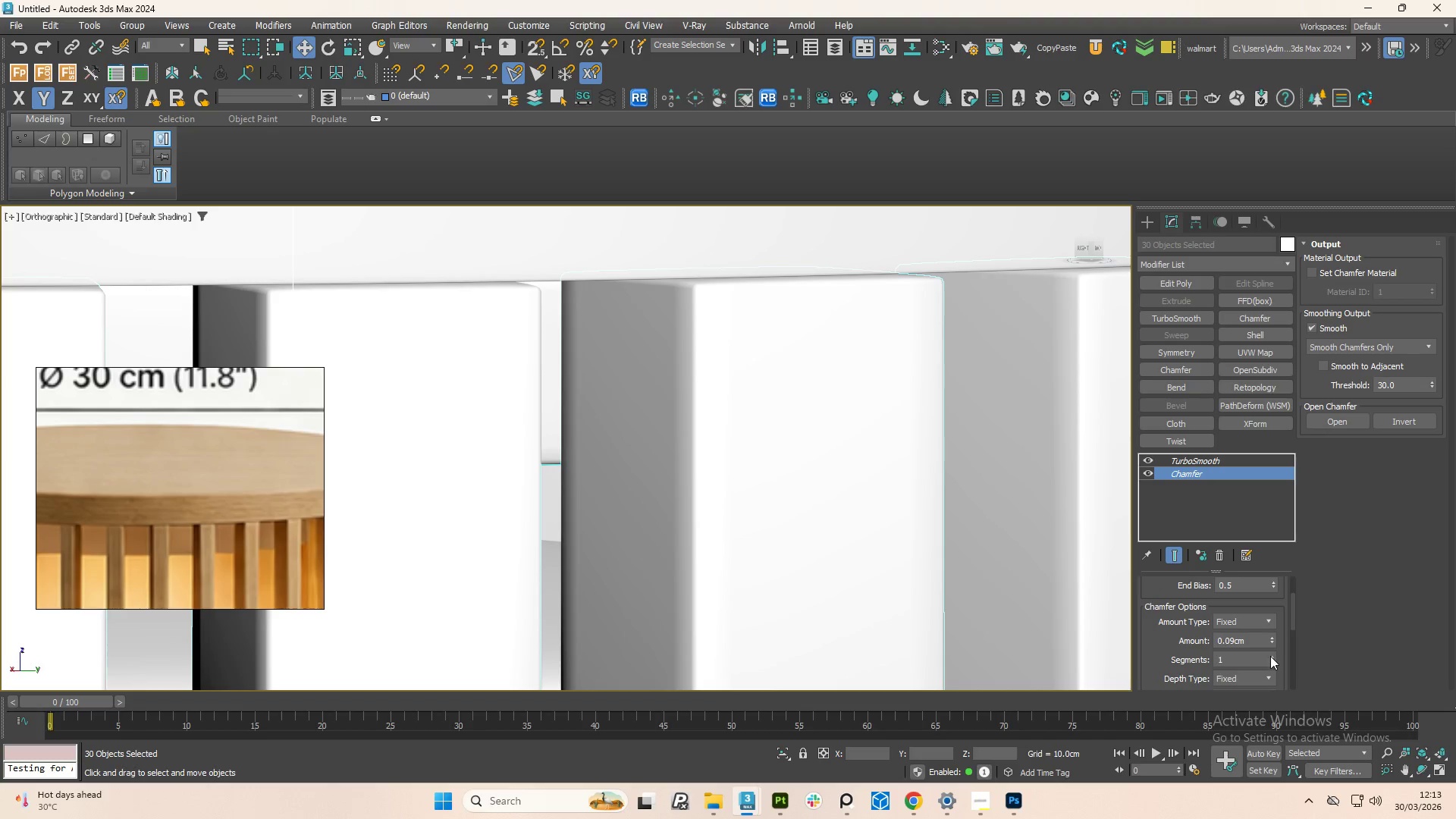 
left_click([1276, 656])
 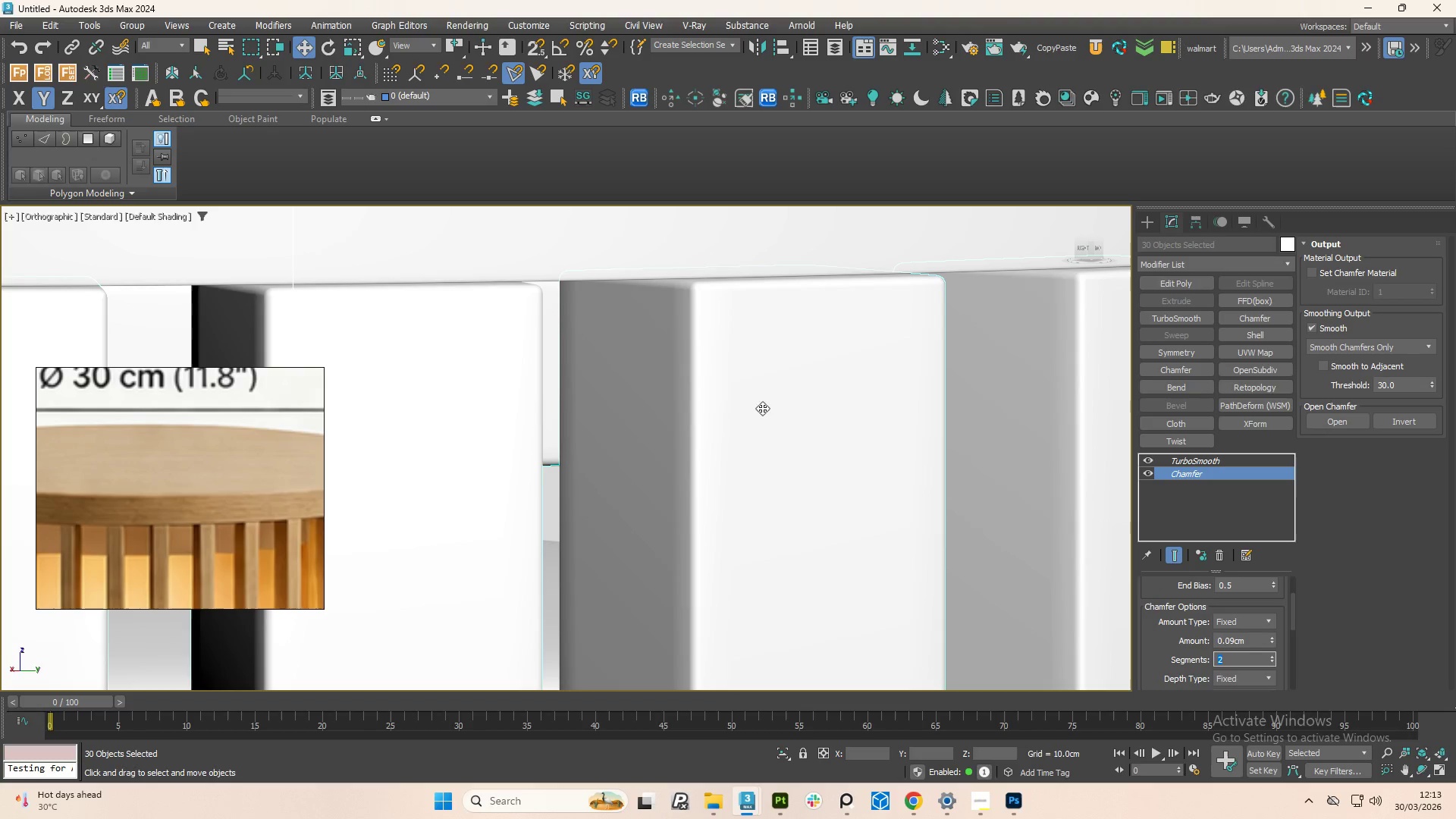 
scroll: coordinate [745, 321], scroll_direction: down, amount: 6.0
 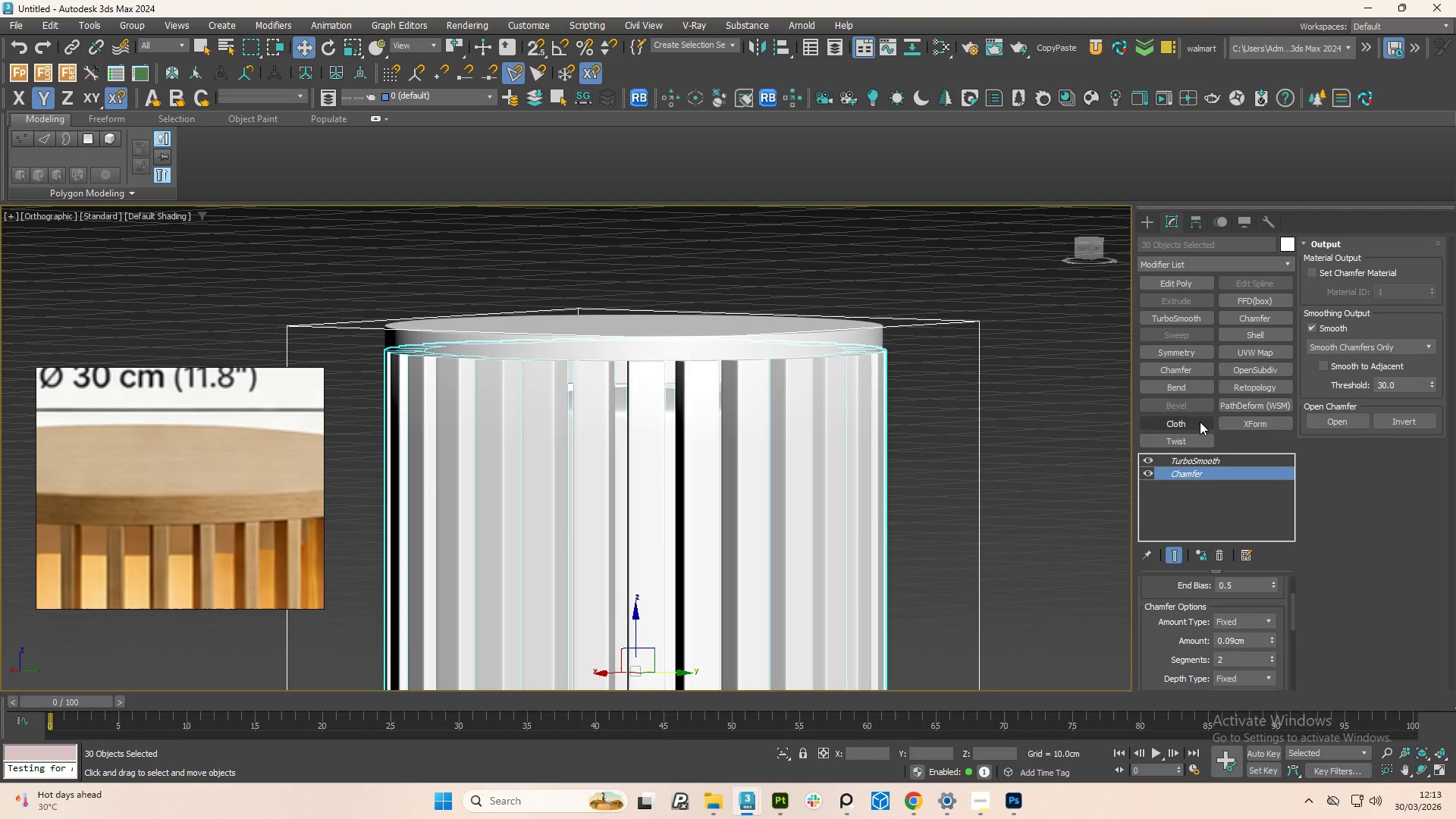 
left_click([1198, 460])
 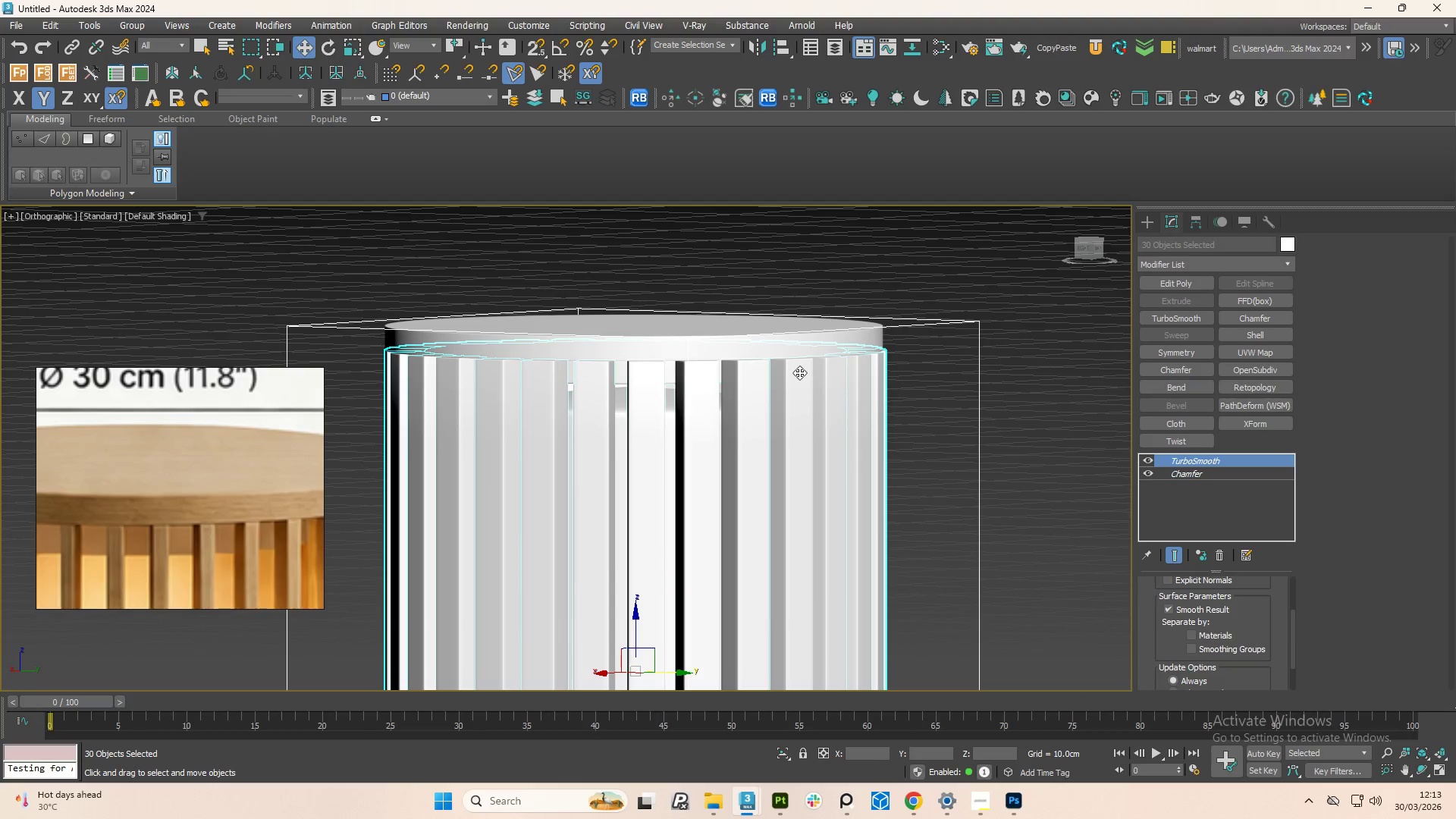 
scroll: coordinate [777, 370], scroll_direction: up, amount: 4.0
 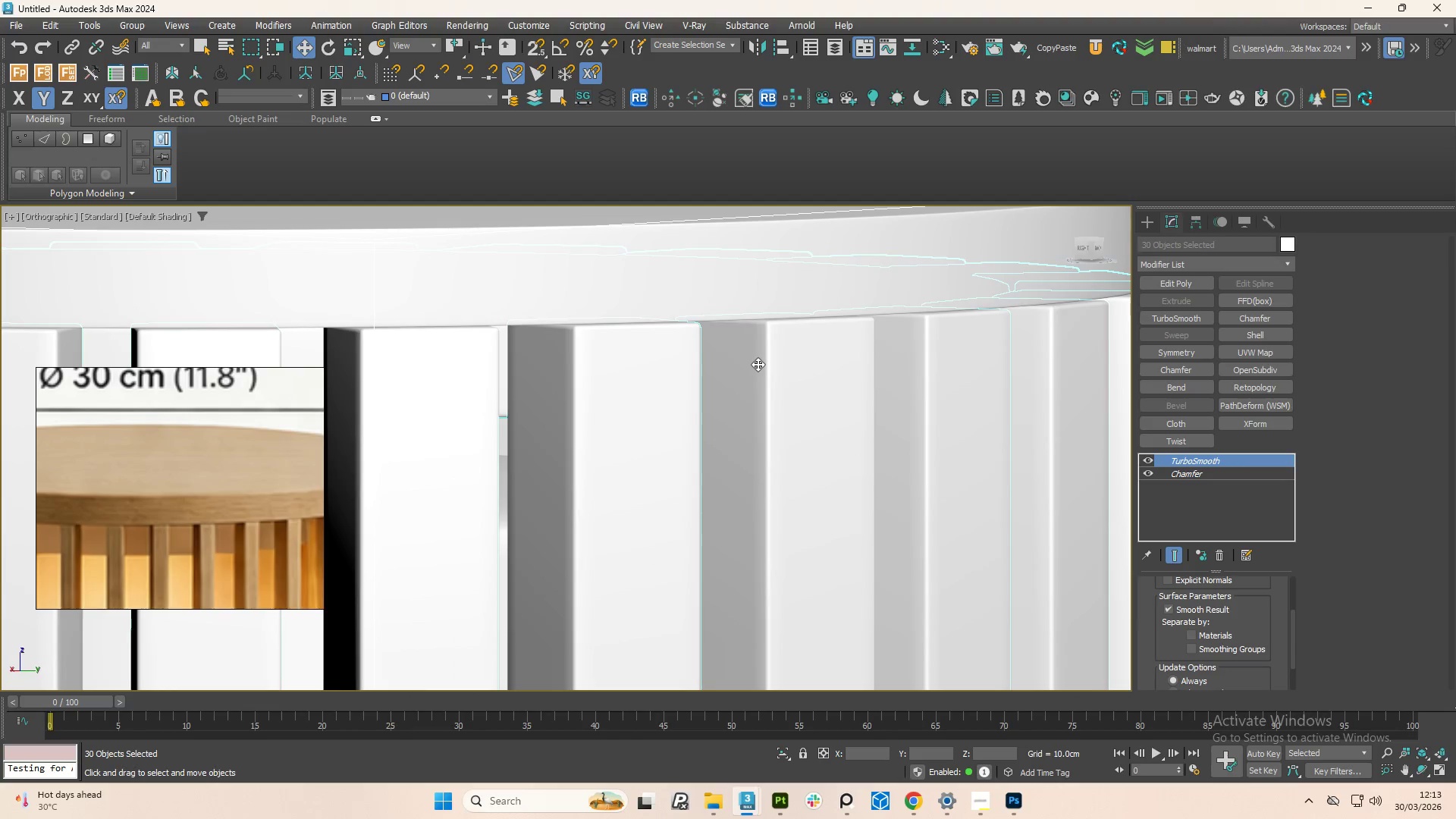 
hold_key(key=AltLeft, duration=0.67)
 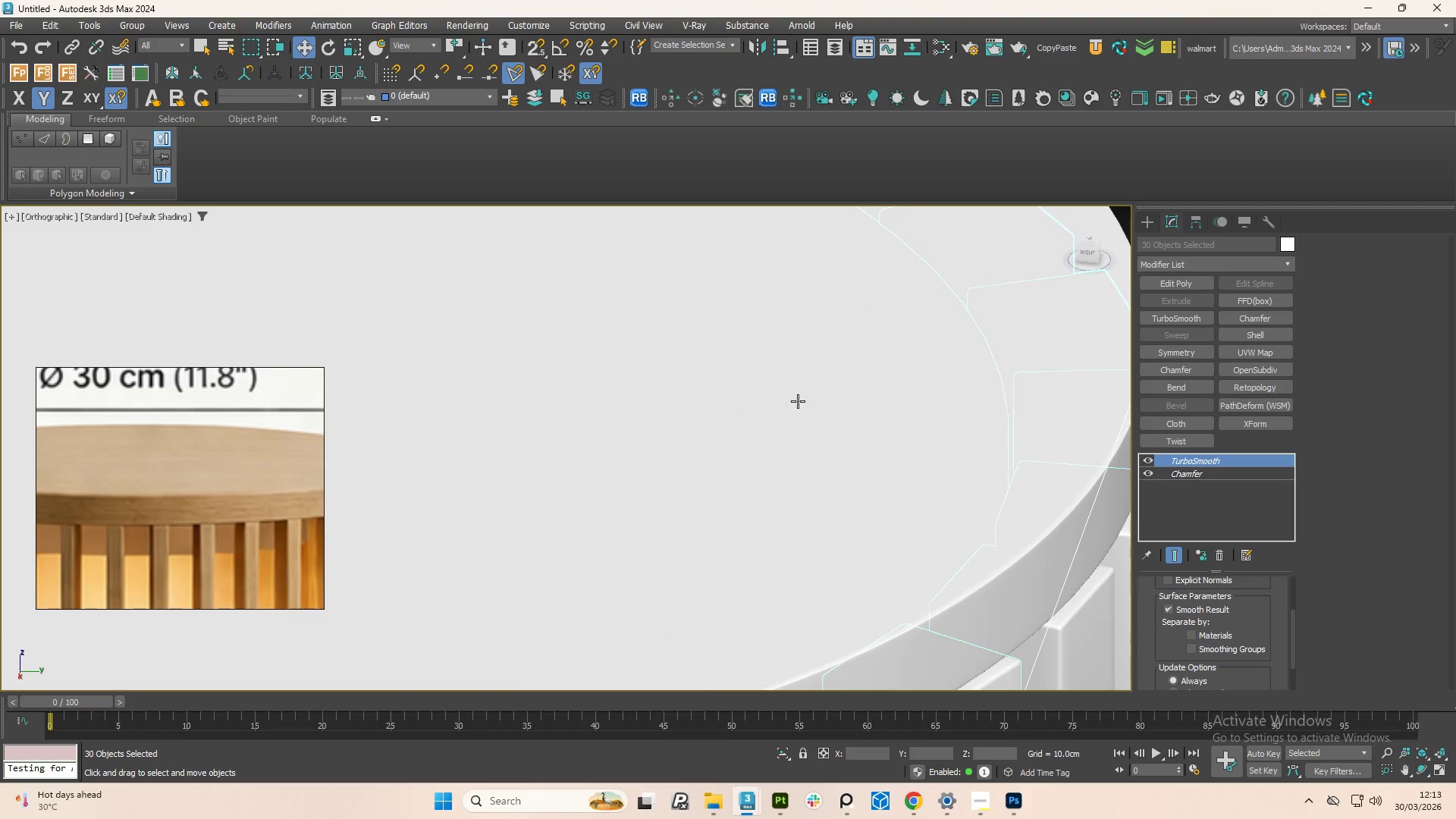 
hold_key(key=AltLeft, duration=0.75)
 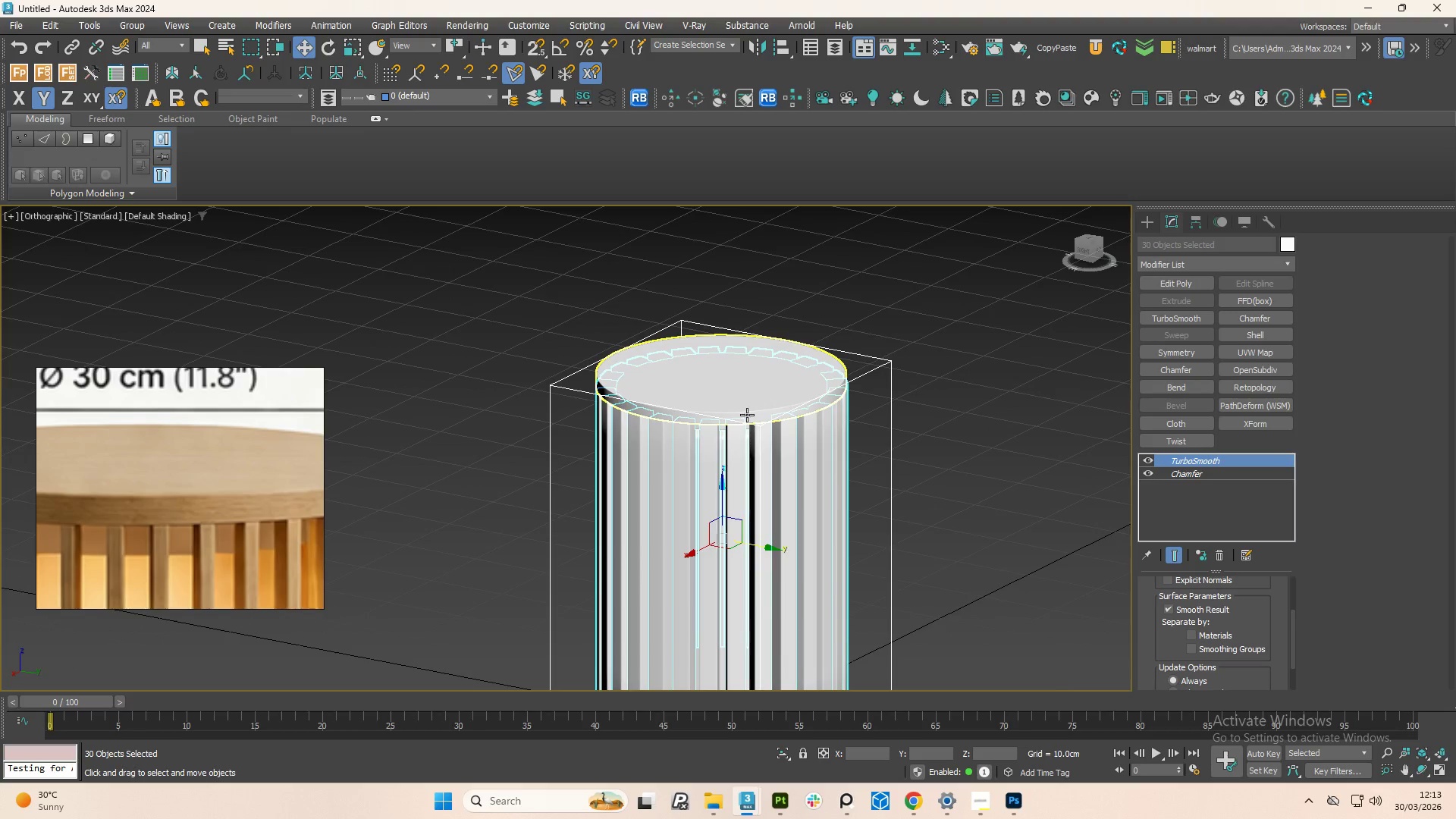 
scroll: coordinate [804, 388], scroll_direction: down, amount: 6.0
 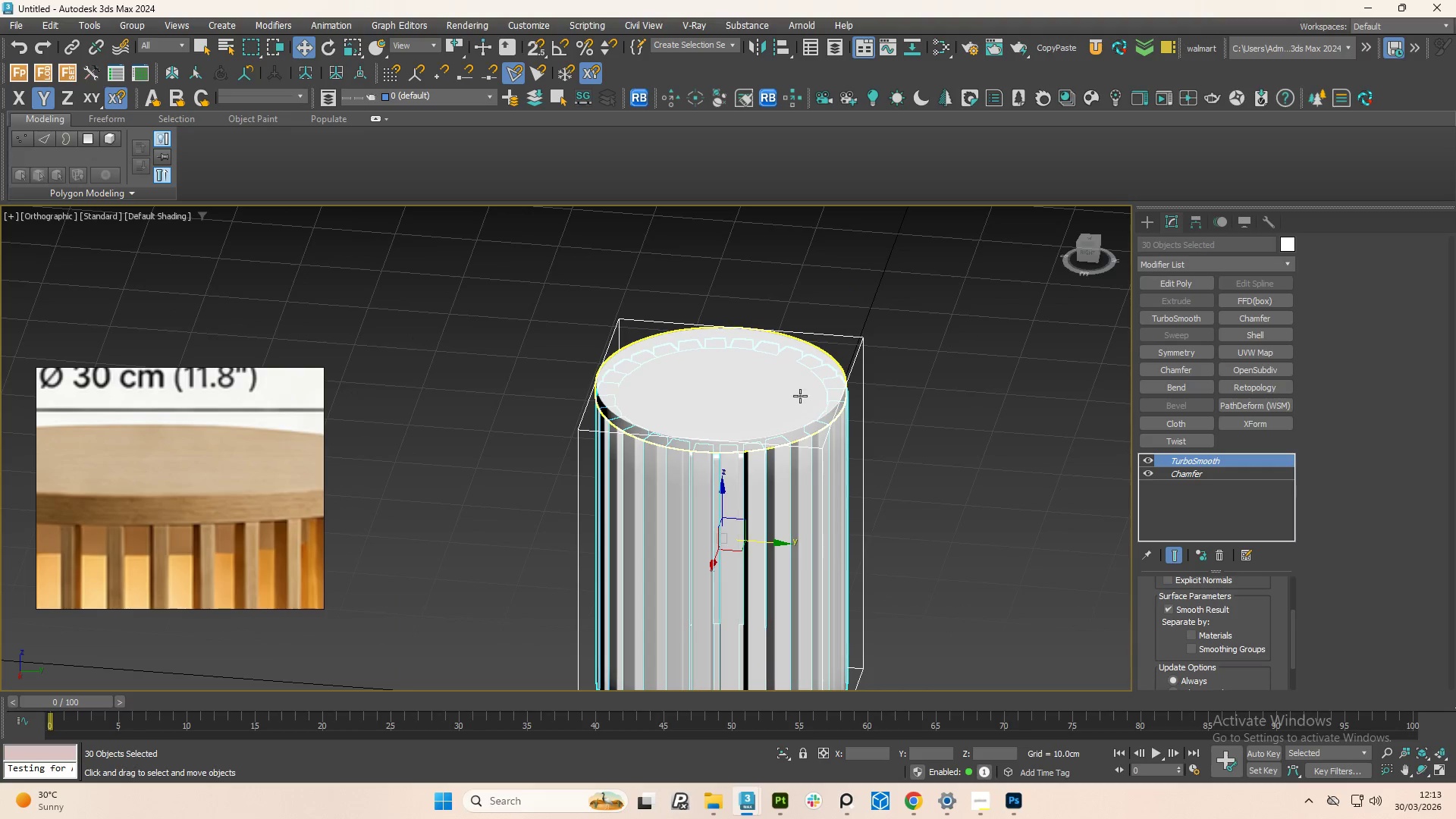 
left_click([767, 408])
 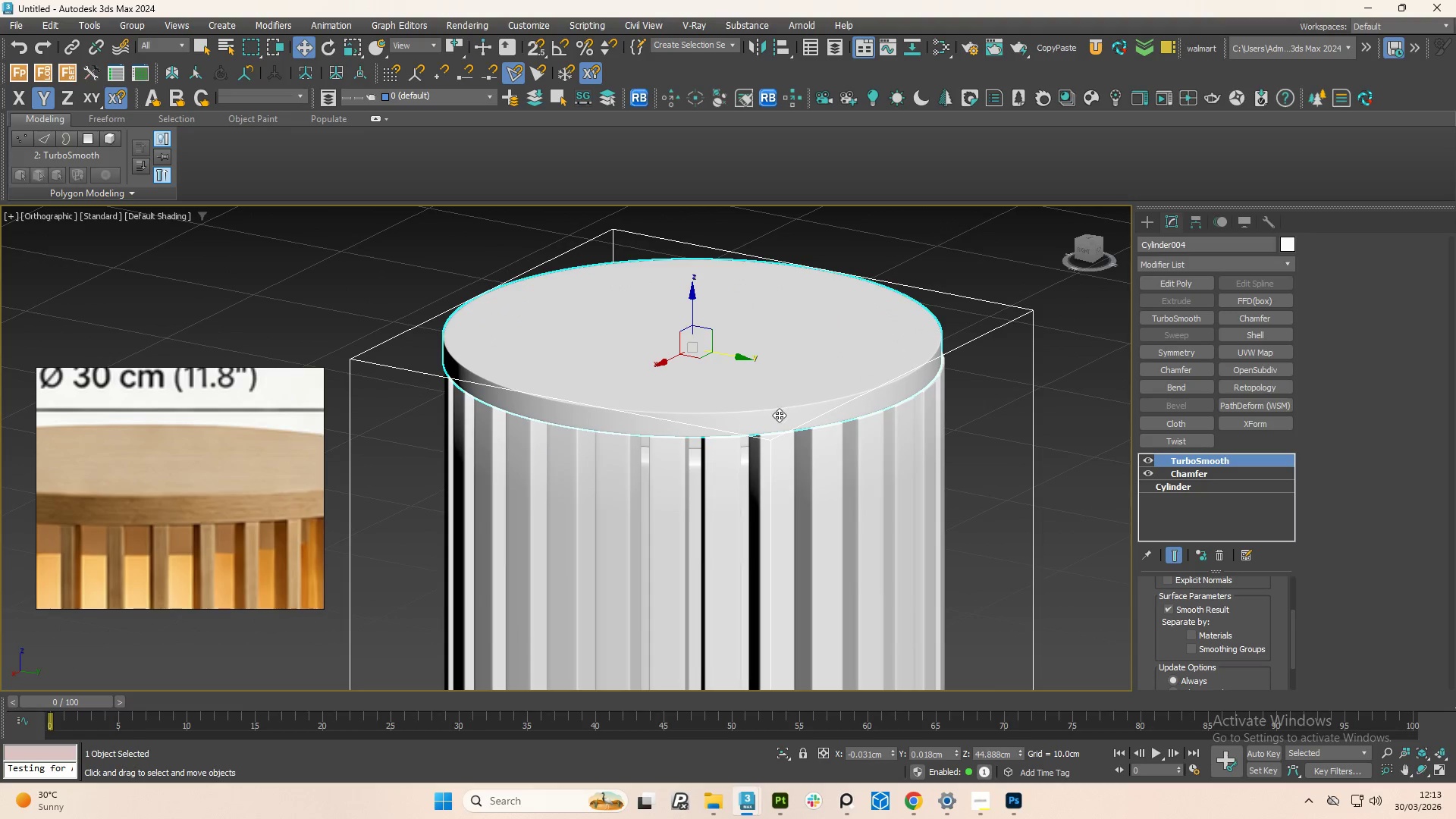 
scroll: coordinate [787, 417], scroll_direction: up, amount: 6.0
 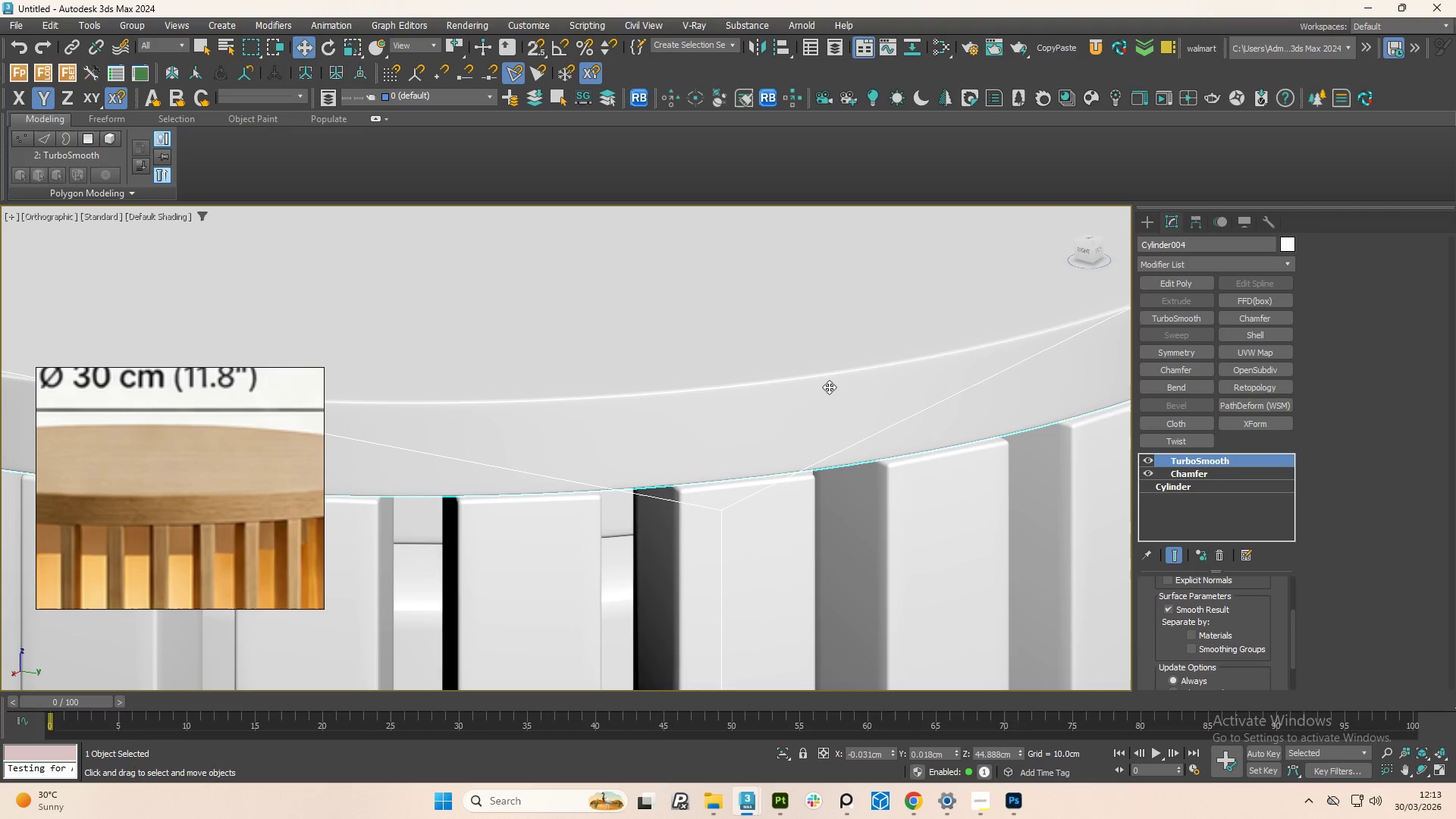 
key(Delete)
 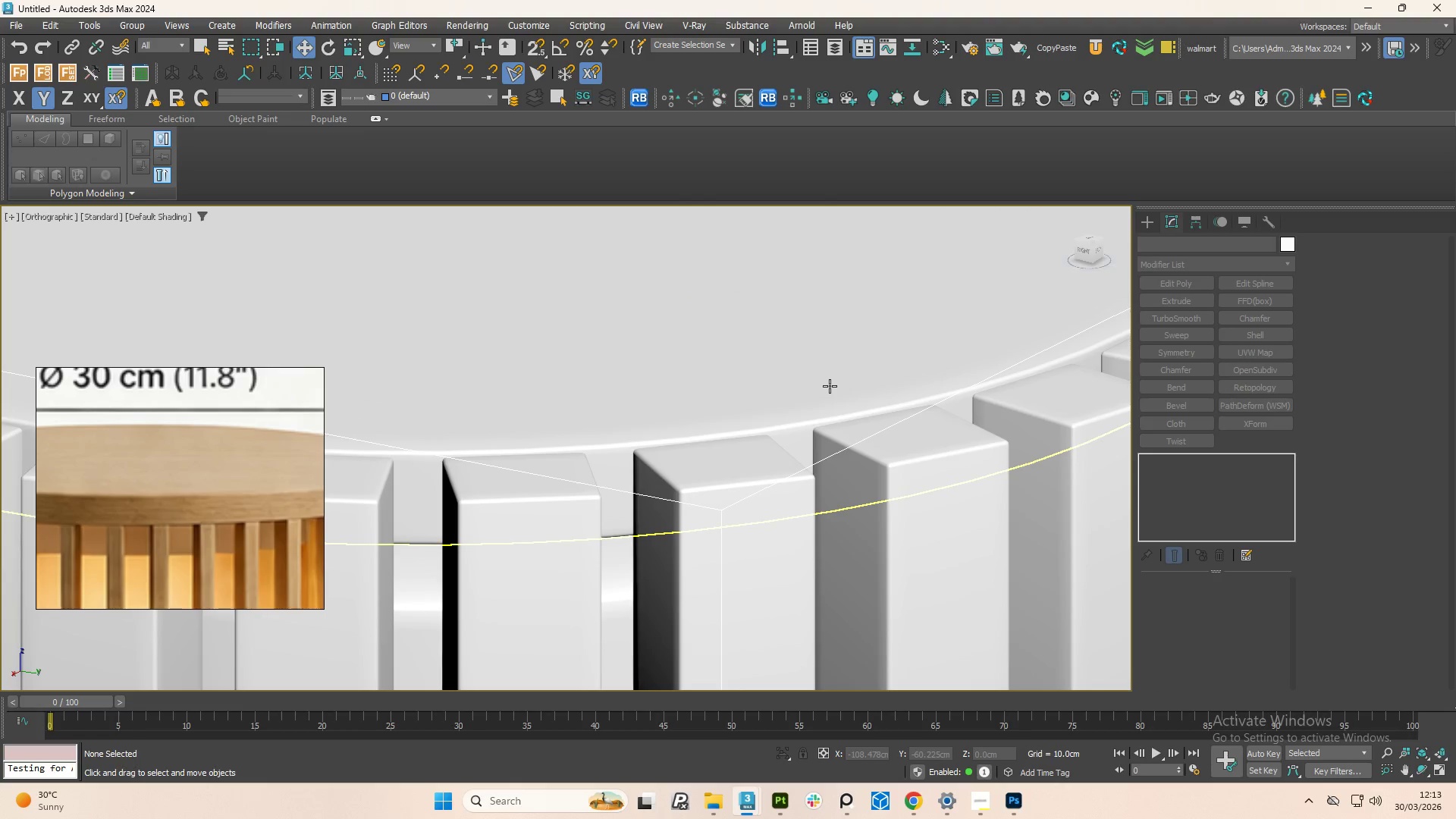 
key(Alt+AltLeft)
 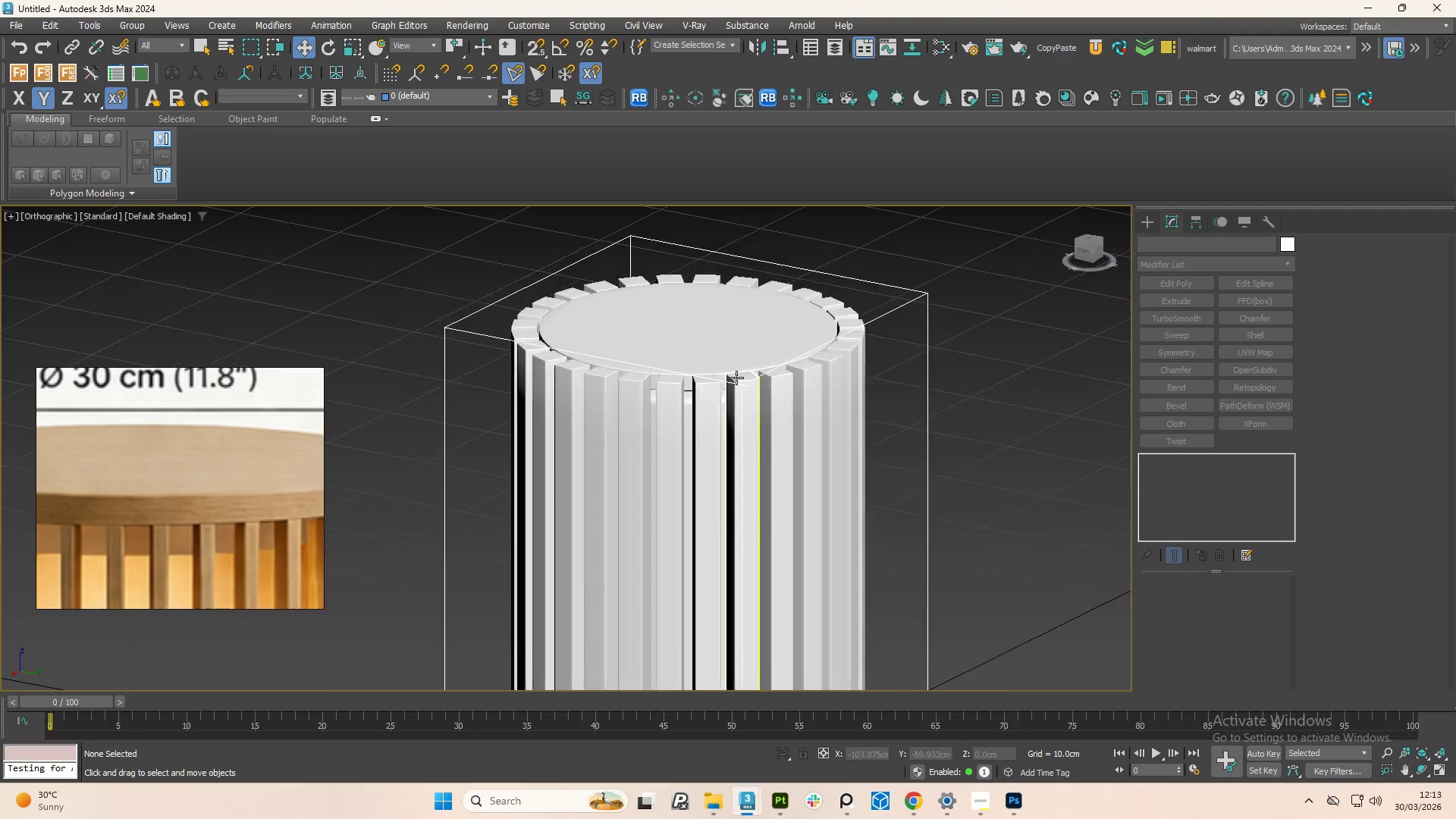 
hold_key(key=AltLeft, duration=0.75)
 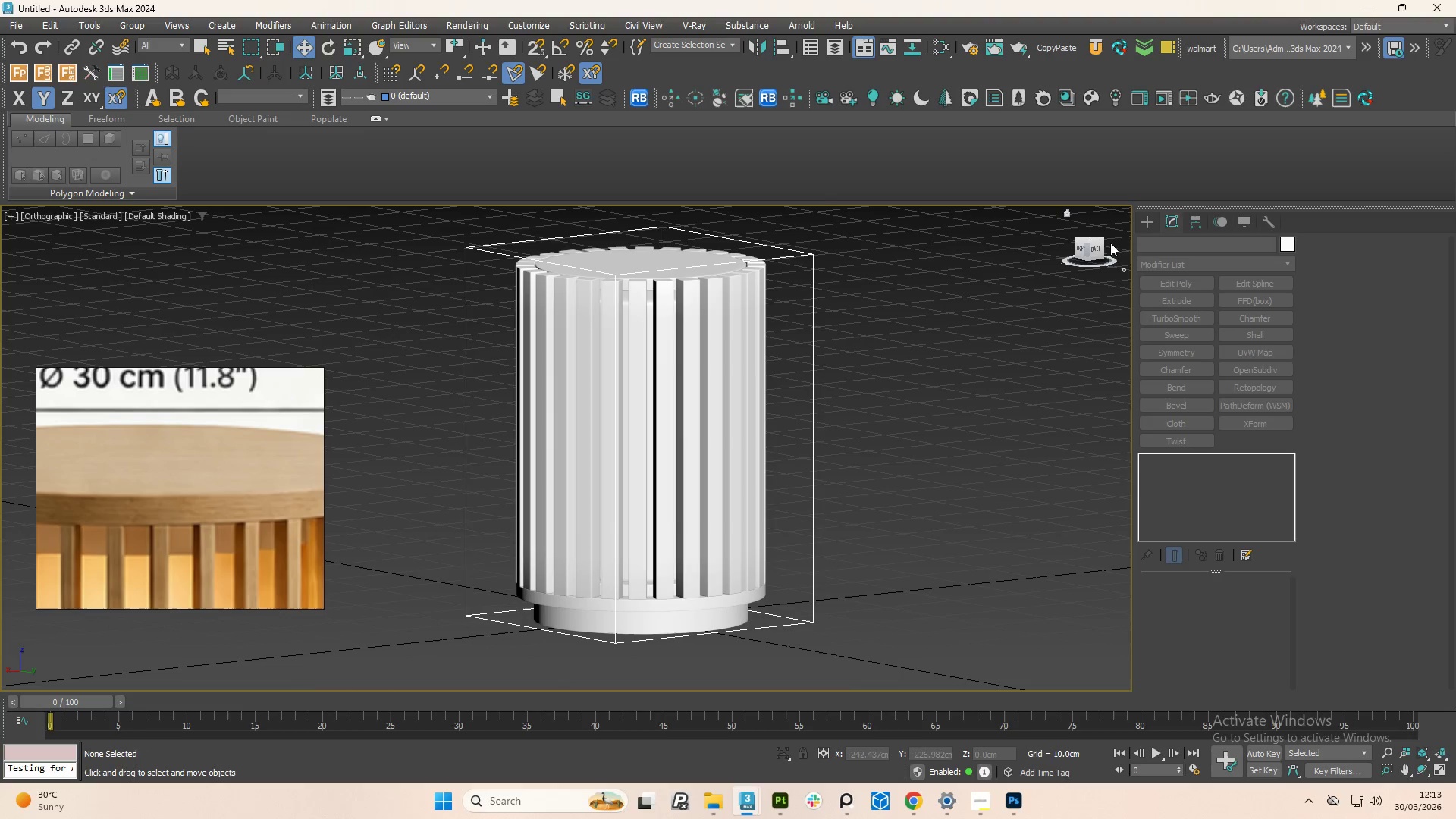 
scroll: coordinate [741, 378], scroll_direction: down, amount: 6.0
 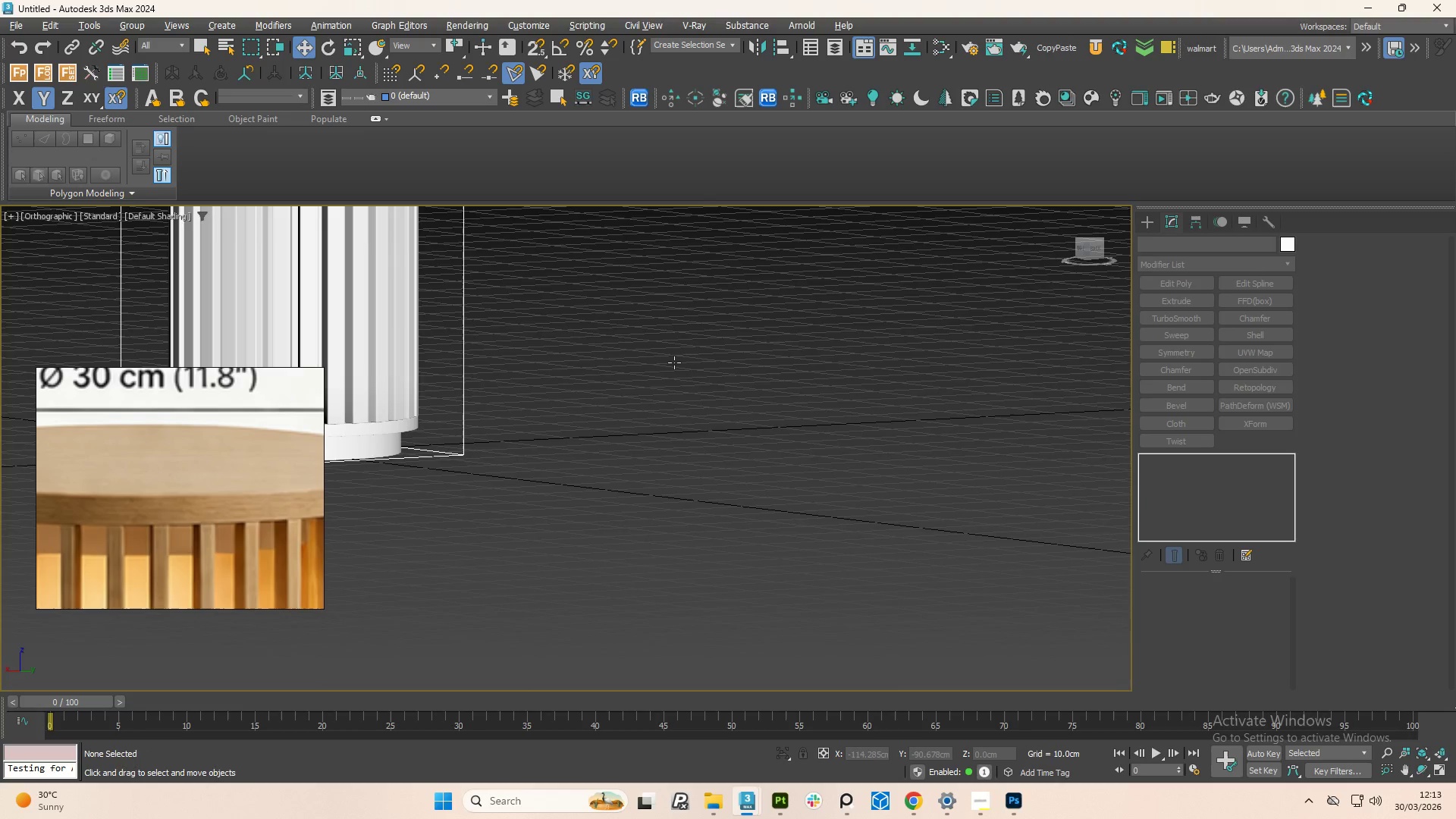 
left_click([1092, 247])
 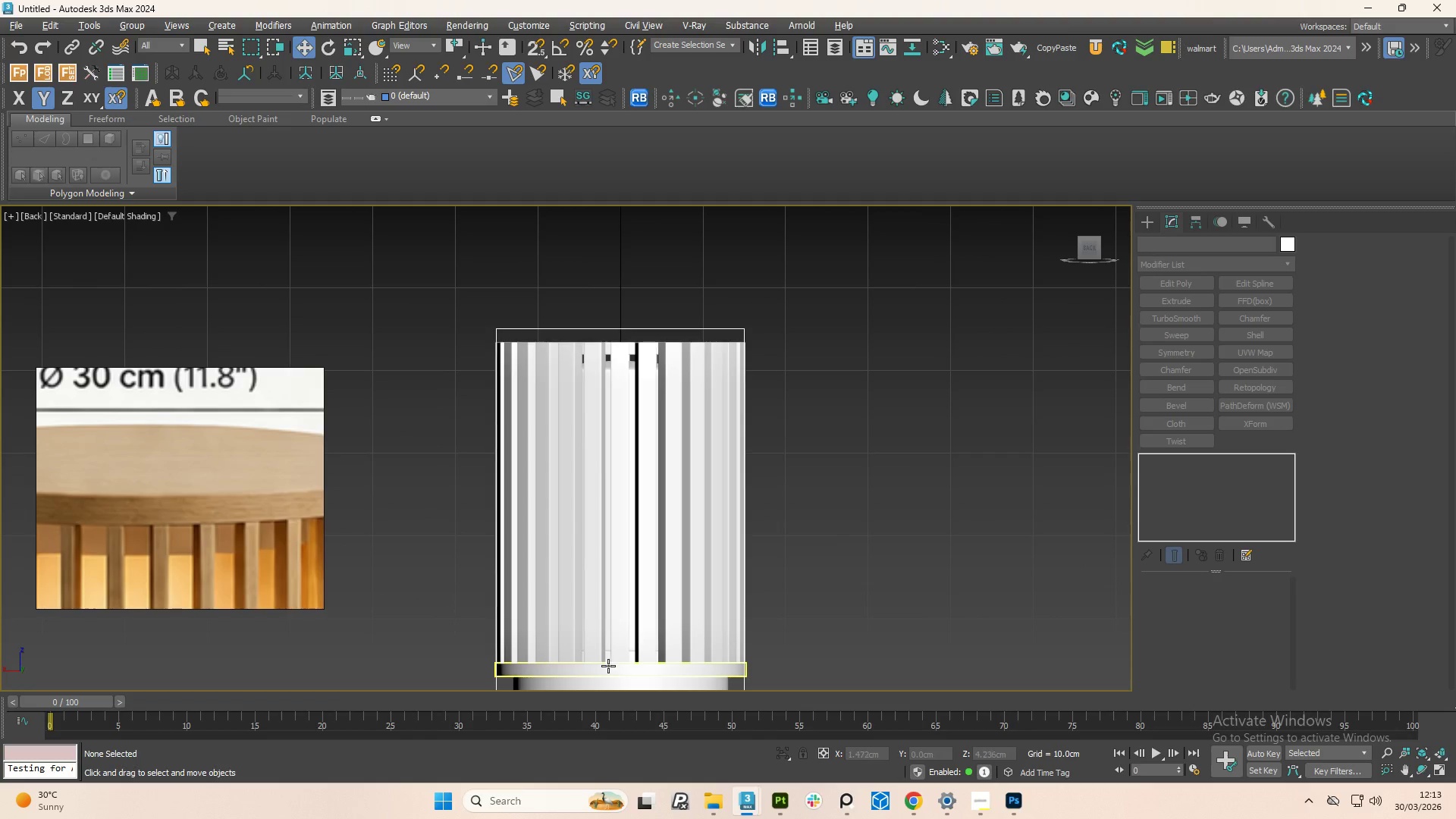 
left_click([608, 666])
 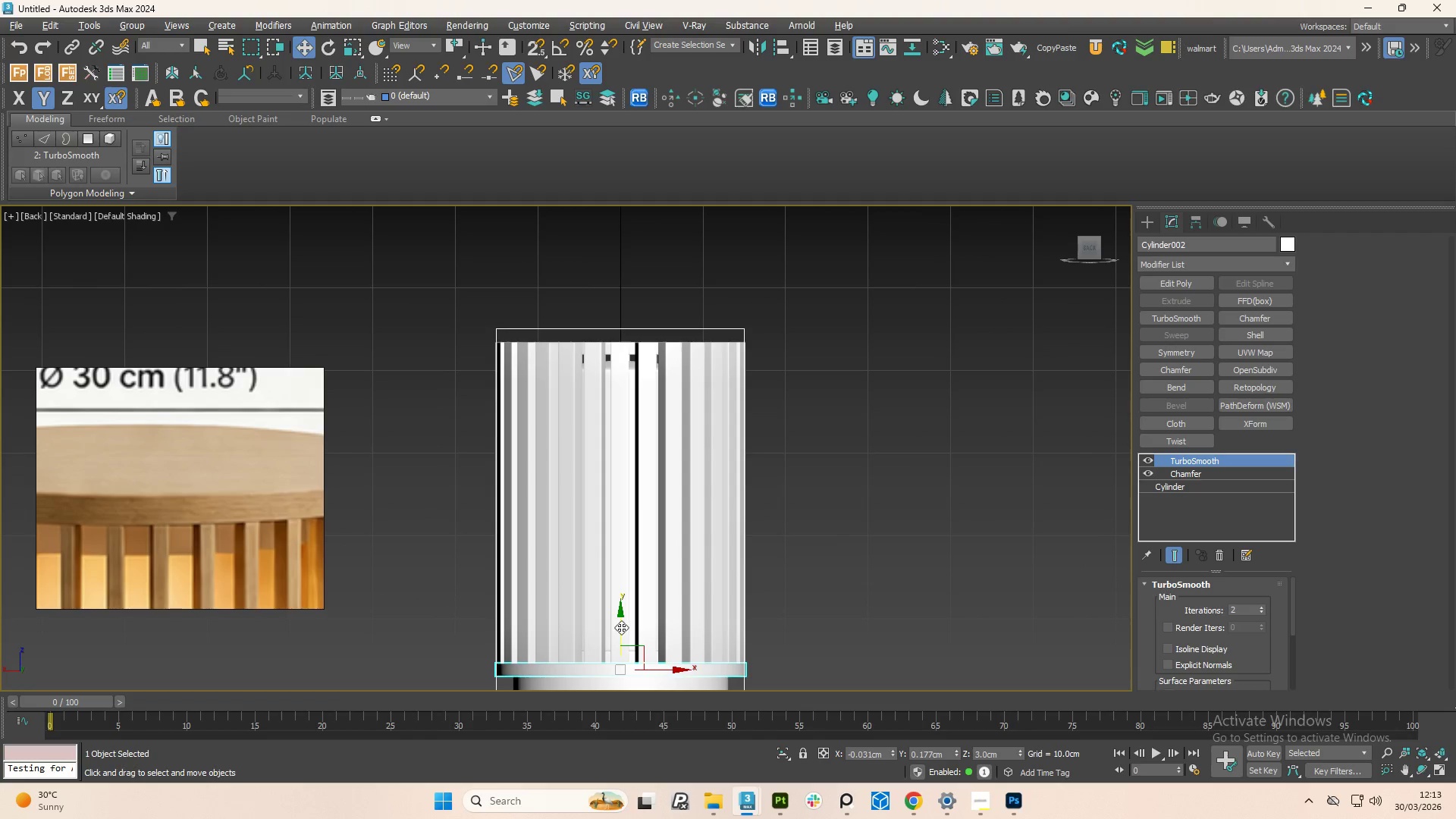 
hold_key(key=ShiftLeft, duration=1.36)
left_click_drag(start_coordinate=[621, 627], to_coordinate=[609, 276])
 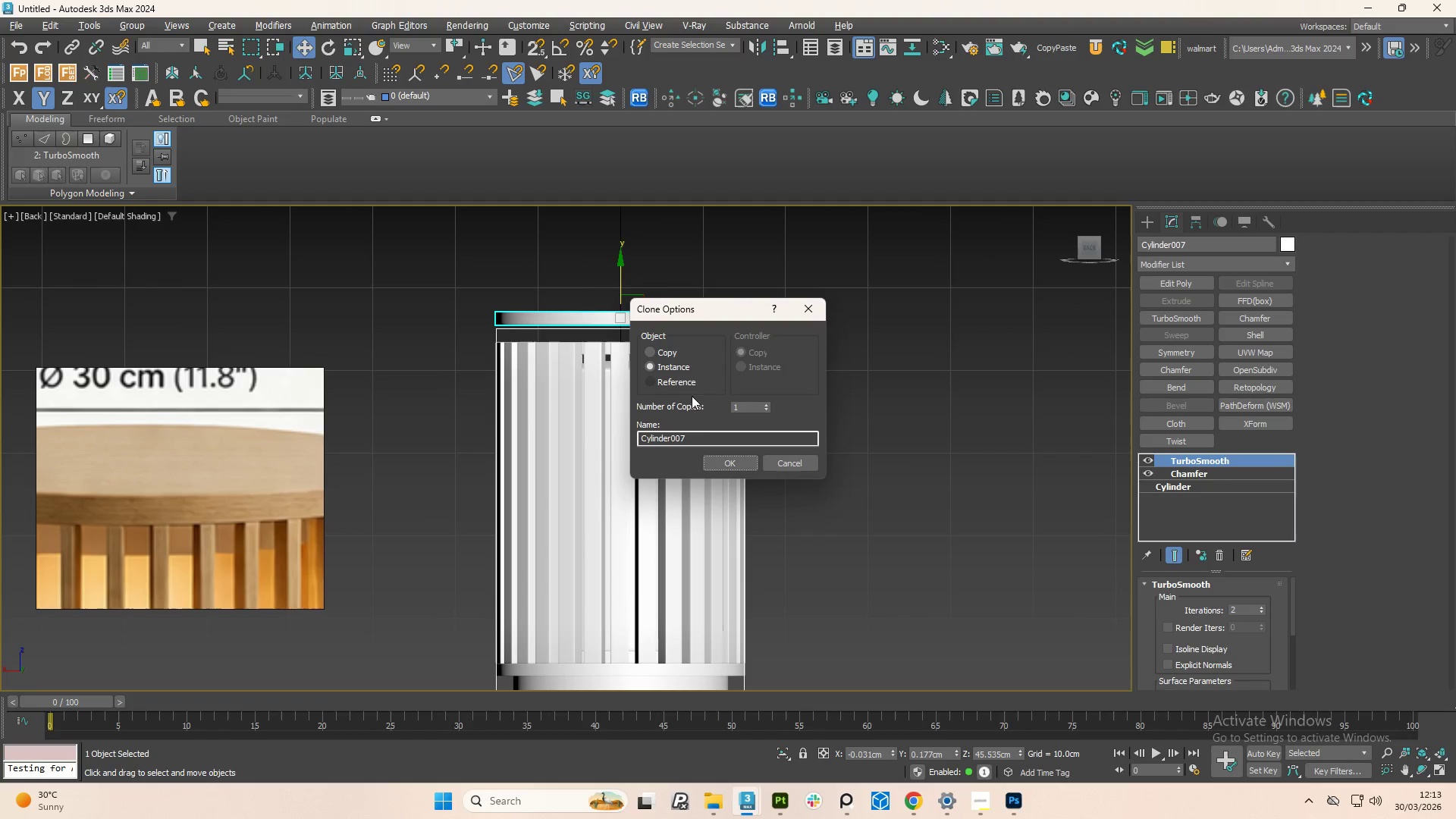 
left_click([726, 460])
 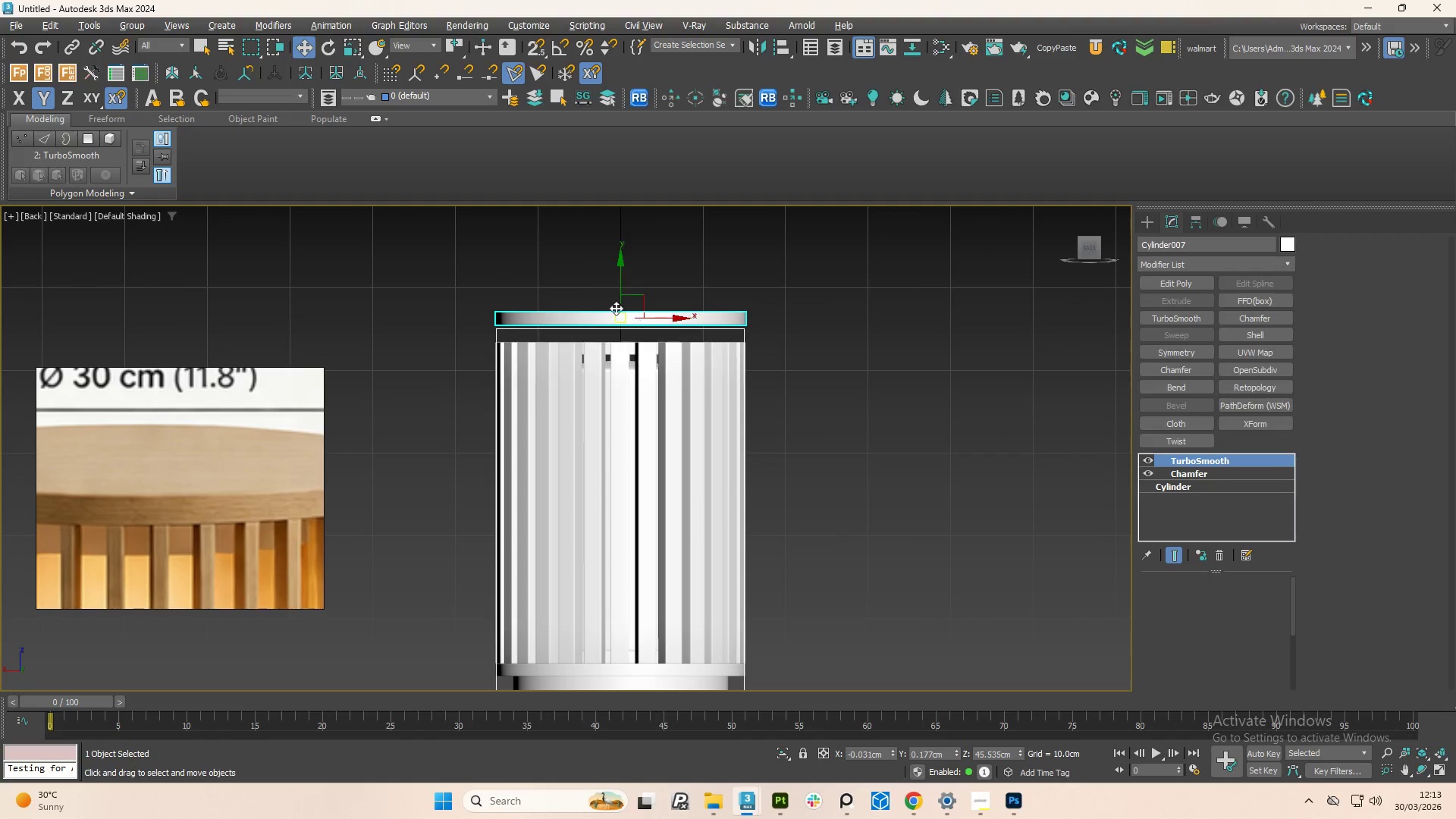 
scroll: coordinate [622, 343], scroll_direction: up, amount: 4.0
 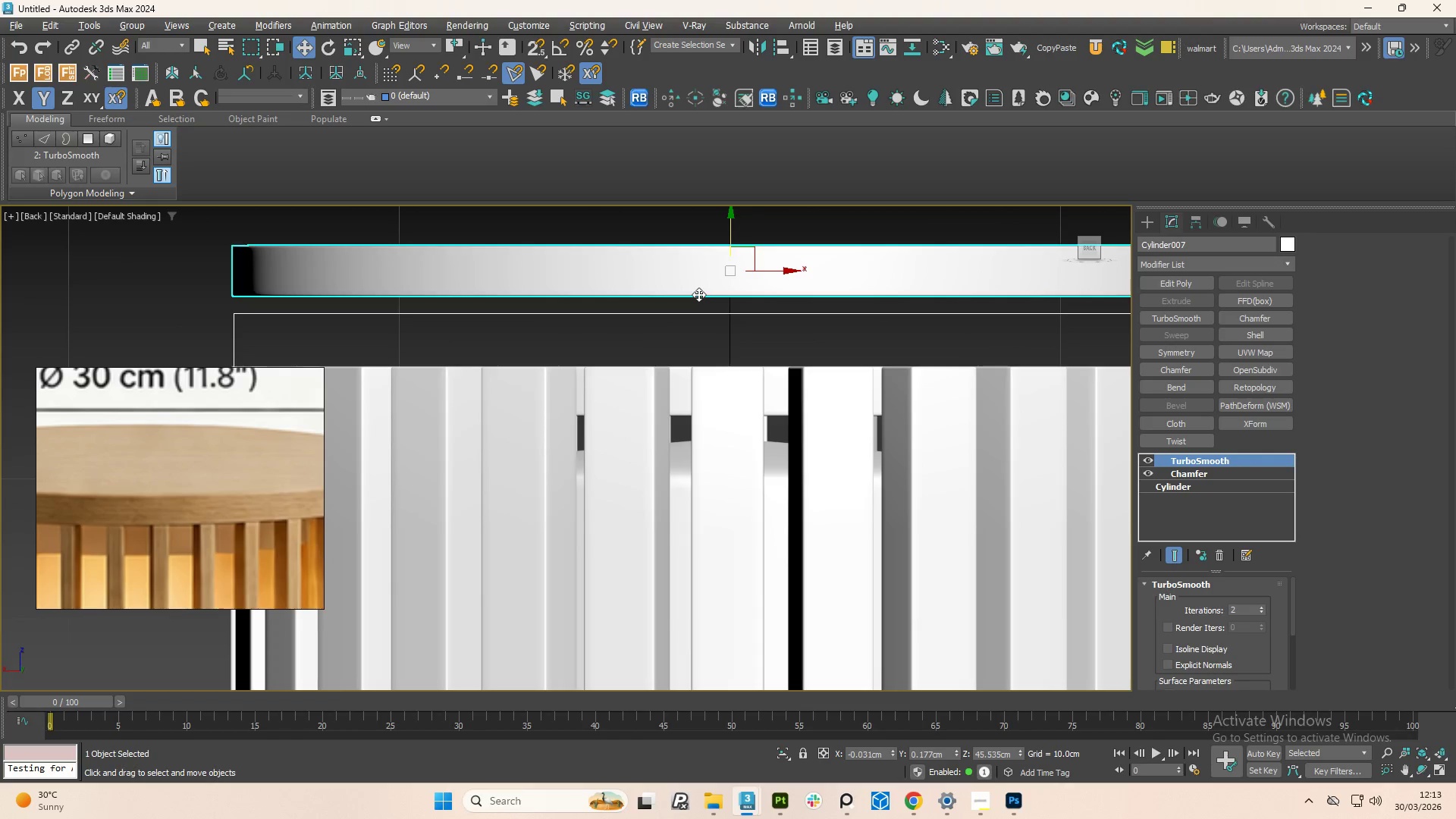 
key(S)
 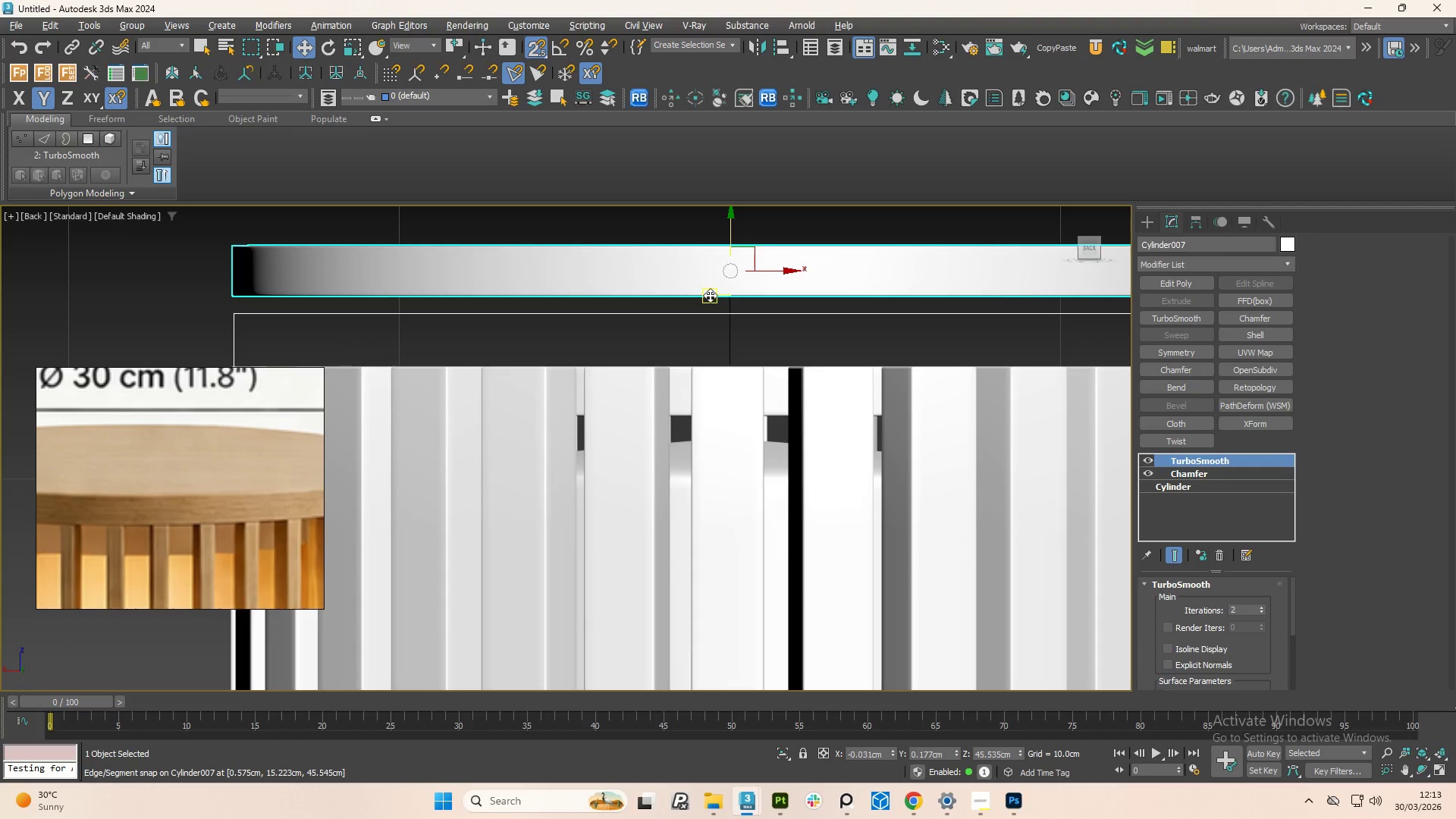 
left_click_drag(start_coordinate=[710, 295], to_coordinate=[710, 352])
 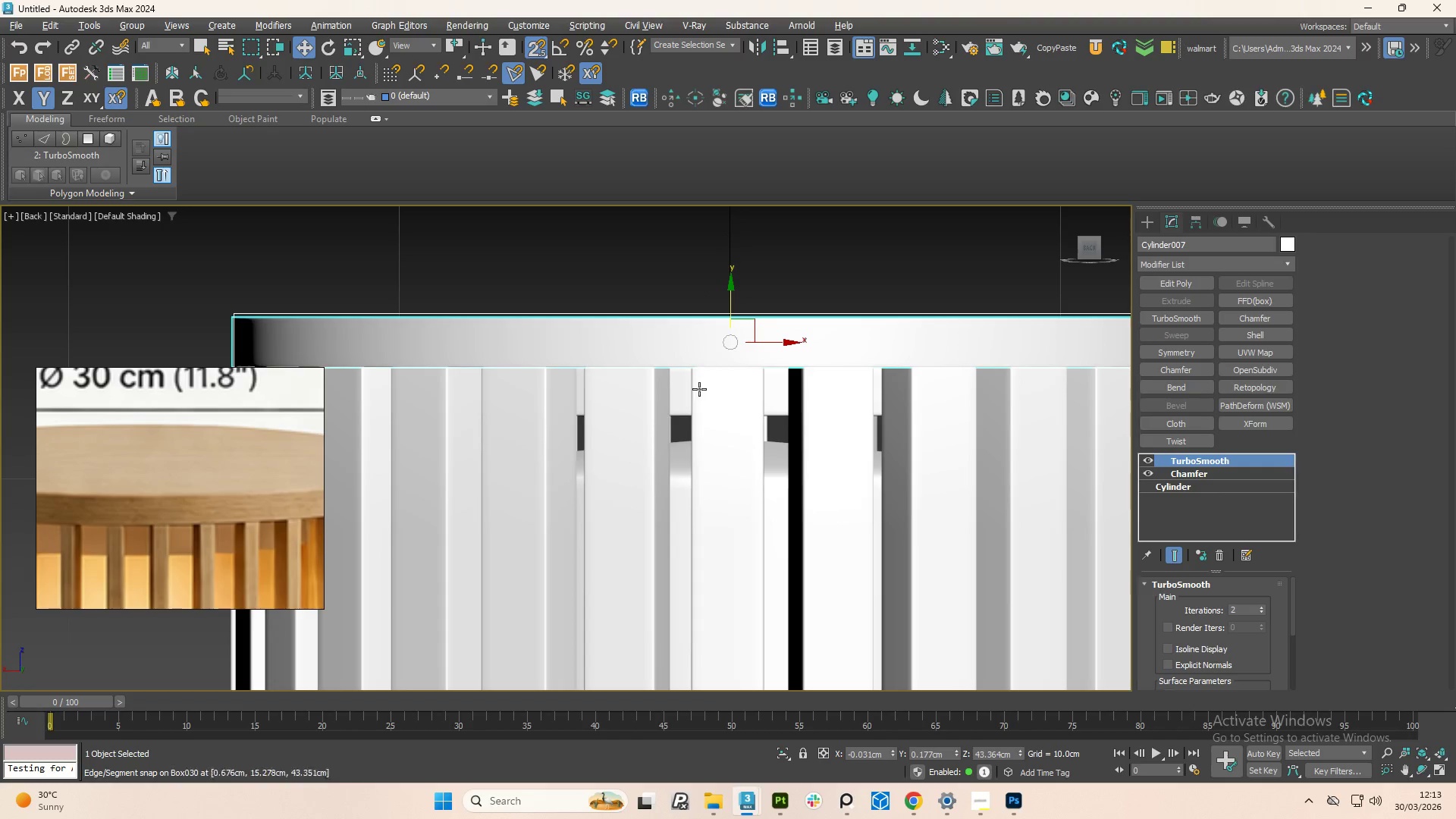 
left_click([833, 371])
 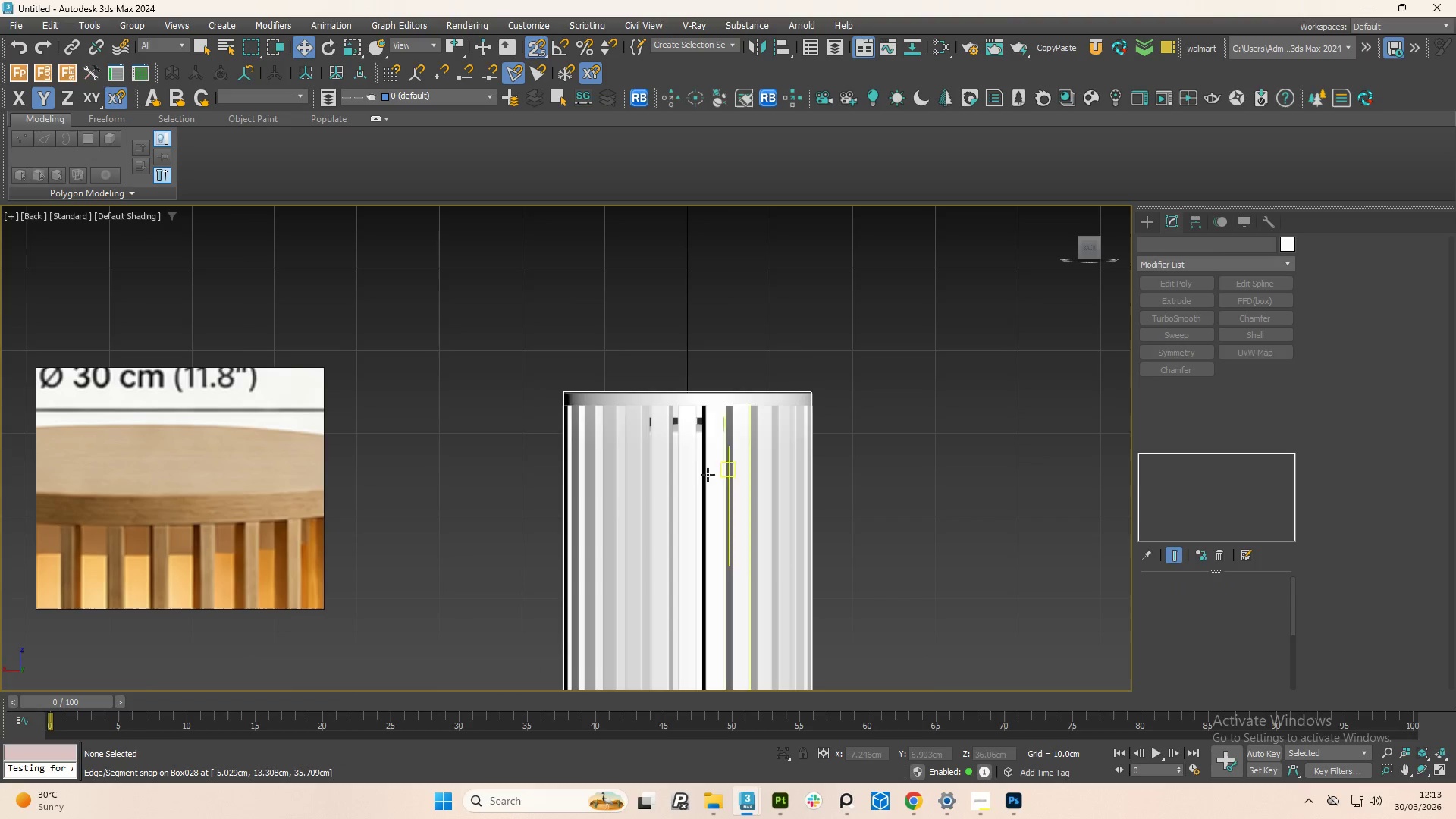 
scroll: coordinate [673, 417], scroll_direction: down, amount: 4.0
 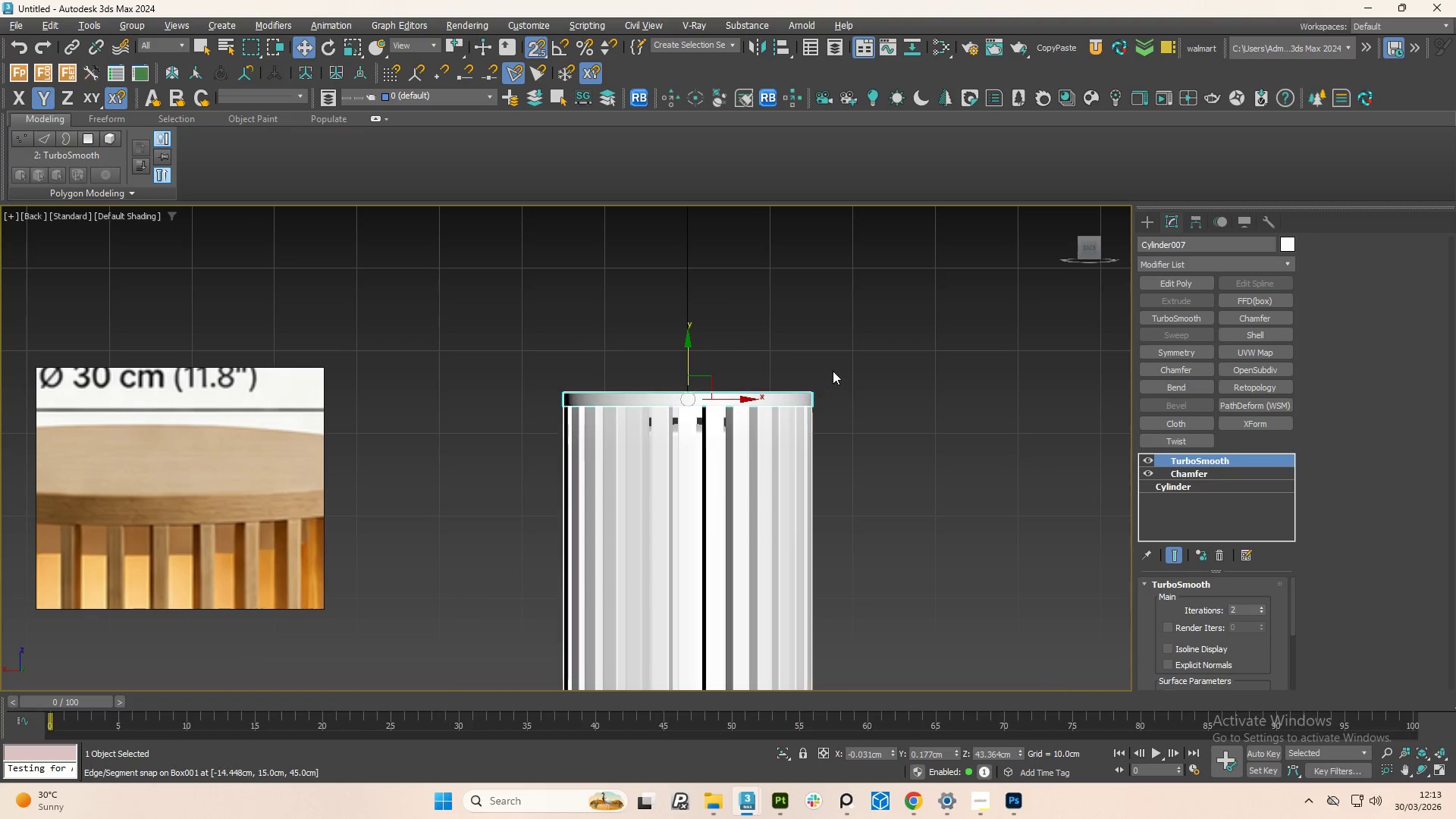 
hold_key(key=AltLeft, duration=0.94)
 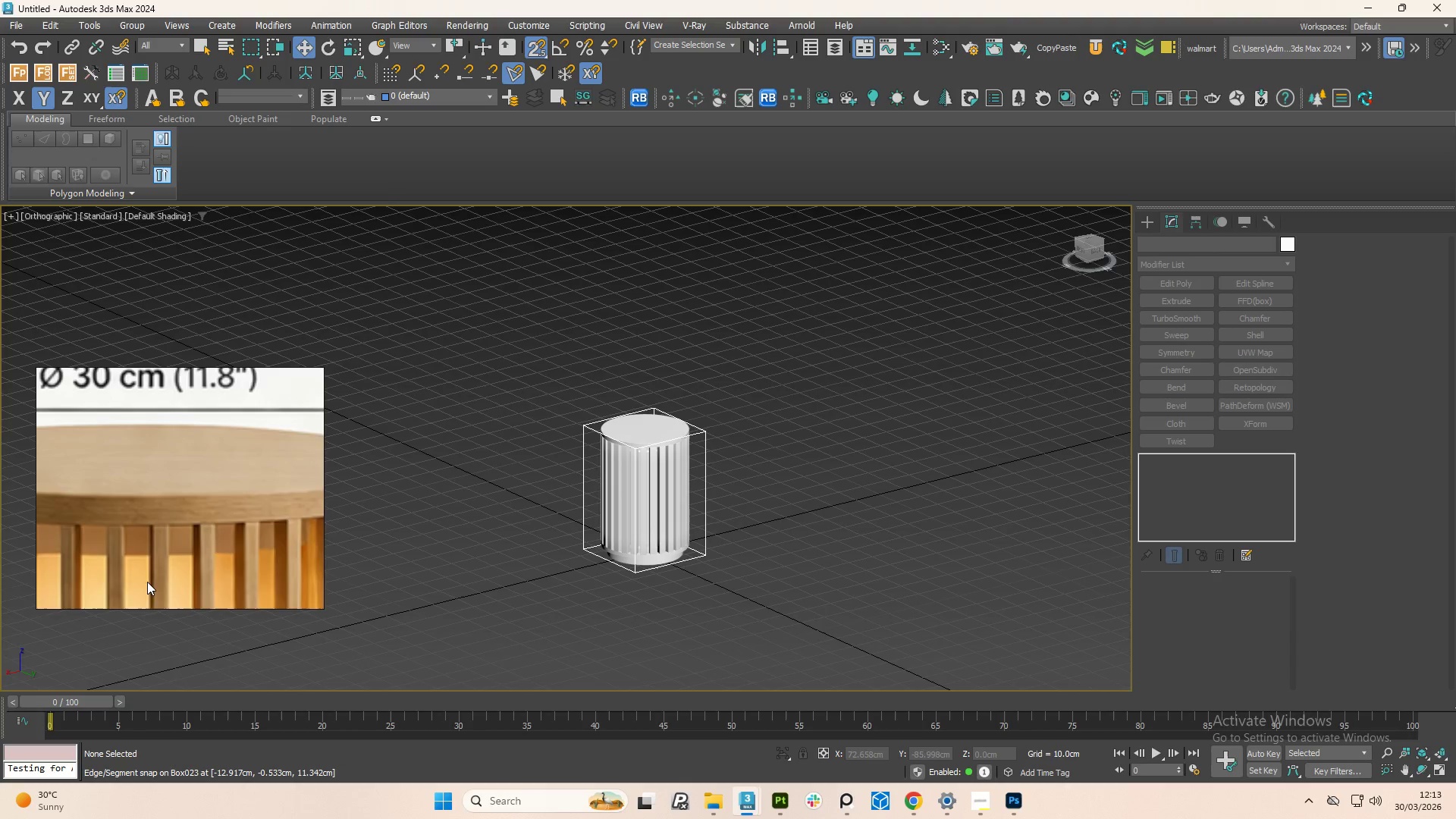 
scroll: coordinate [193, 469], scroll_direction: down, amount: 9.0
 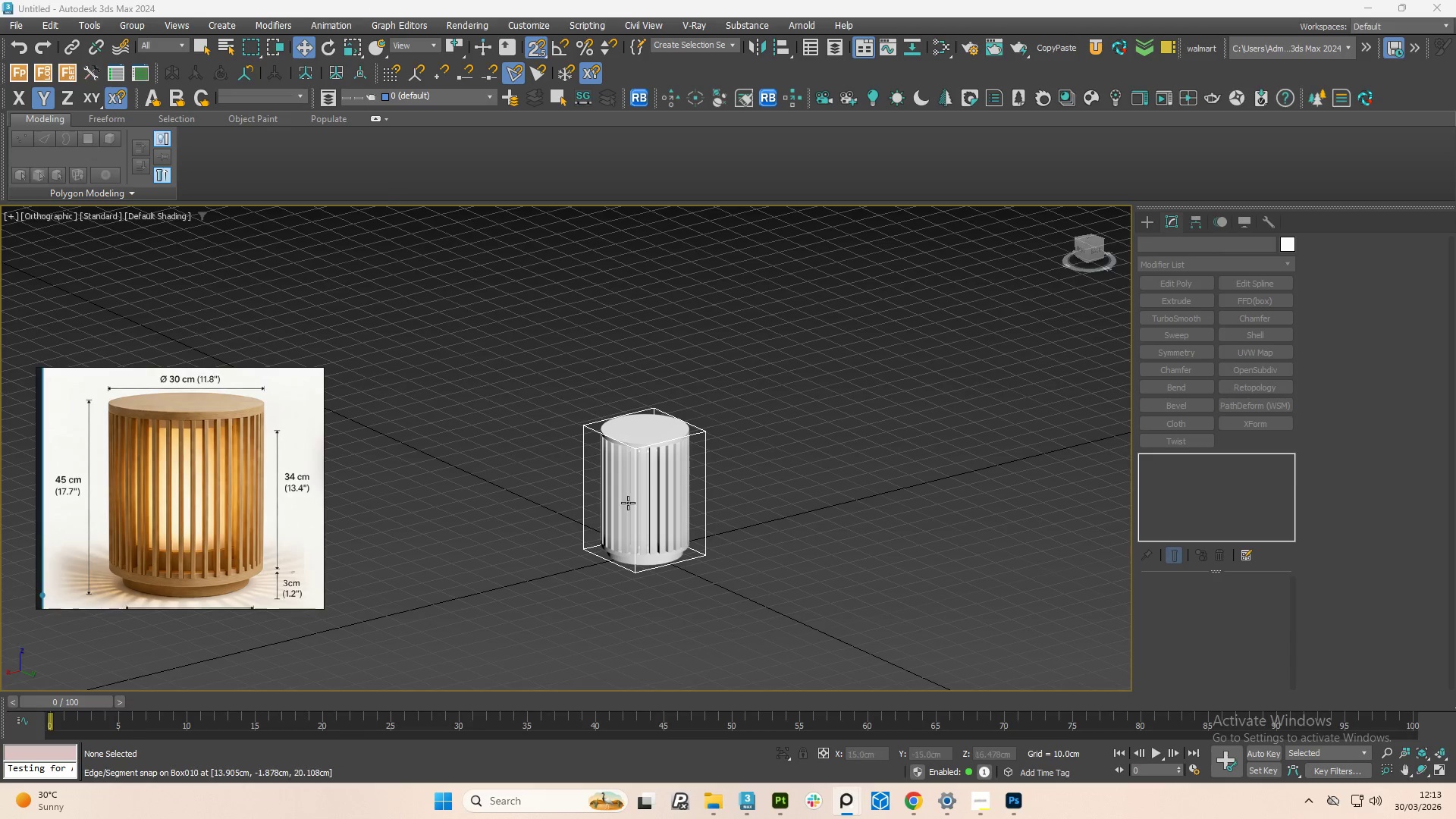 
hold_key(key=AltLeft, duration=0.77)
 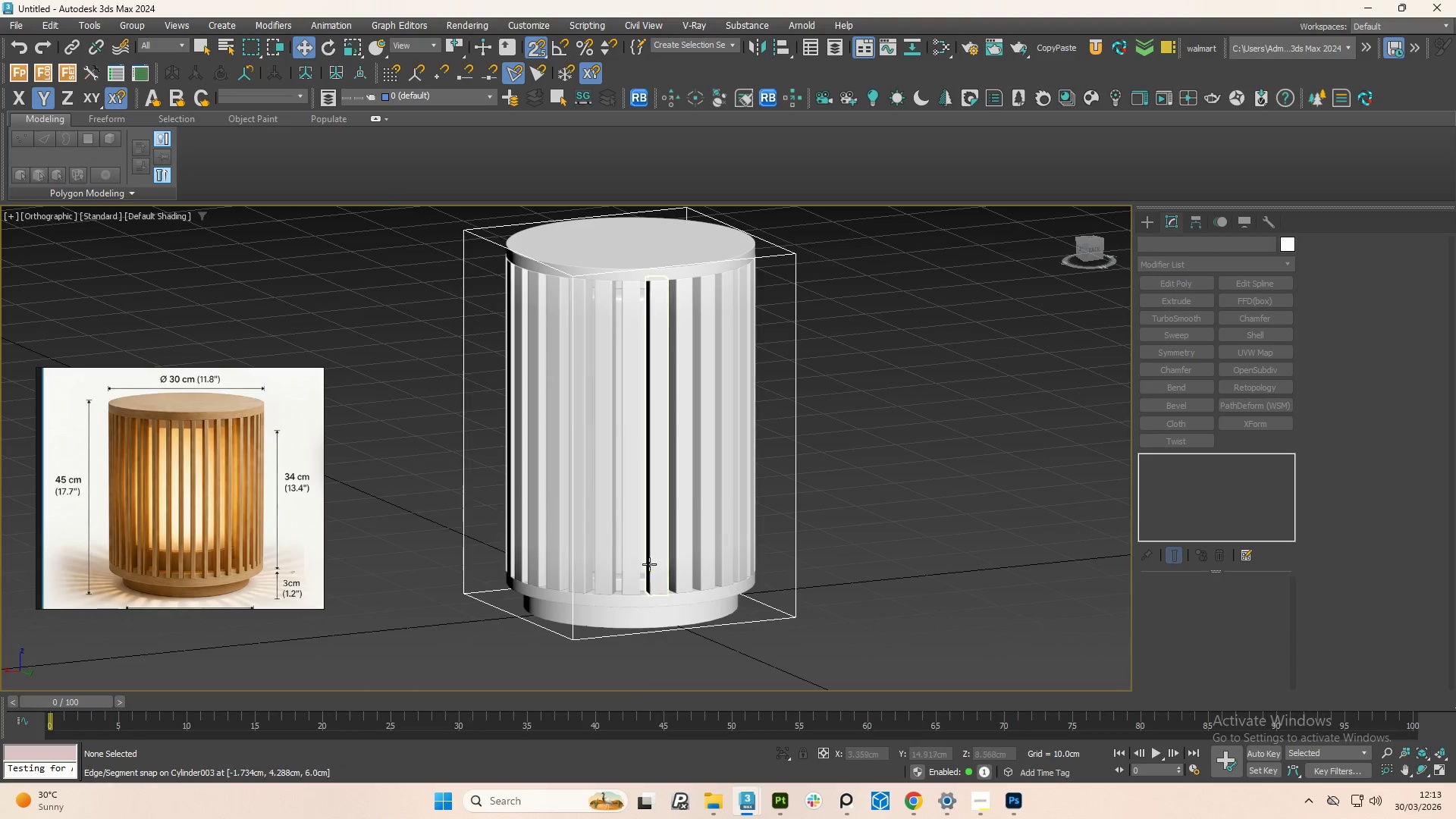 
scroll: coordinate [635, 578], scroll_direction: up, amount: 6.0
 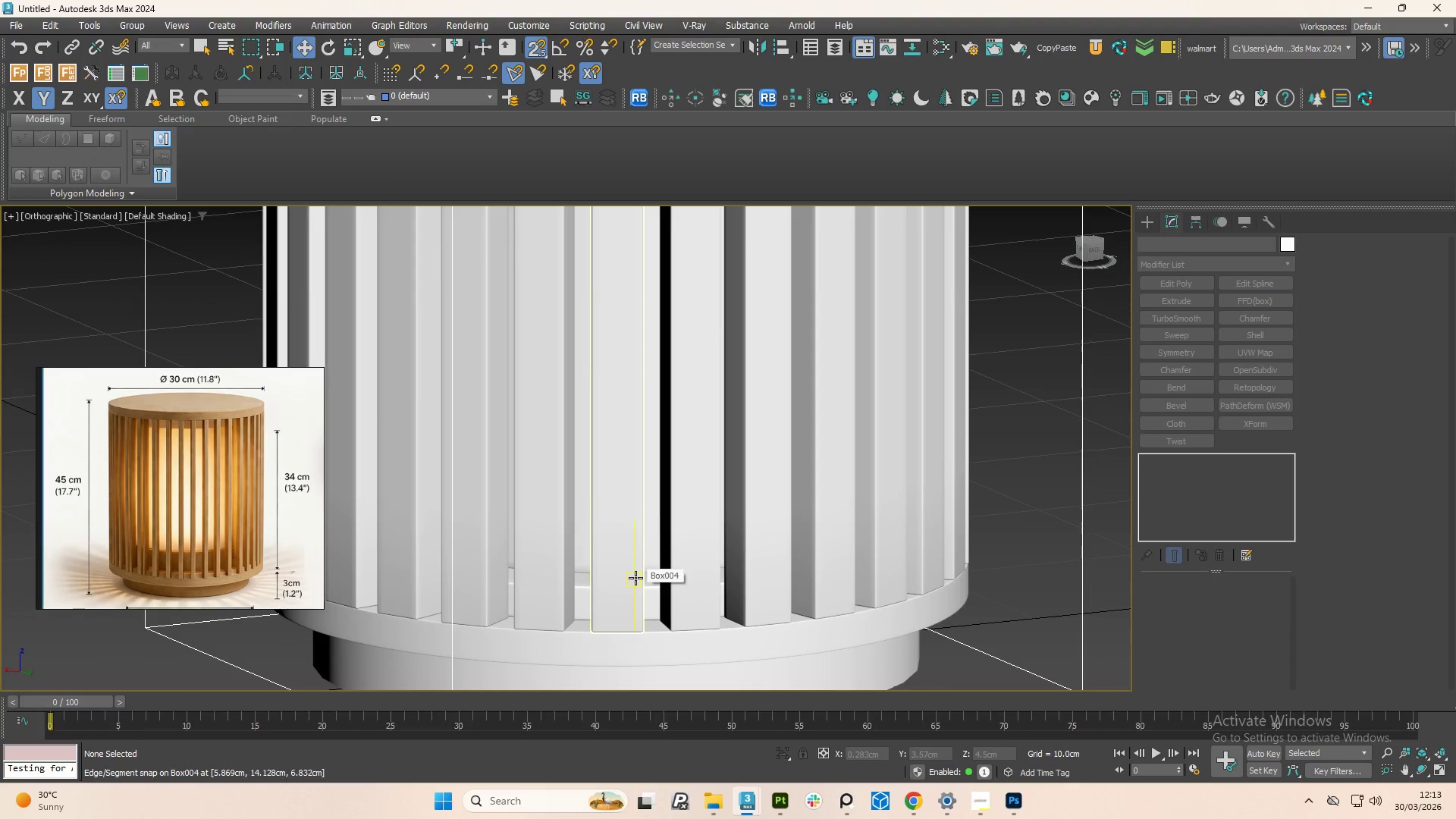 
hold_key(key=AltLeft, duration=0.86)
 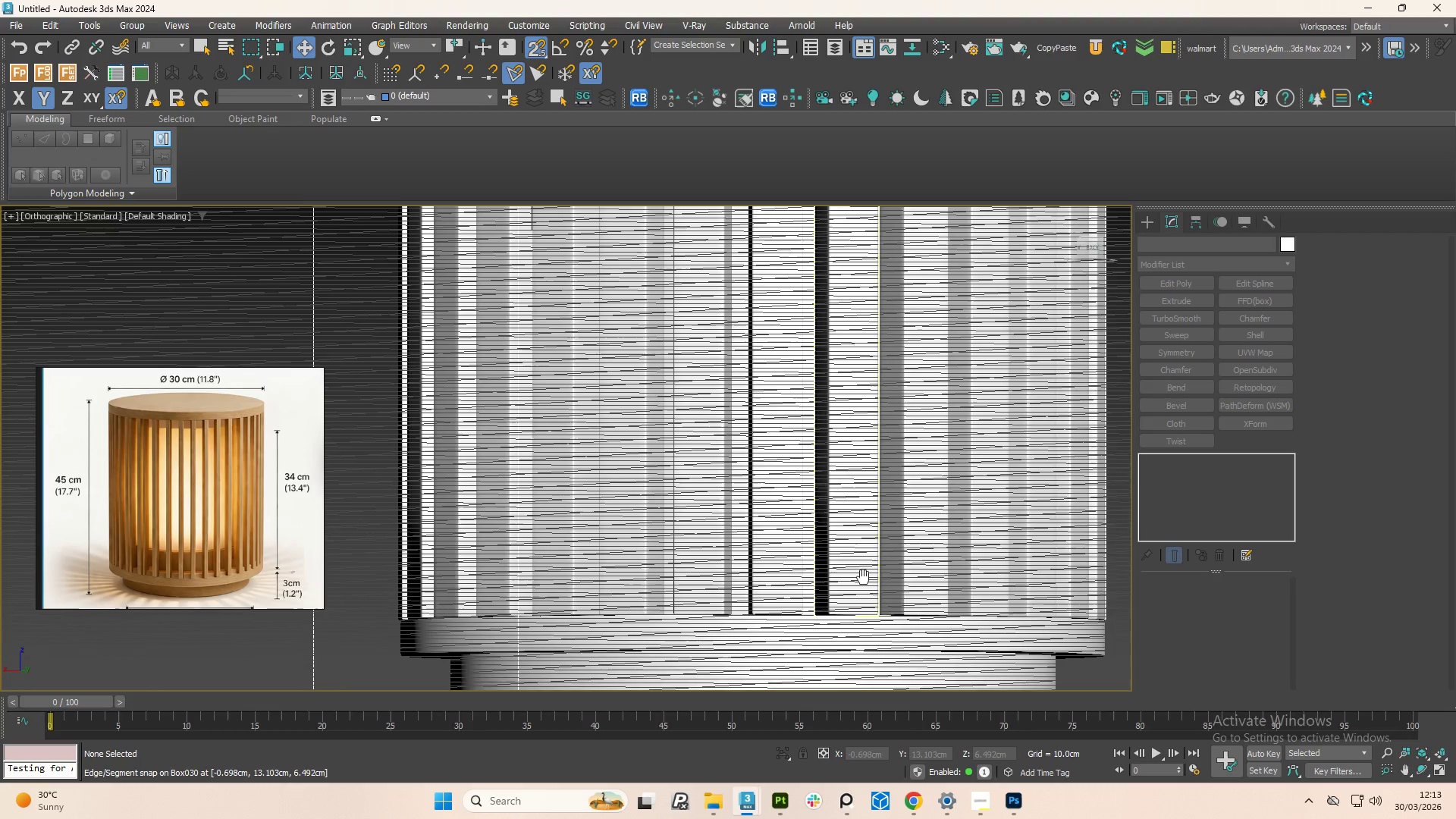 
scroll: coordinate [830, 557], scroll_direction: down, amount: 1.0
 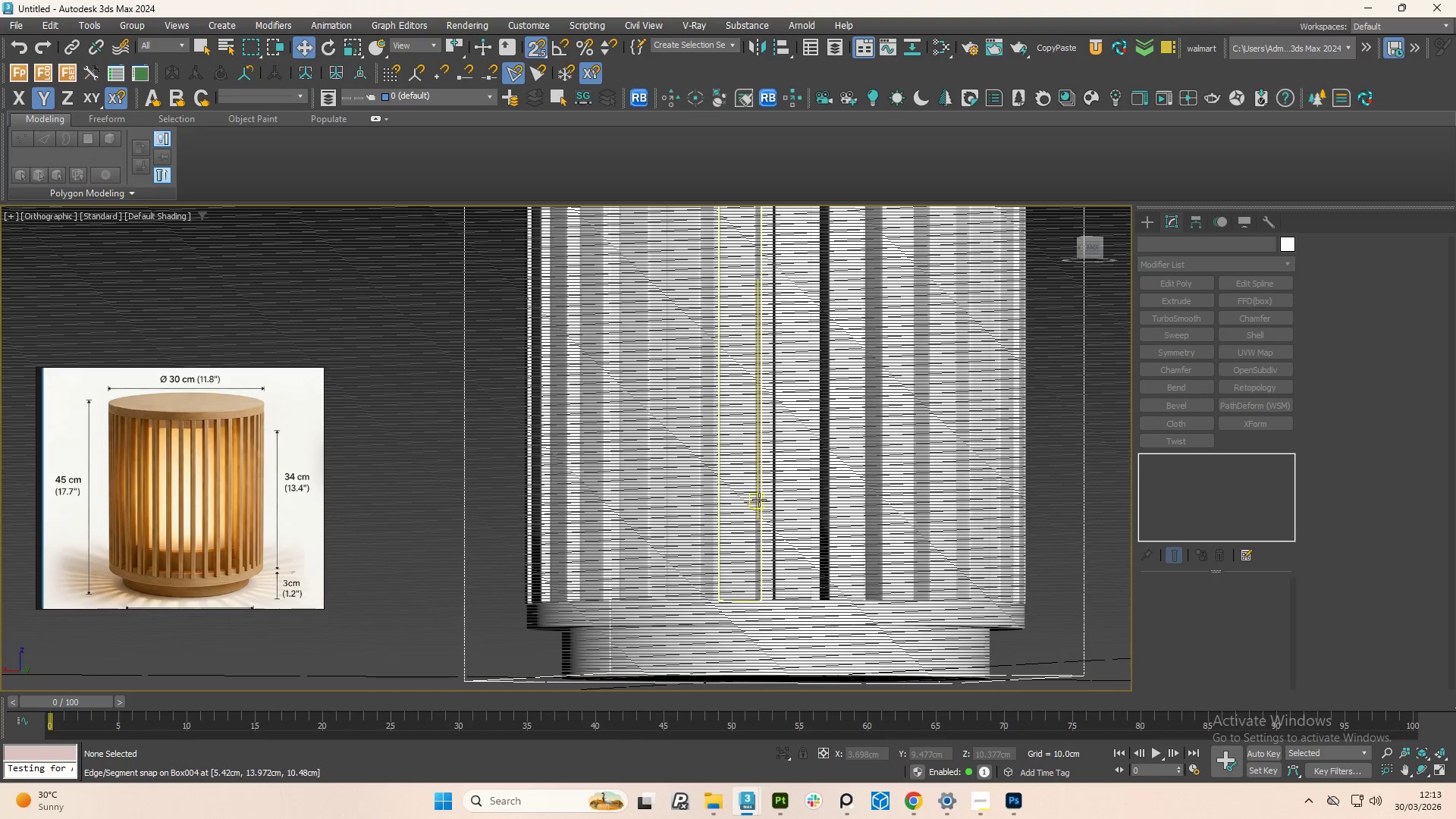 
left_click([773, 500])
 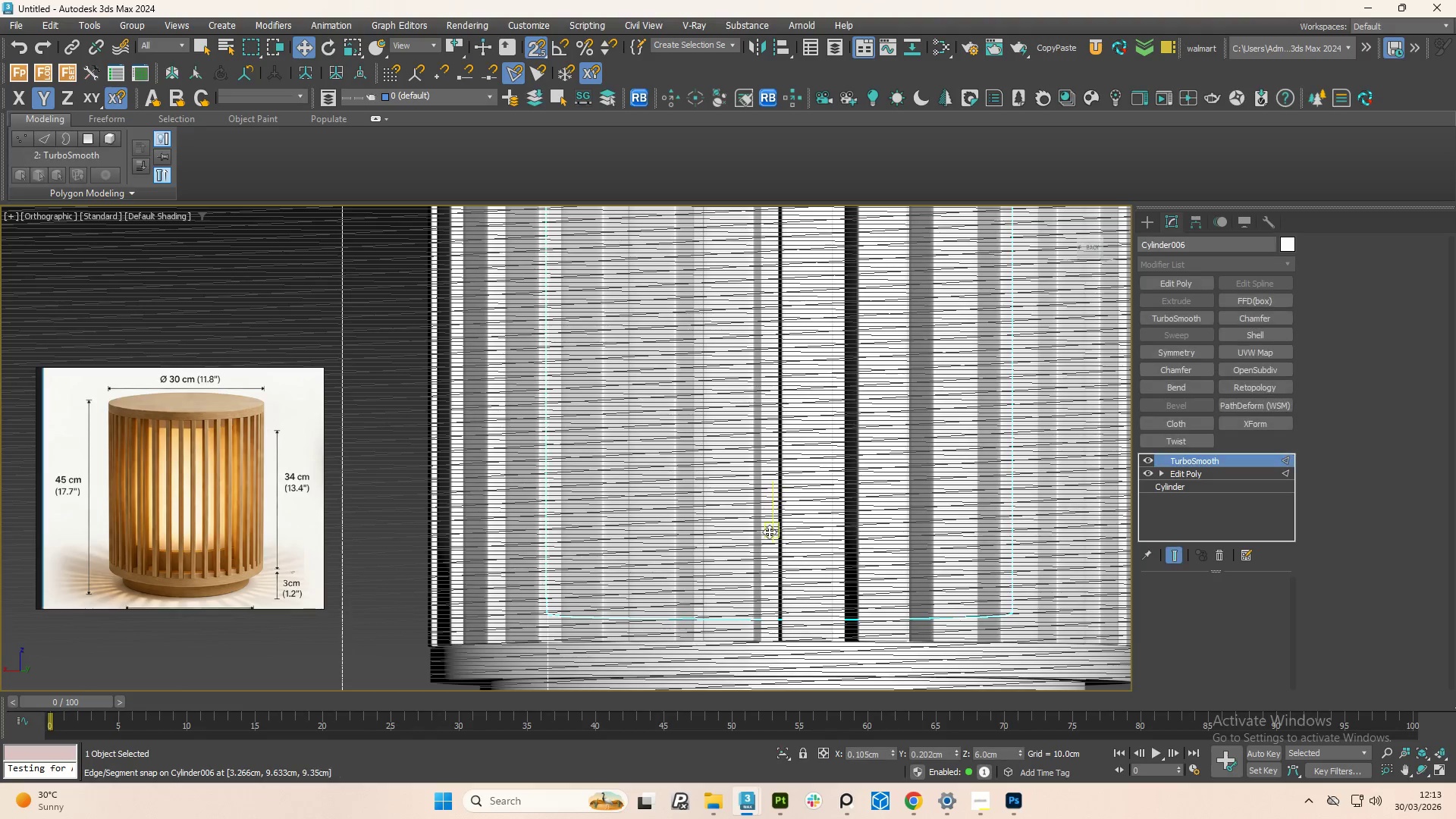 
scroll: coordinate [759, 500], scroll_direction: up, amount: 1.0
 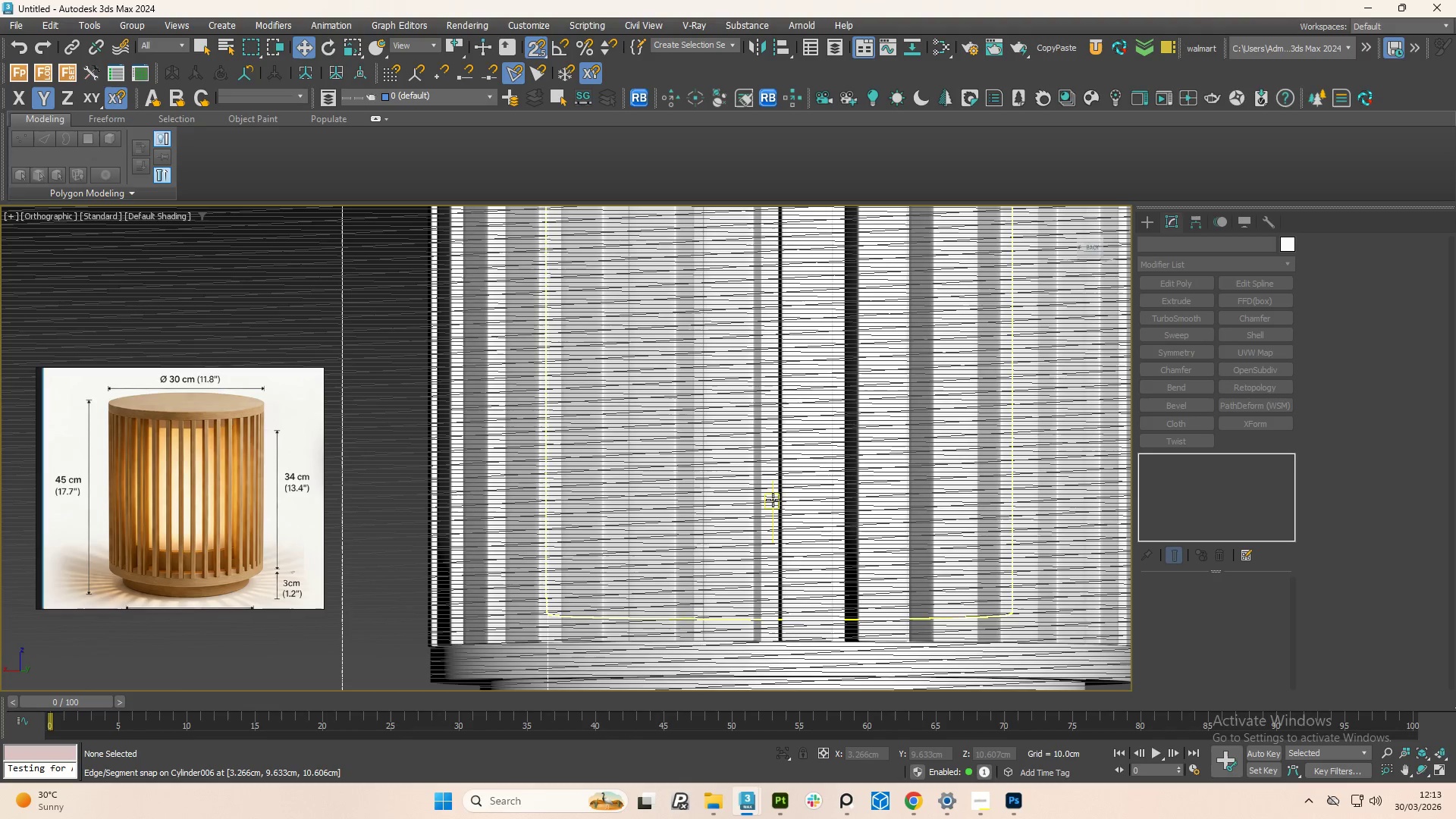 
hold_key(key=AltLeft, duration=0.47)
 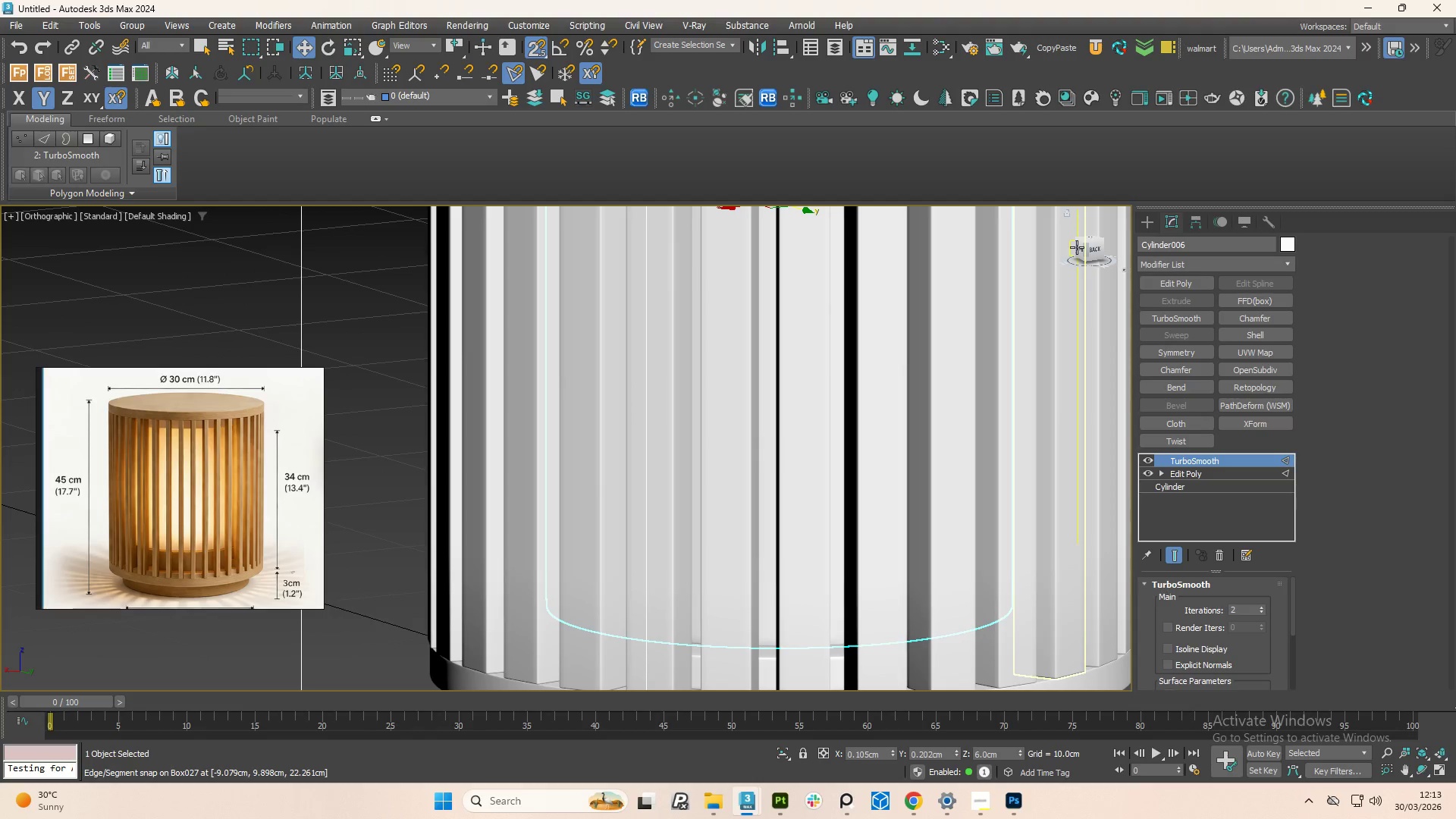 
left_click([1083, 249])
 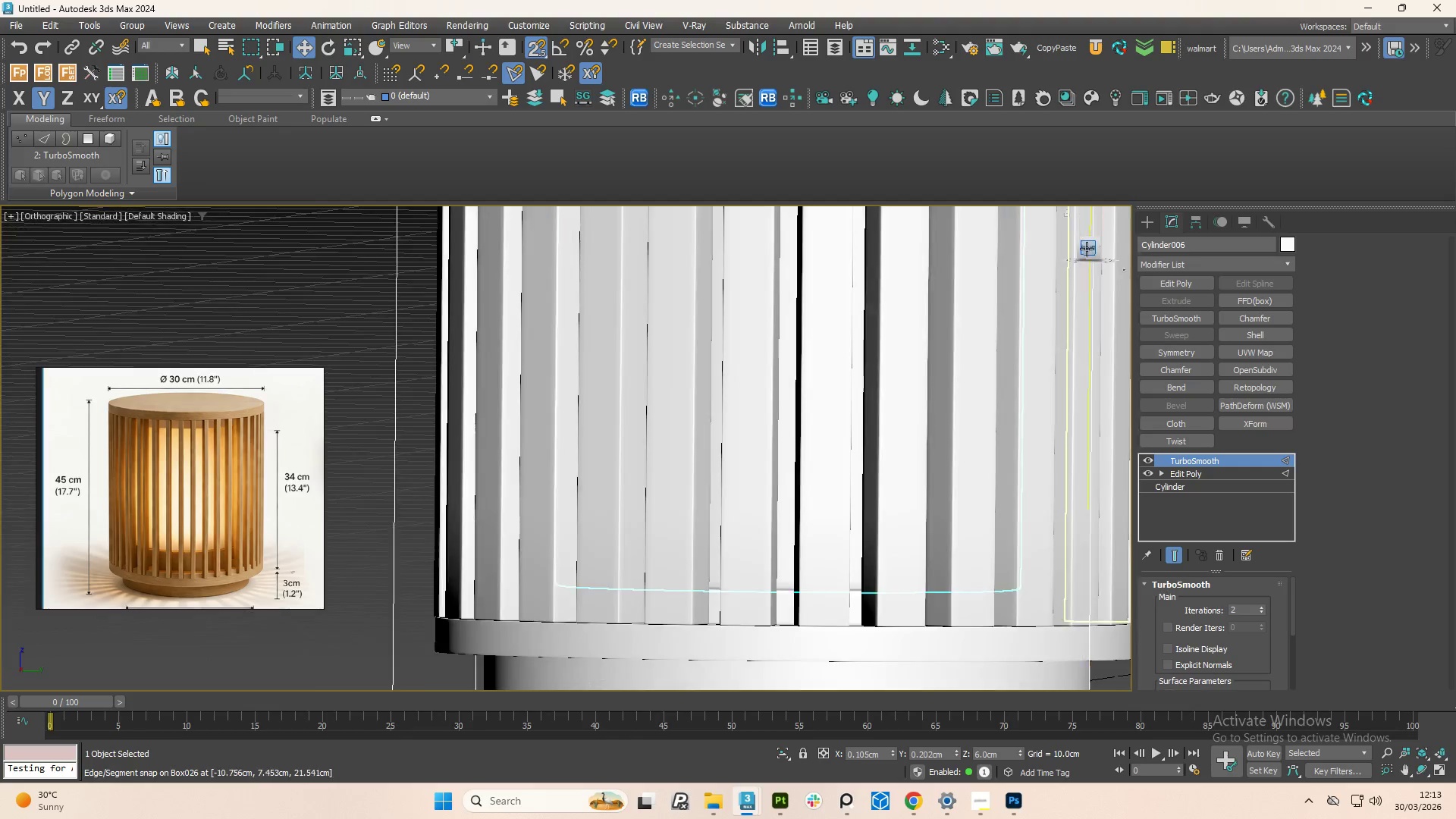 
scroll: coordinate [823, 530], scroll_direction: down, amount: 2.0
 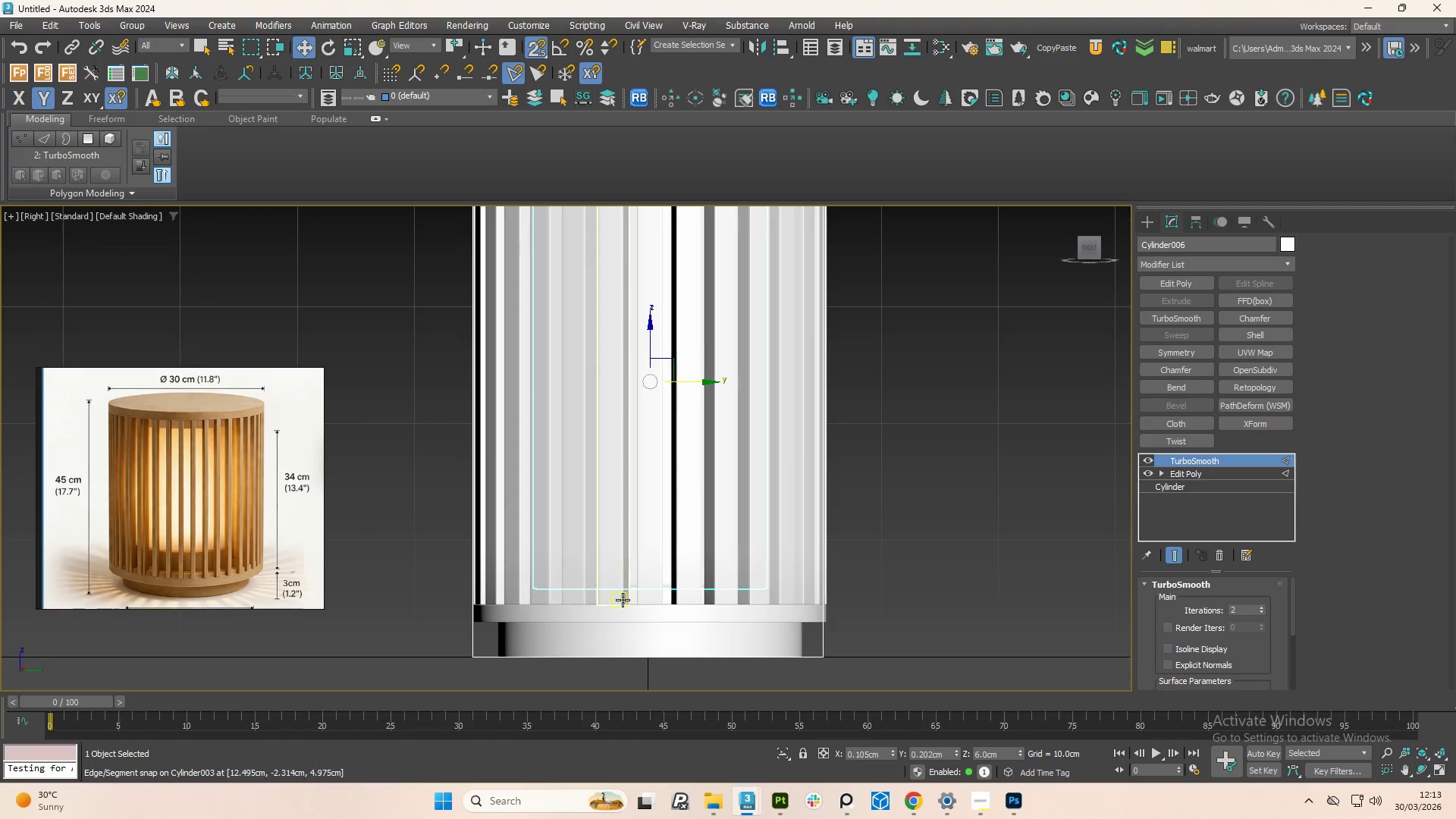 
scroll: coordinate [635, 602], scroll_direction: up, amount: 2.0
 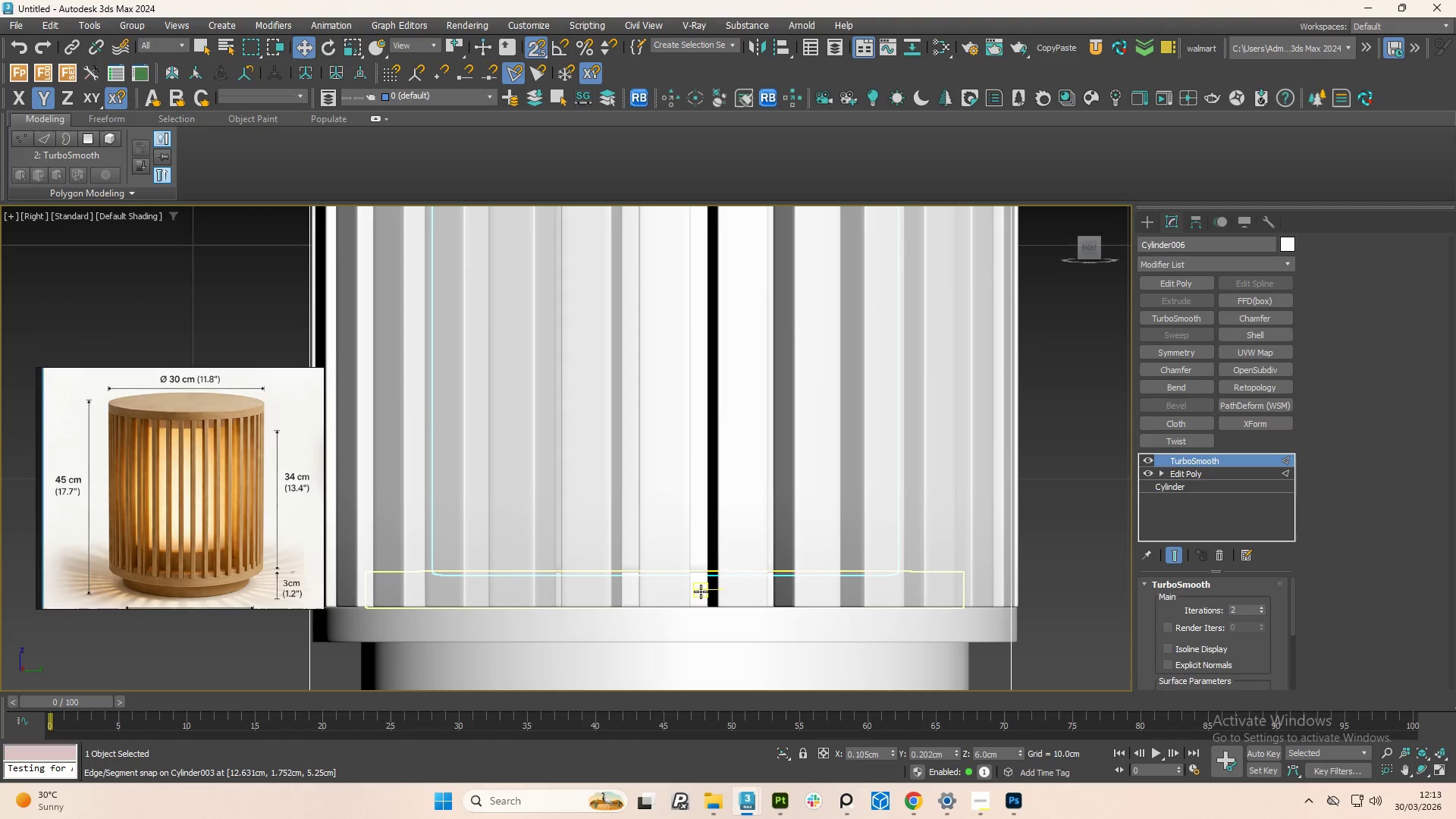 
left_click([701, 592])
 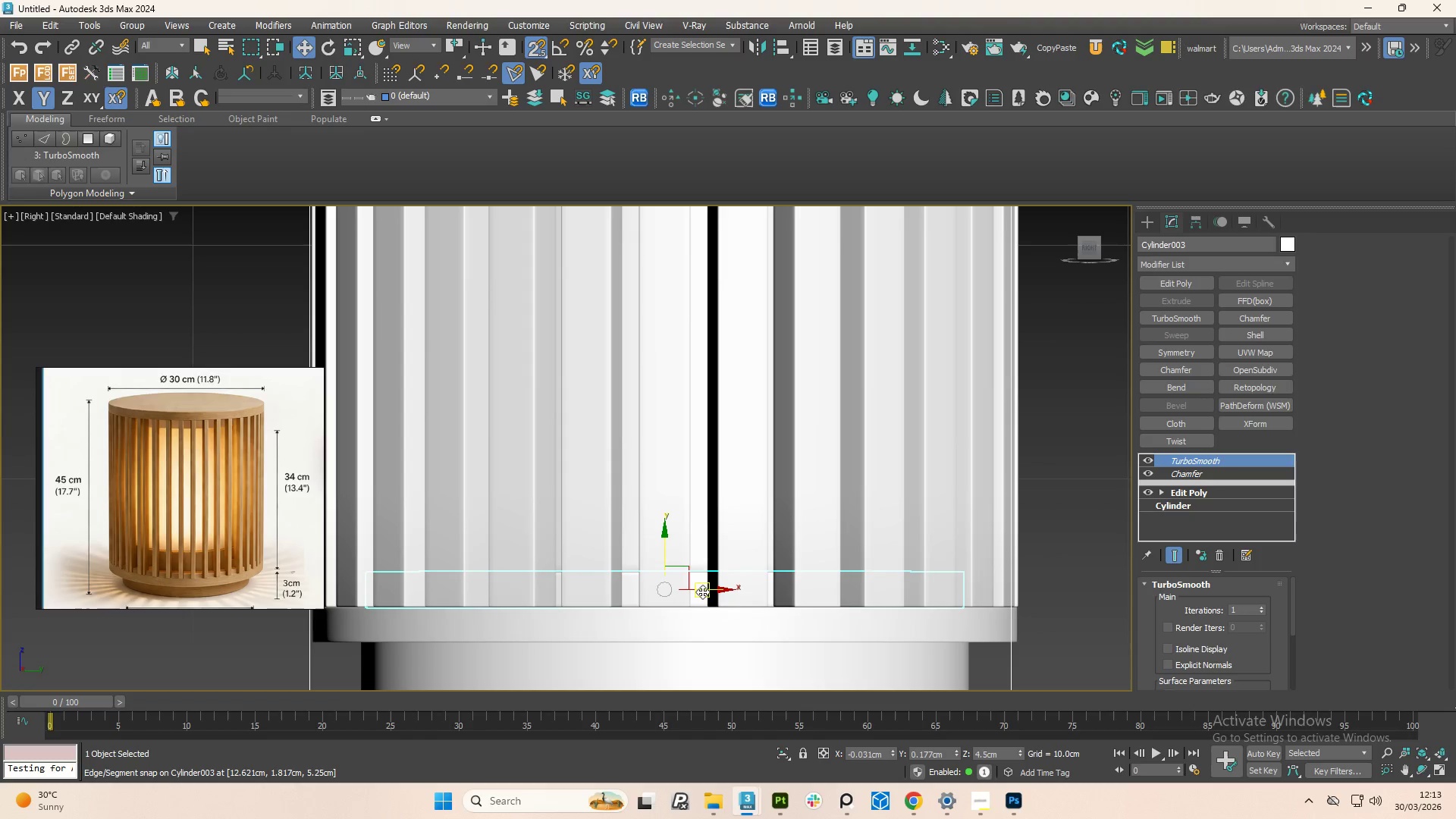 
scroll: coordinate [697, 588], scroll_direction: down, amount: 1.0
 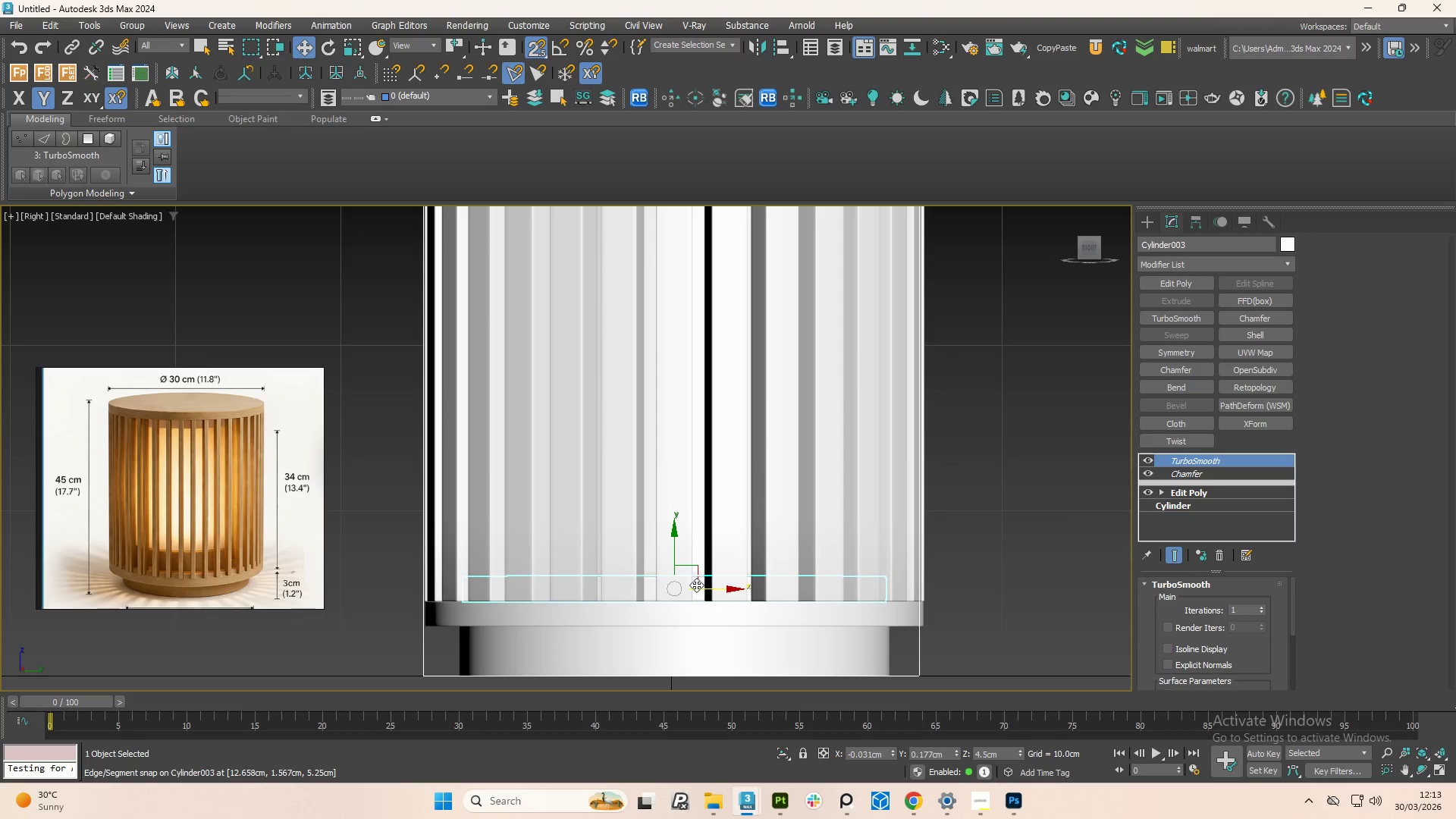 
key(F3)
 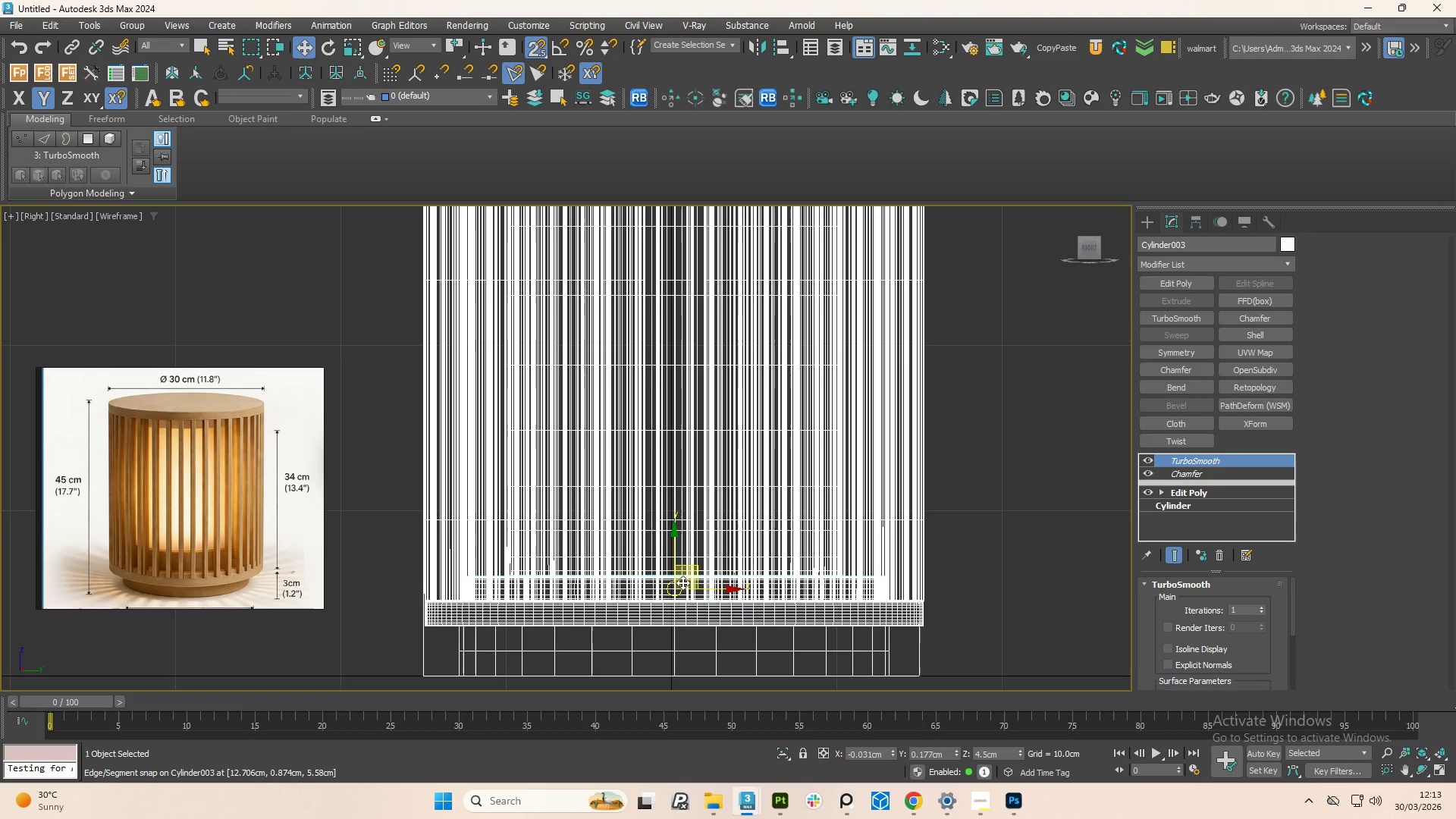 
scroll: coordinate [682, 582], scroll_direction: up, amount: 3.0
 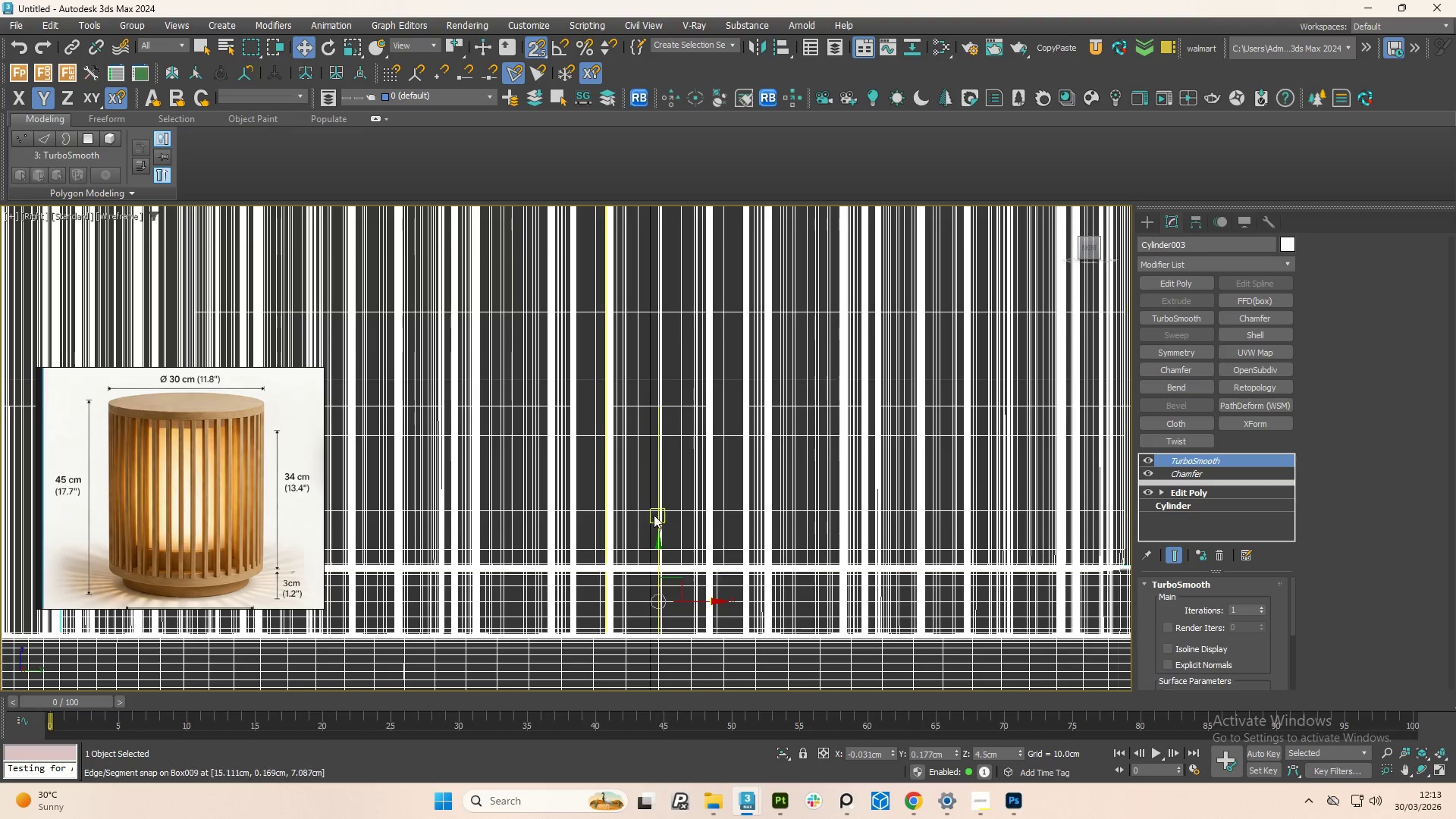 
hold_key(key=ControlLeft, duration=1.01)
left_click([650, 514])
 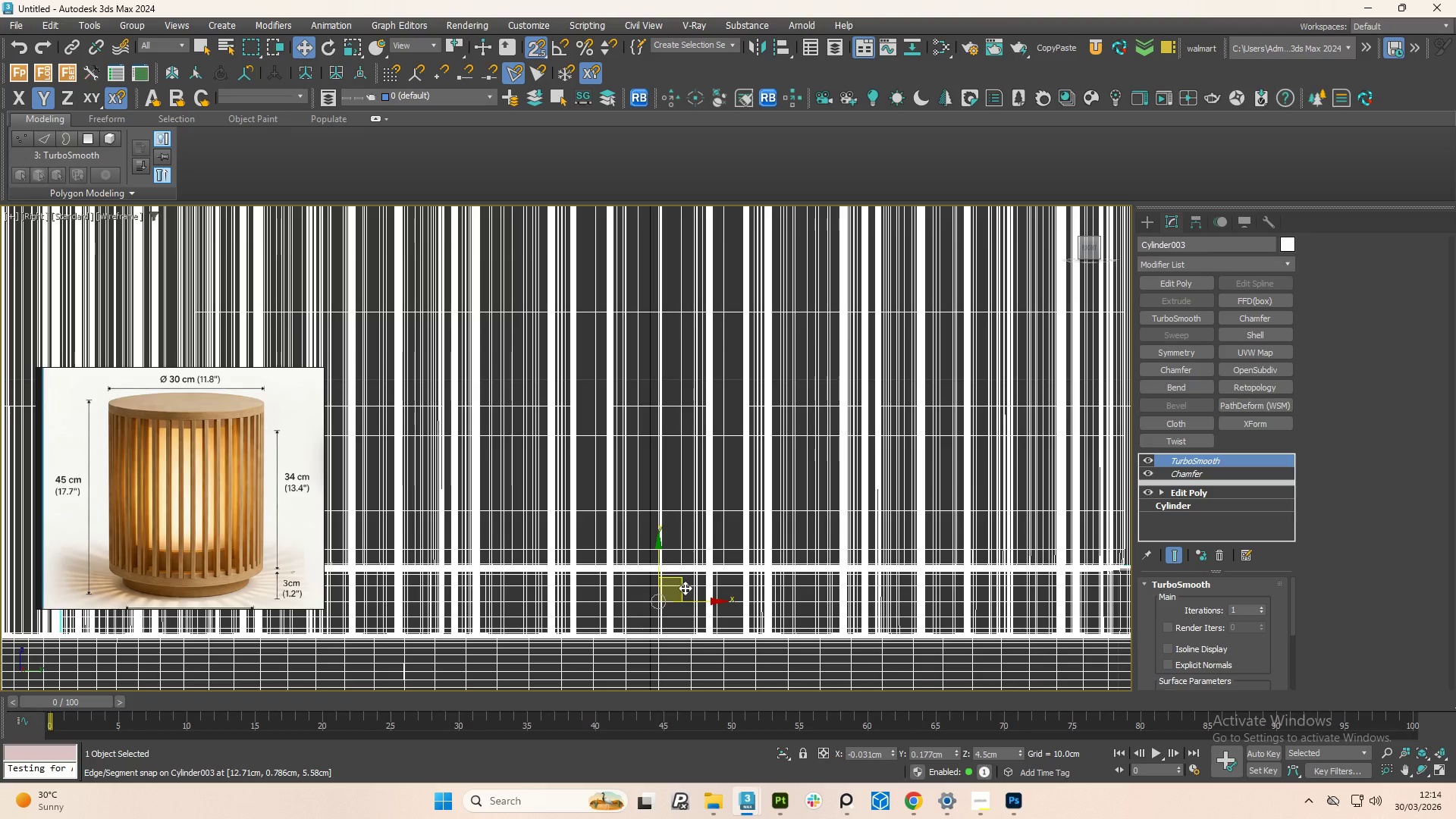 
key(S)
 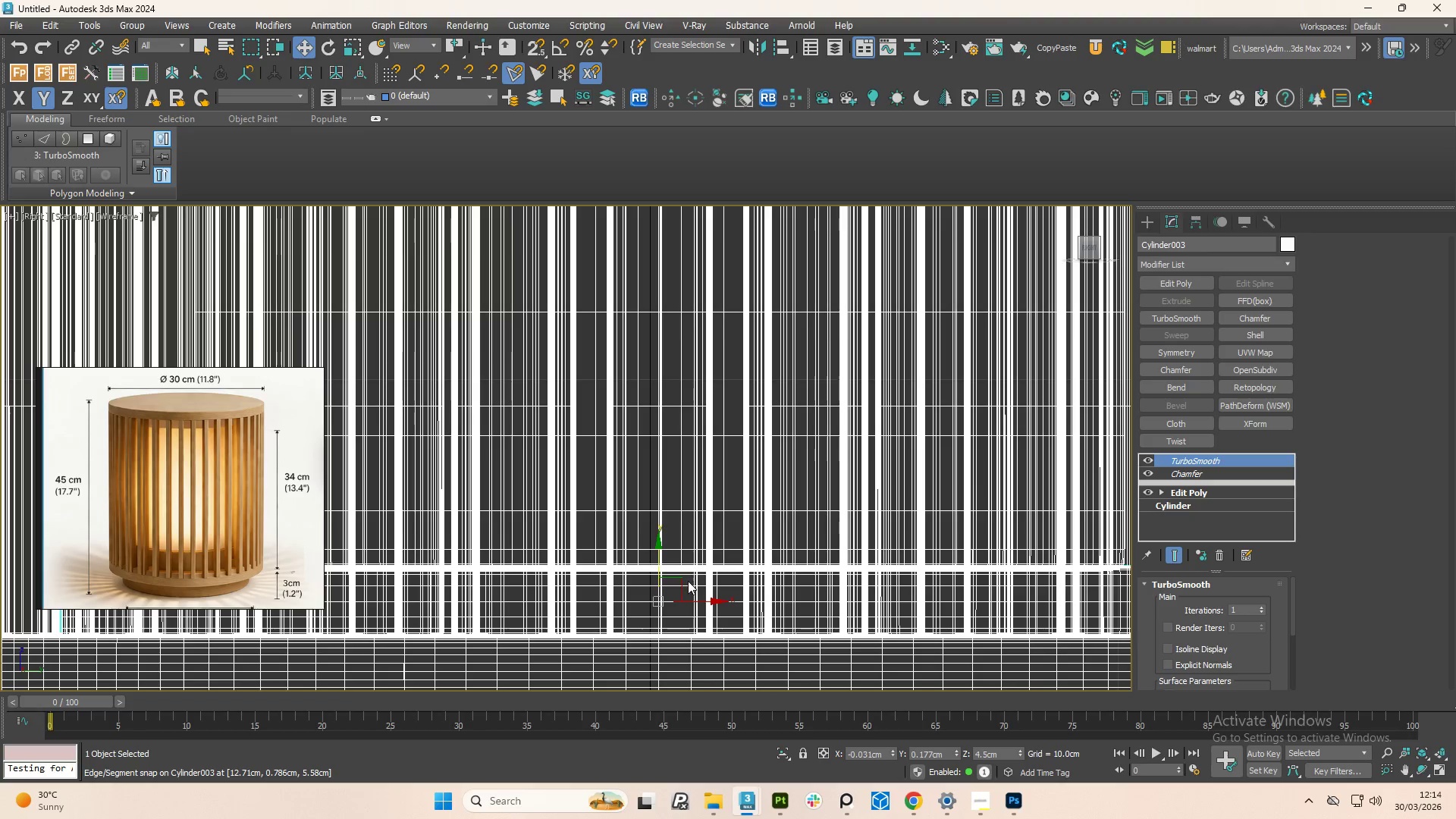 
left_click([688, 580])
 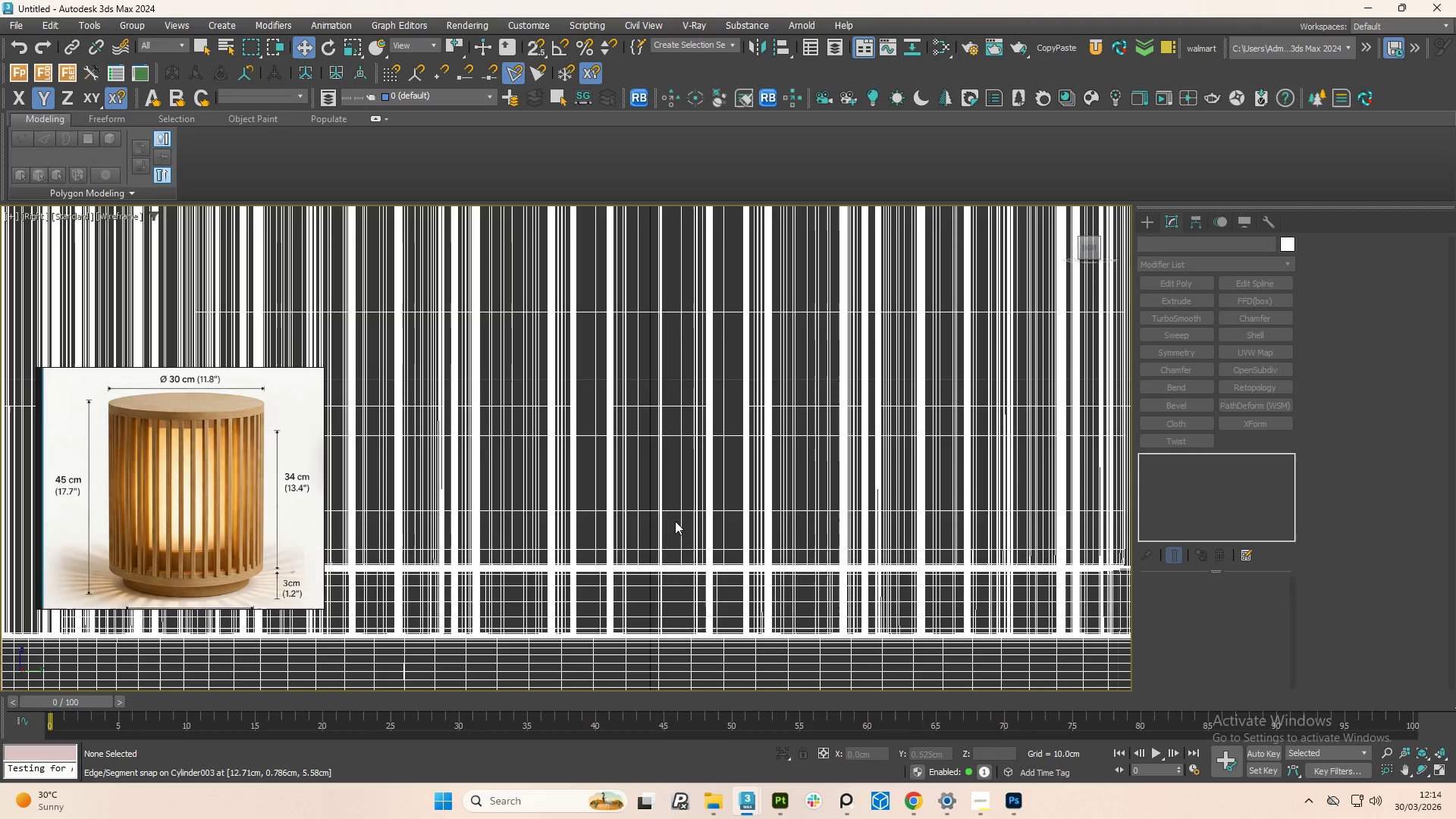 
hold_key(key=ControlLeft, duration=1.28)
left_click([671, 507])
 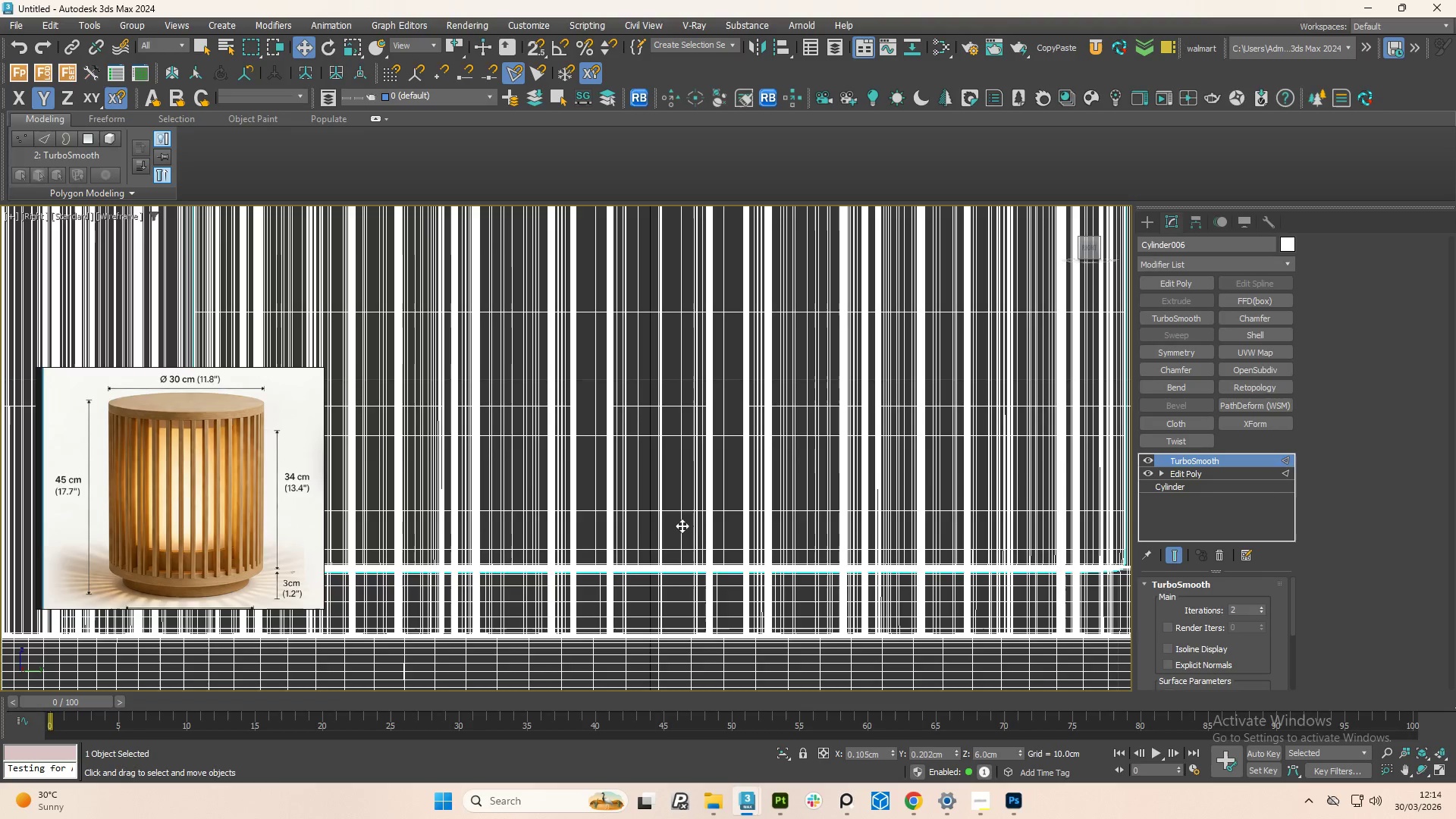 
hold_key(key=ControlLeft, duration=3.2)
scroll: coordinate [694, 548], scroll_direction: down, amount: 3.0
 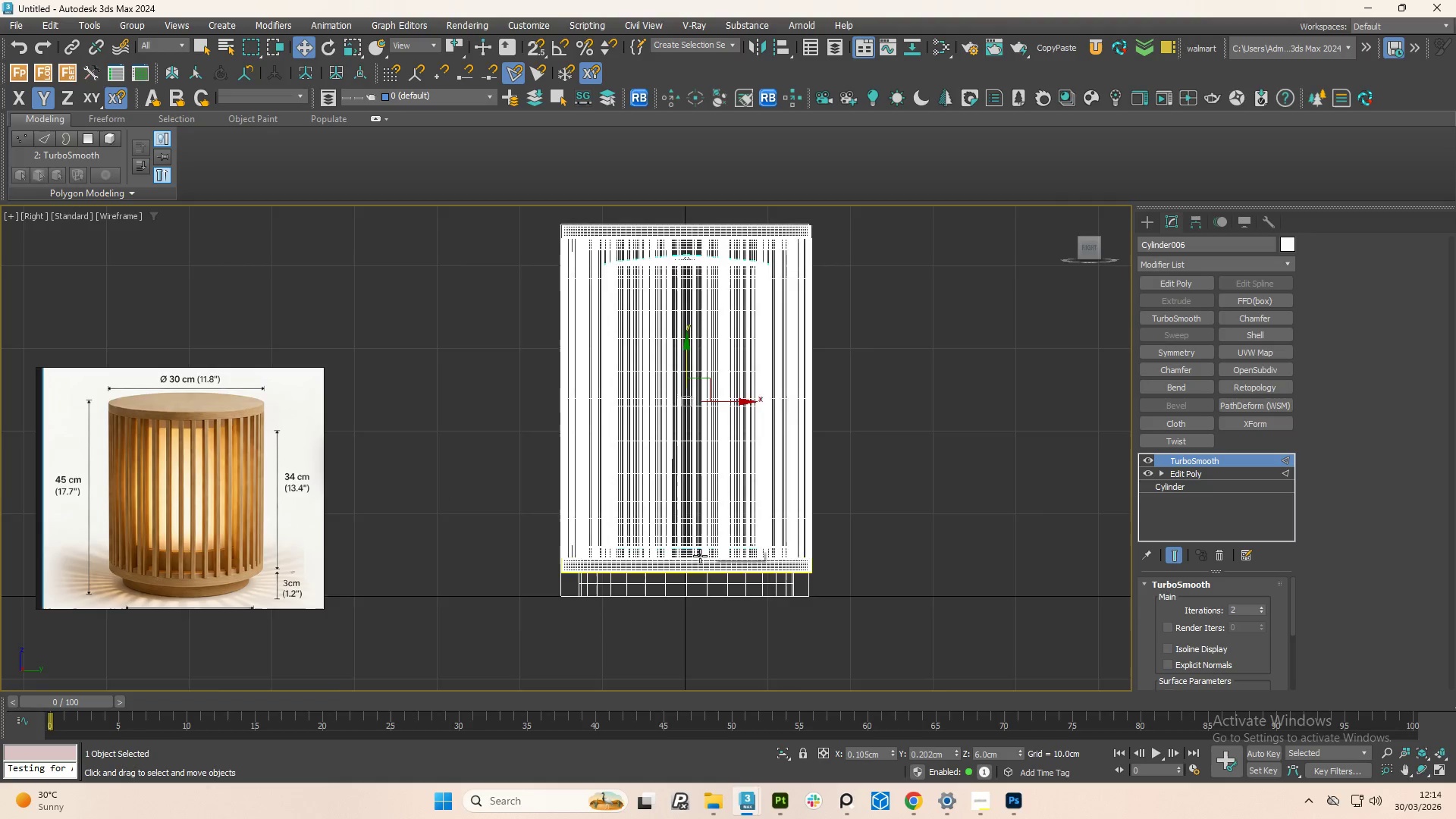 
scroll: coordinate [700, 556], scroll_direction: up, amount: 2.0
 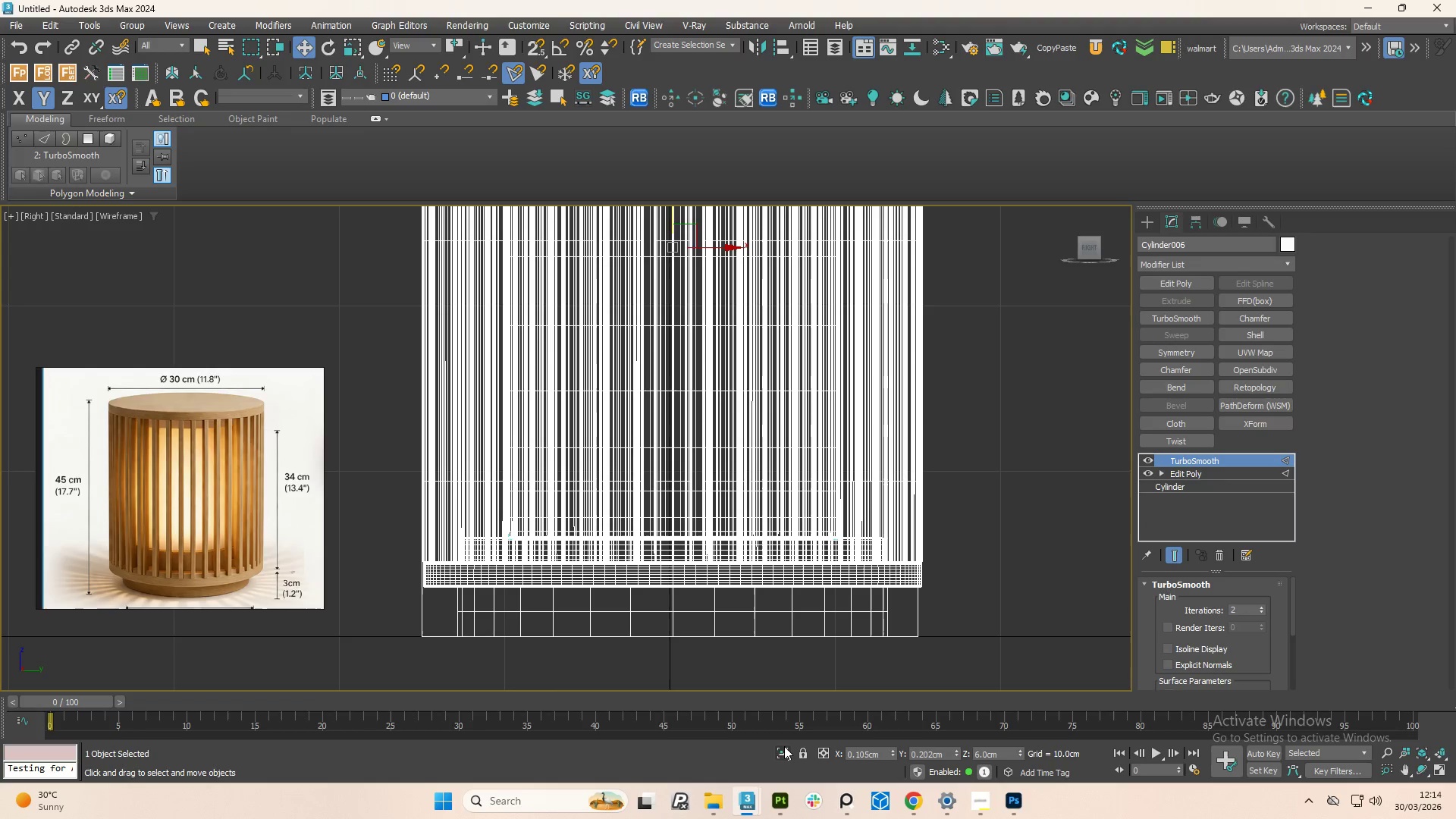 
left_click([783, 746])
 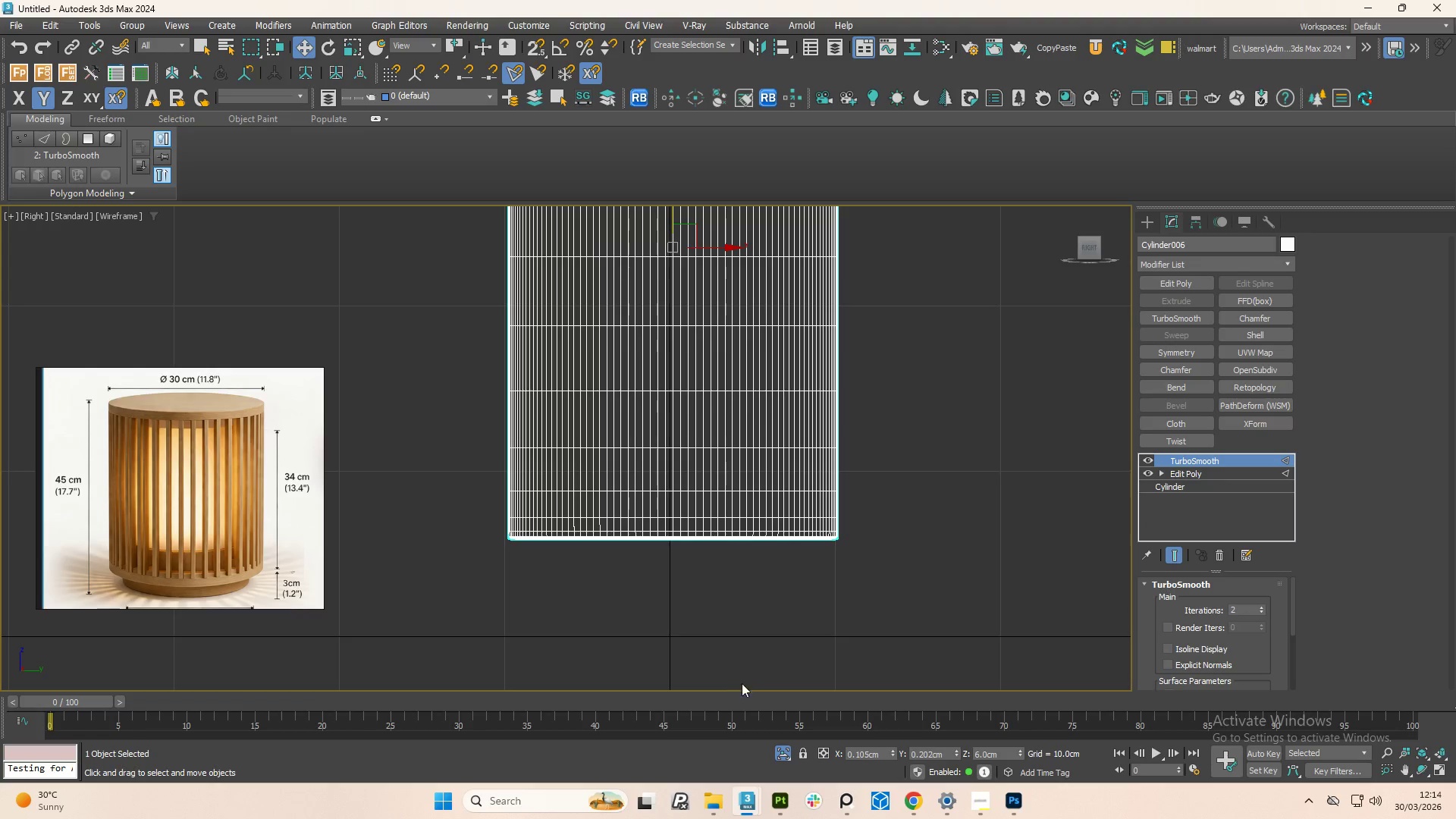 
key(Control+Z)
 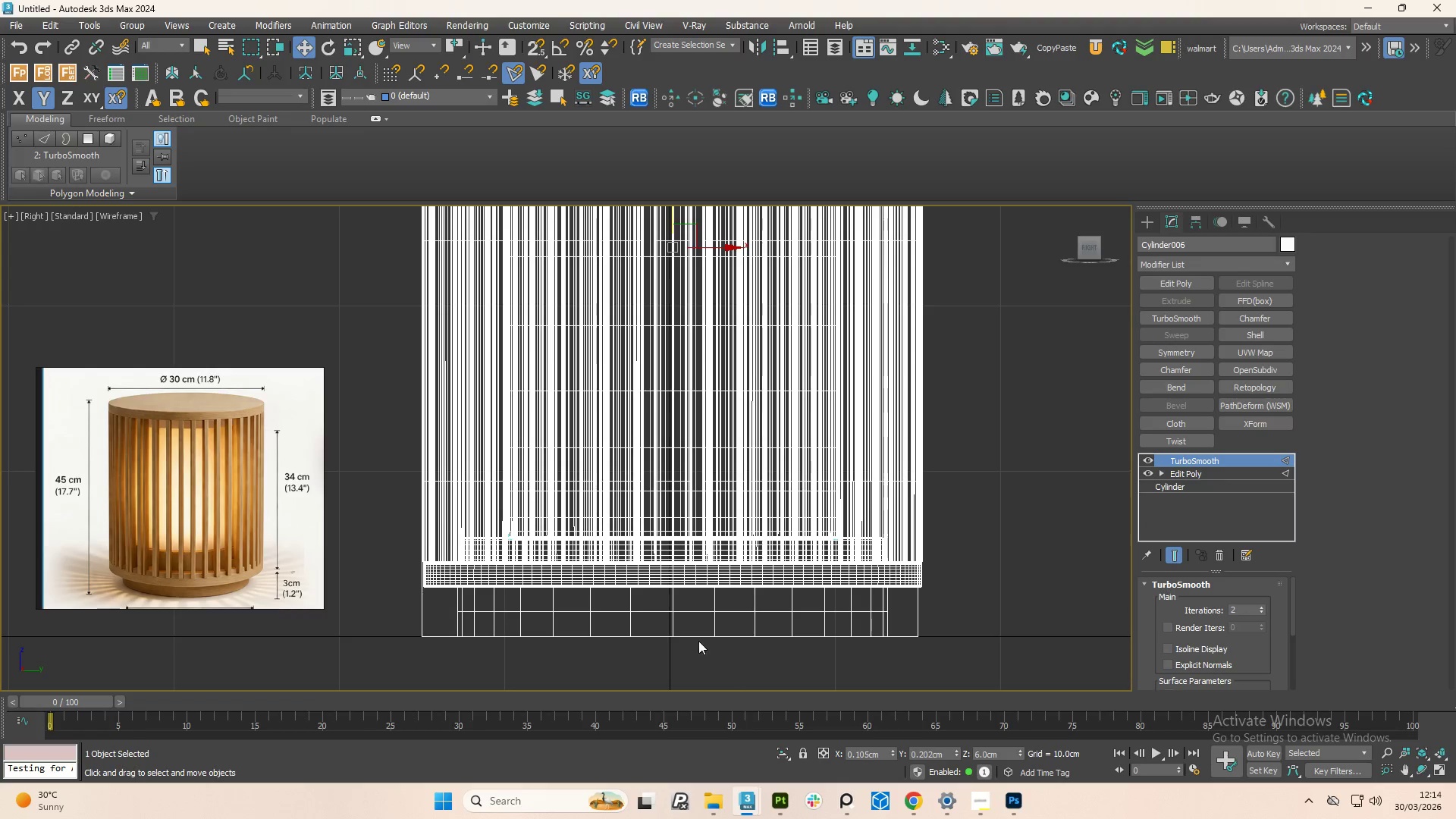 
hold_key(key=ControlLeft, duration=1.5)
 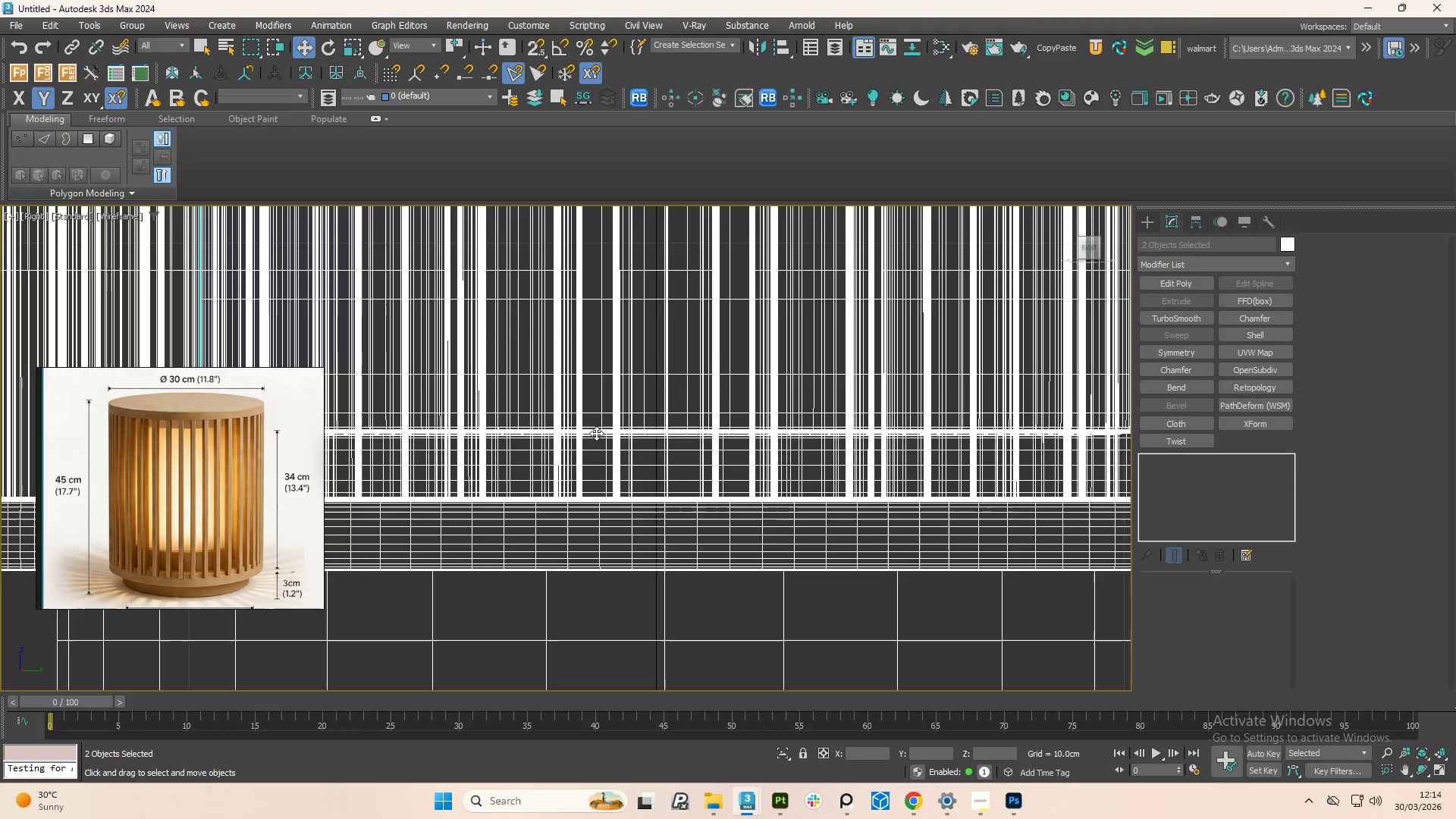 
scroll: coordinate [671, 585], scroll_direction: up, amount: 3.0
 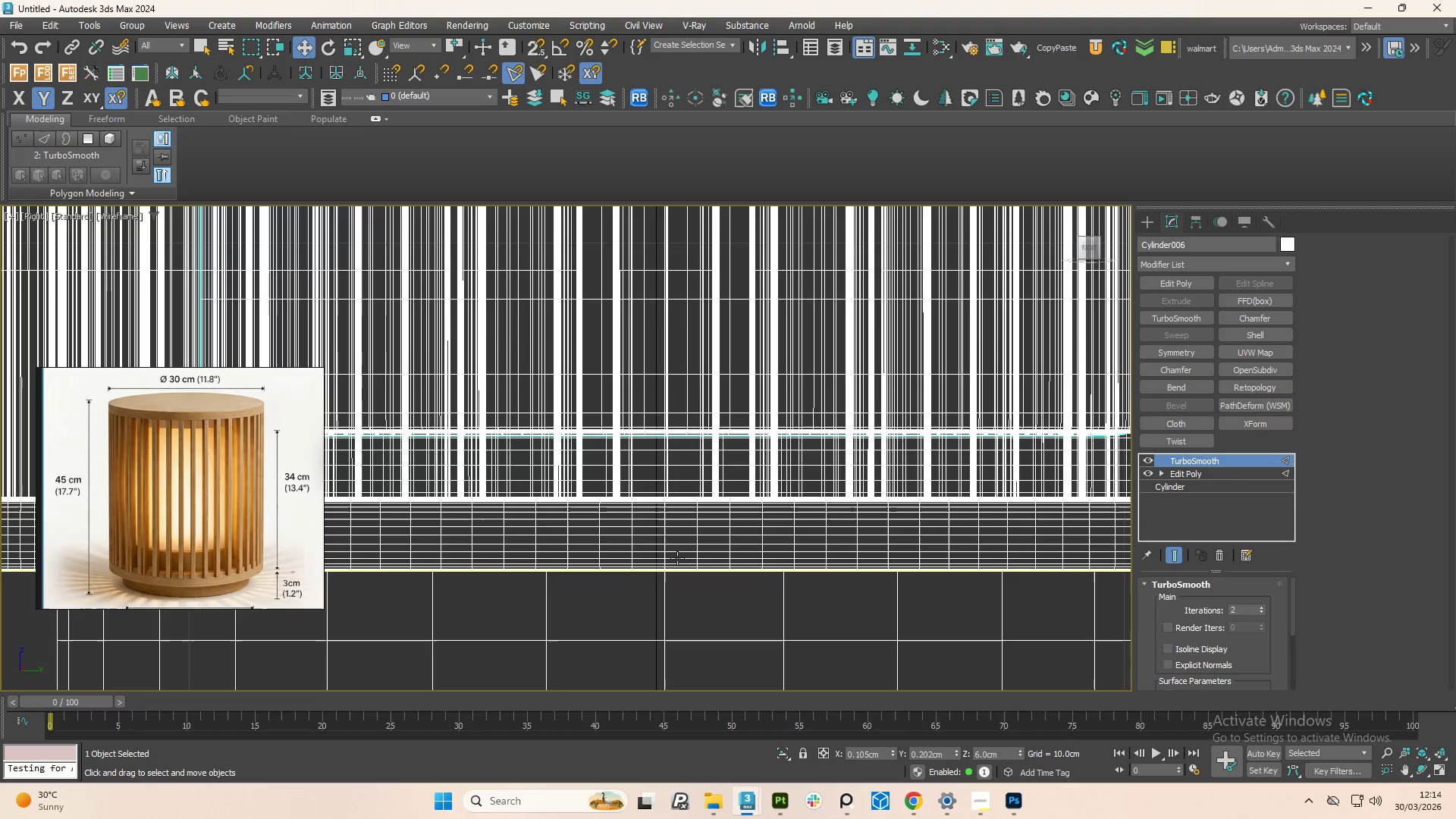 
hold_key(key=ControlLeft, duration=1.5)
left_click([596, 433])
 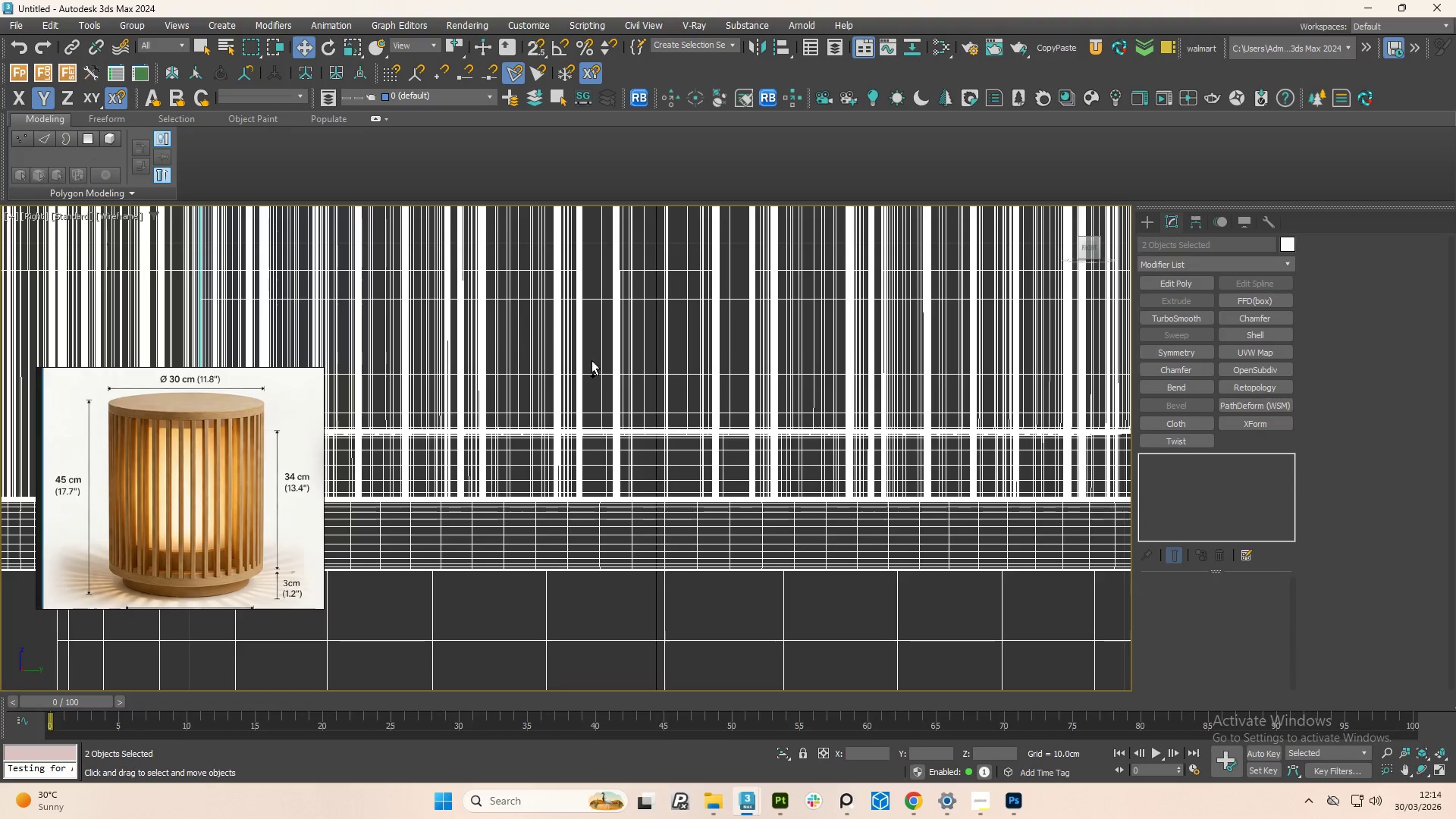 
hold_key(key=ControlLeft, duration=0.95)
left_click([604, 357])
 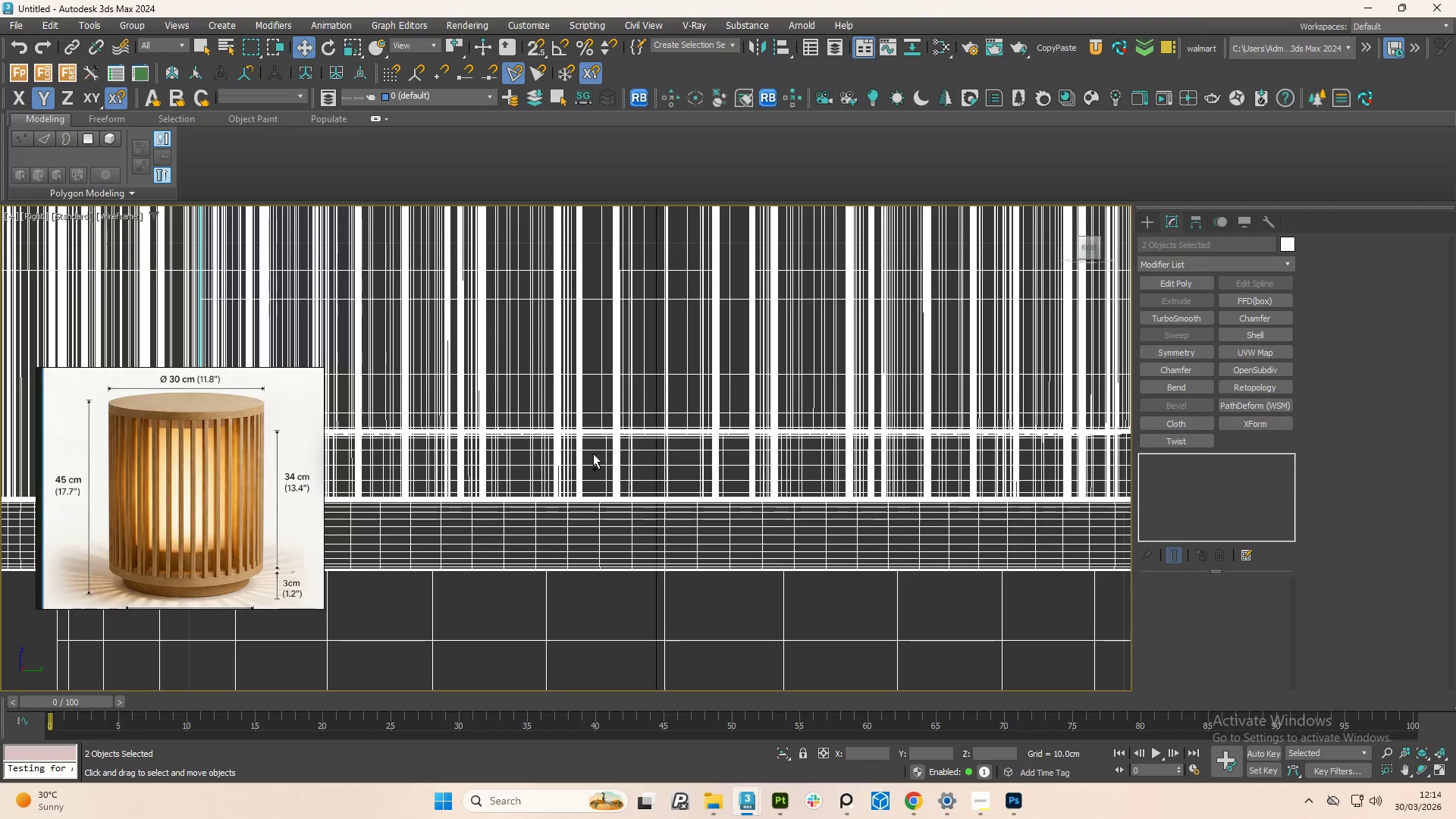 
scroll: coordinate [723, 482], scroll_direction: down, amount: 2.0
 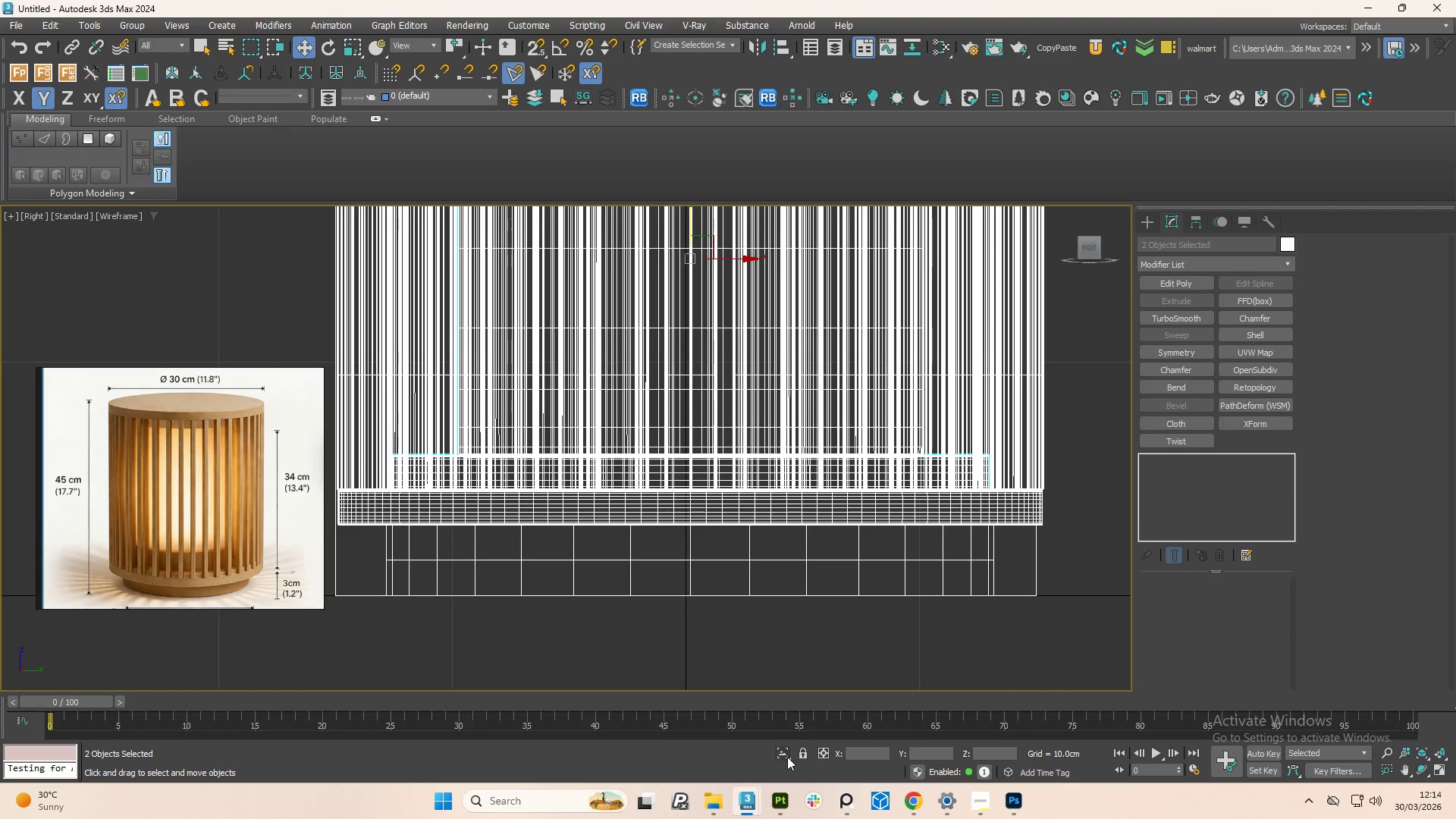 
left_click([780, 755])
 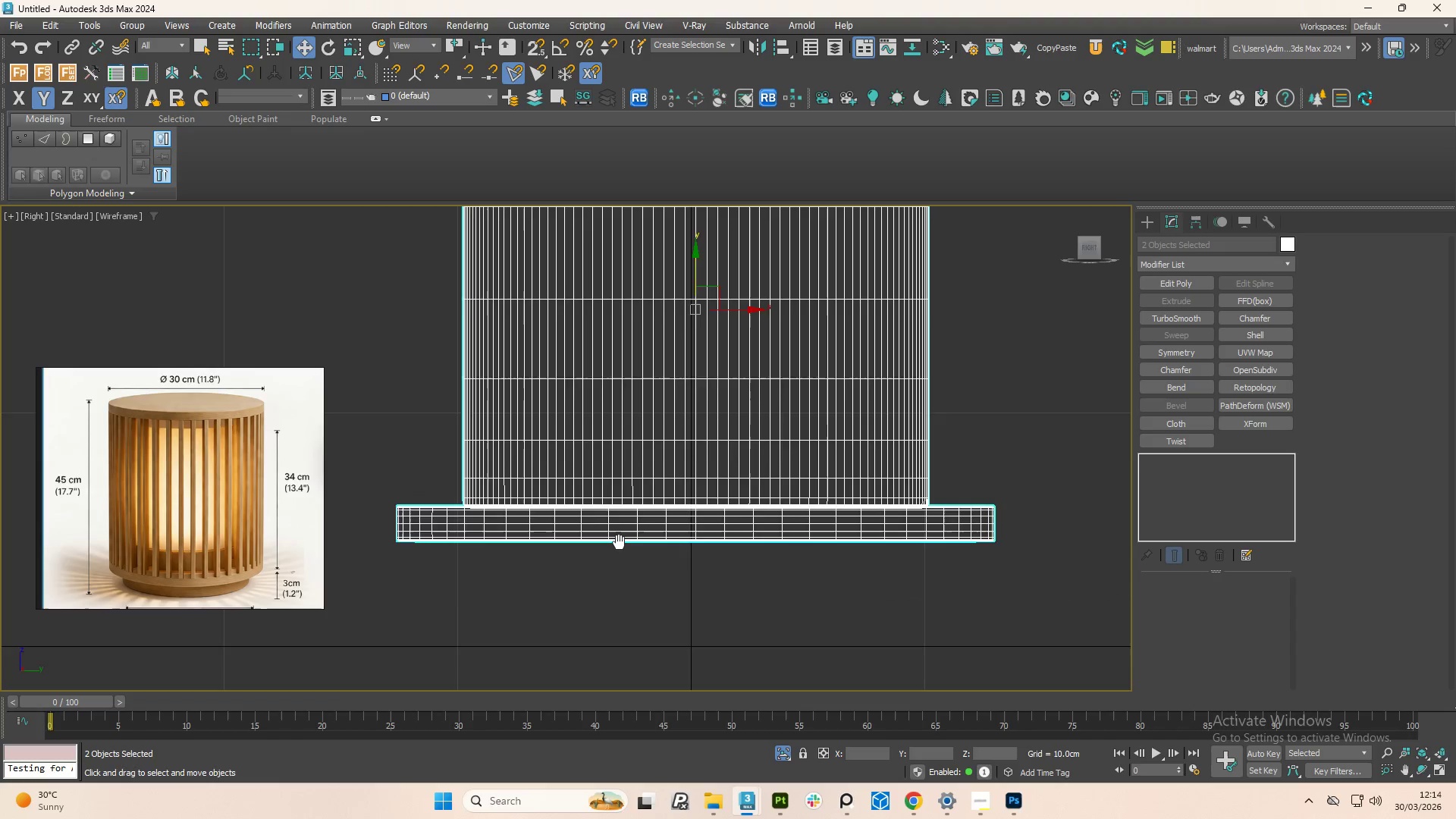 
left_click([631, 497])
 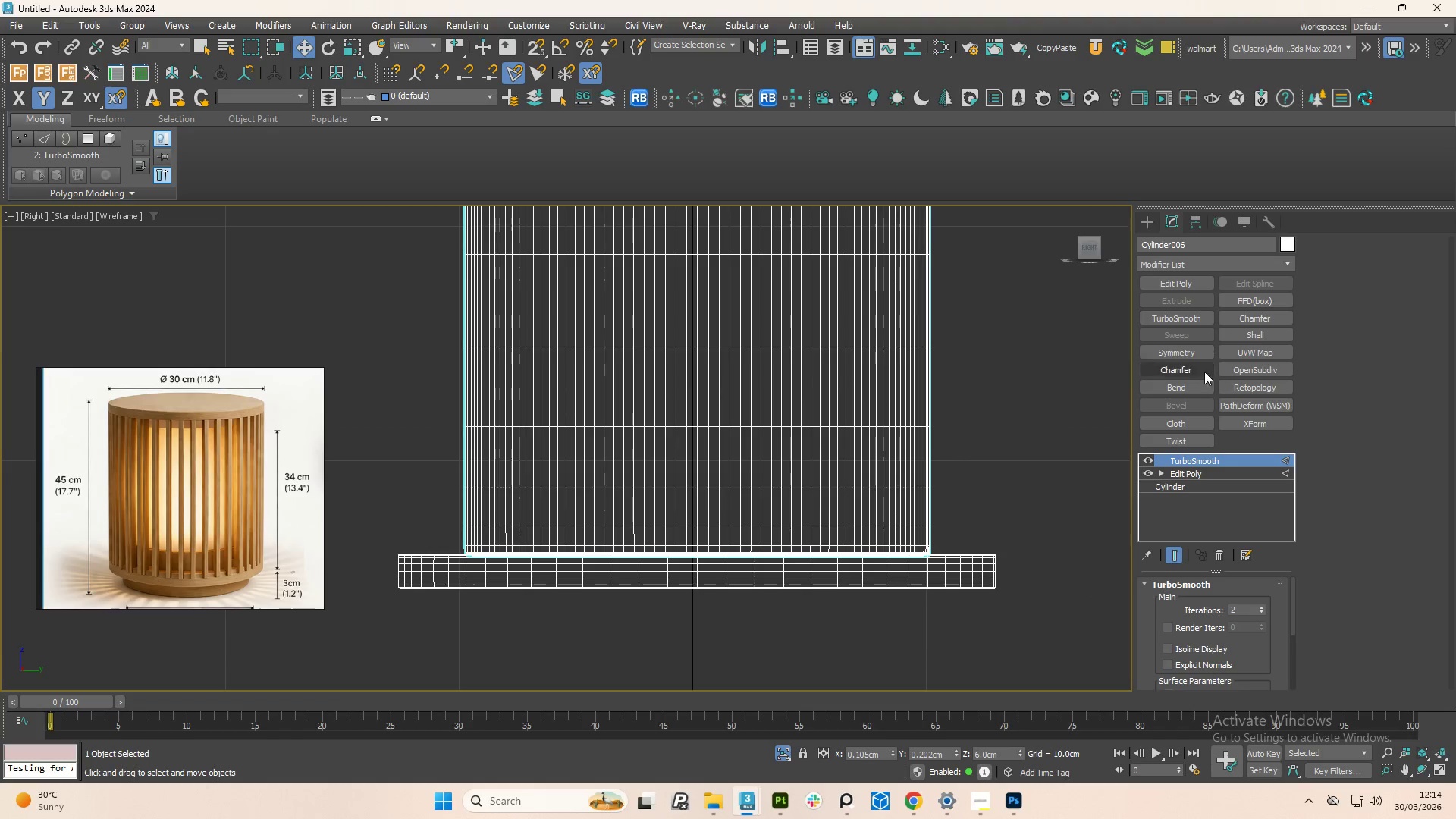 
left_click([1146, 460])
 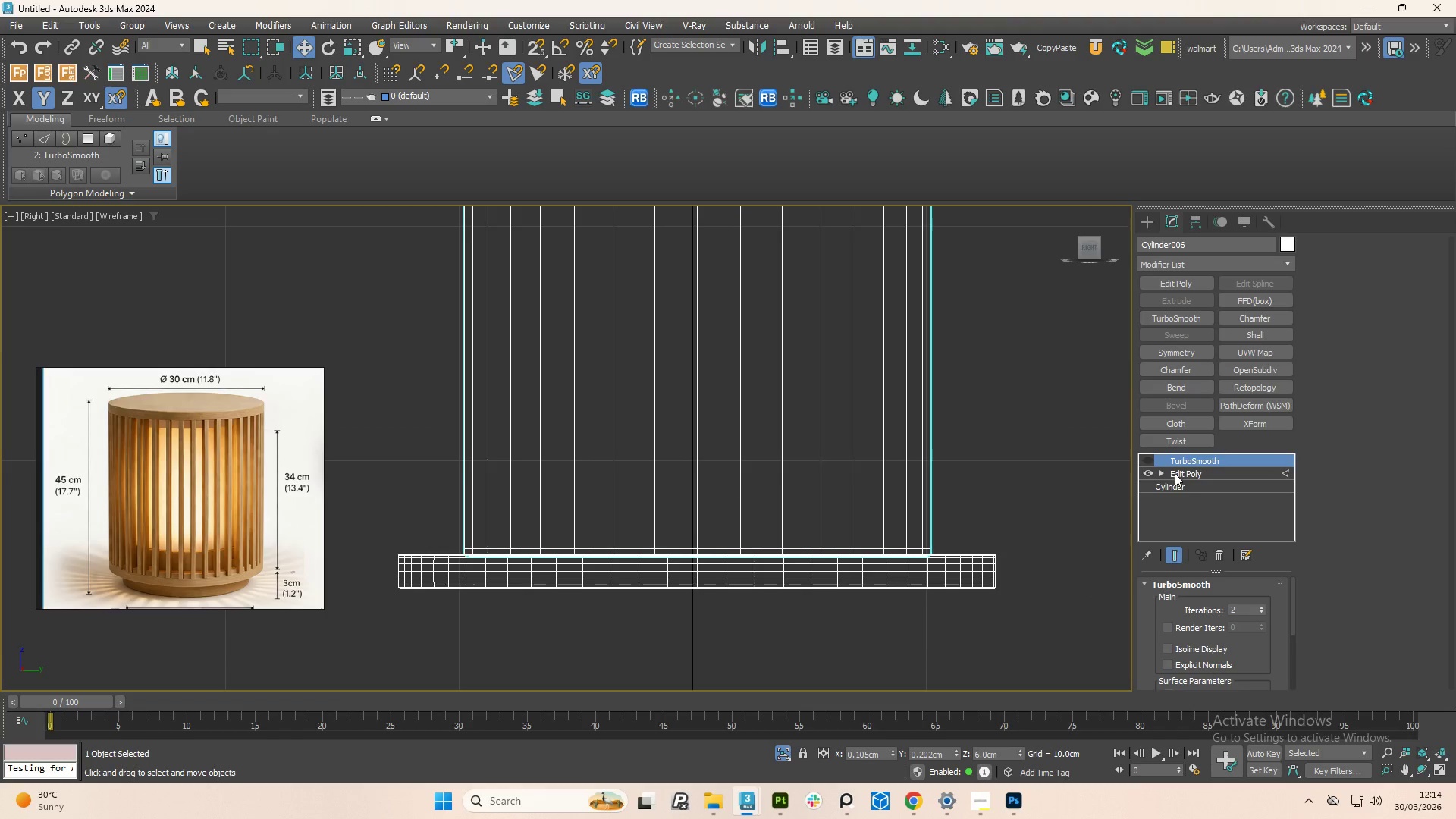 
left_click([1176, 473])
 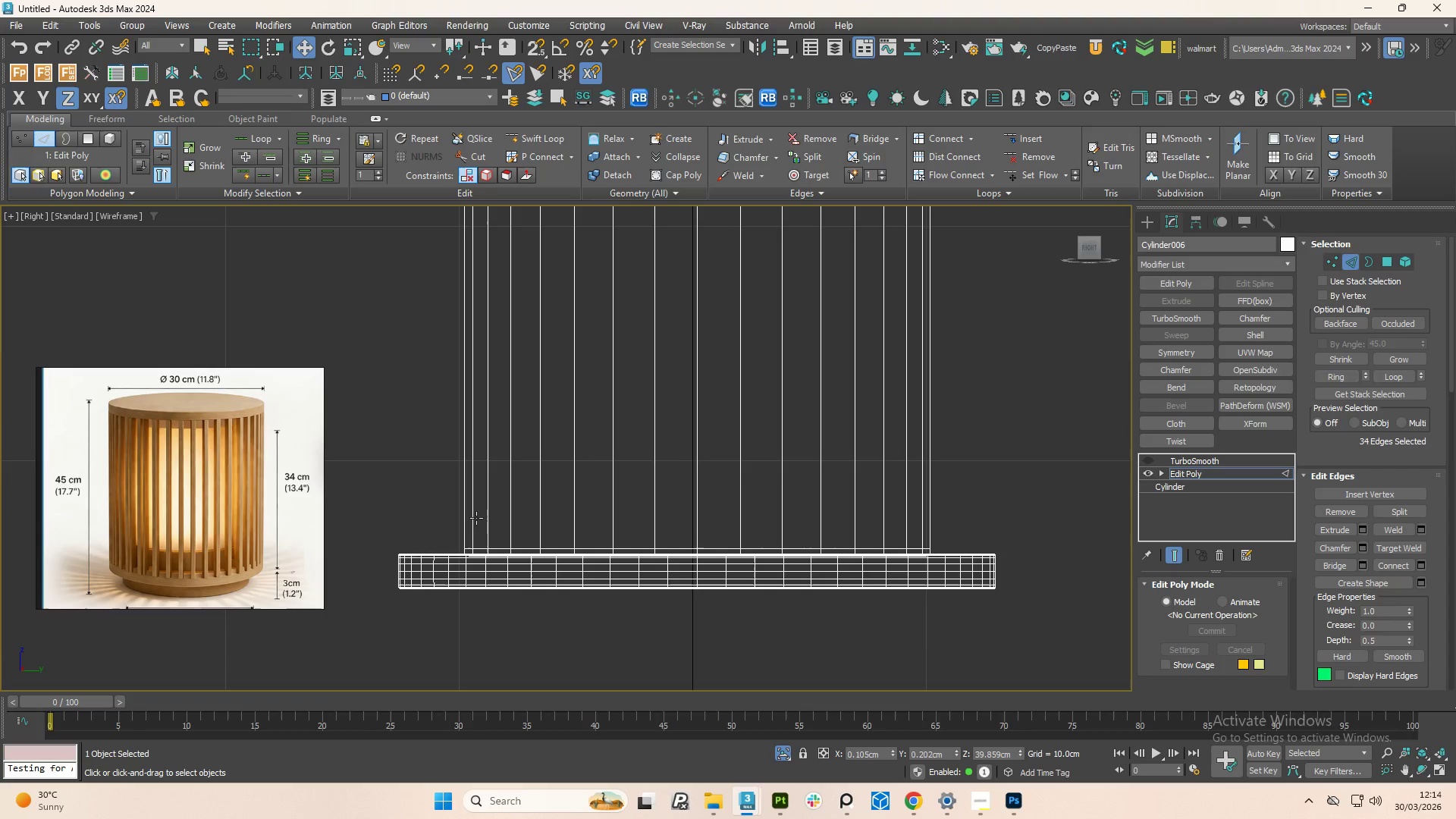 
key(1)
 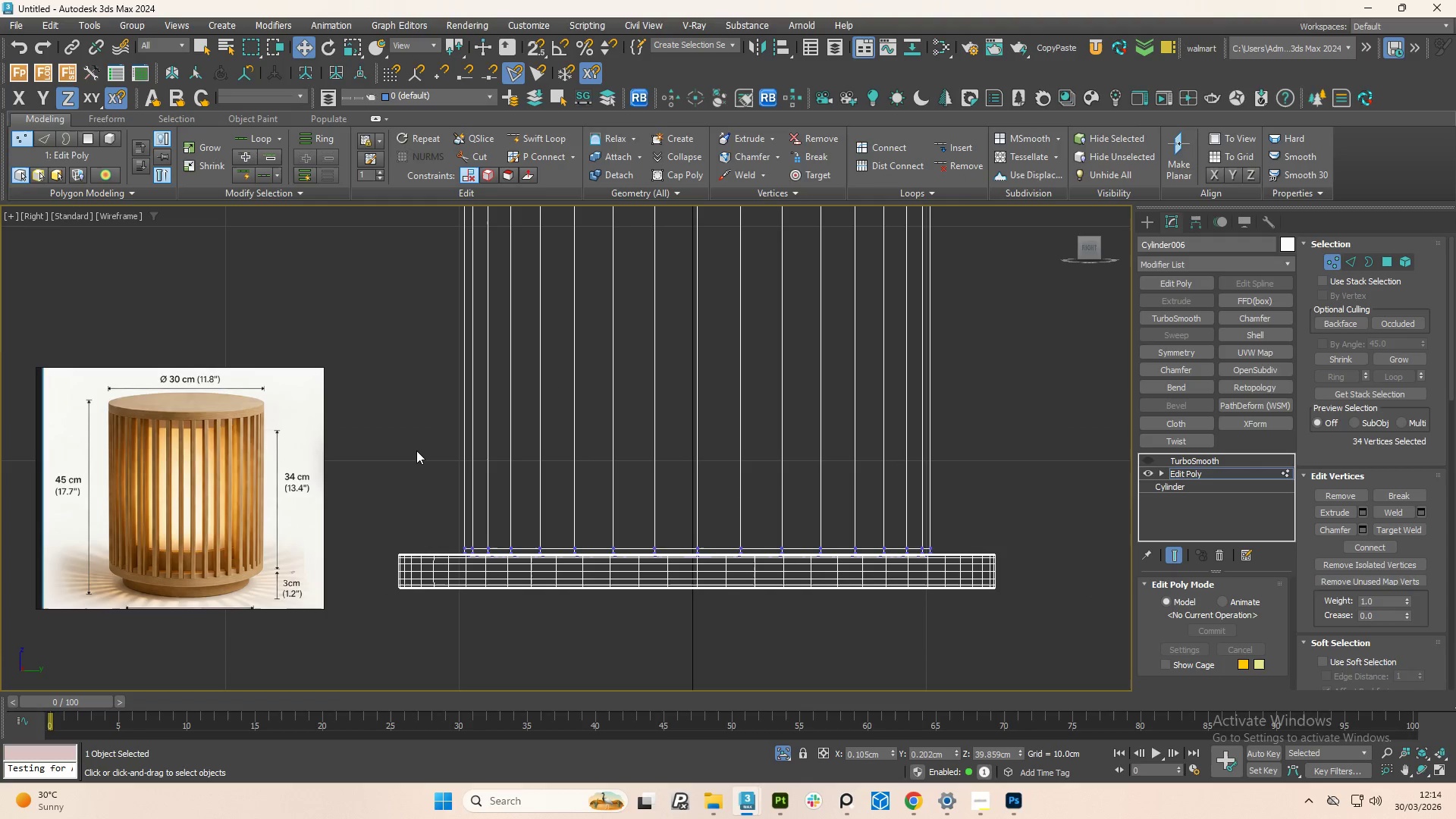 
left_click_drag(start_coordinate=[416, 450], to_coordinate=[986, 569])
 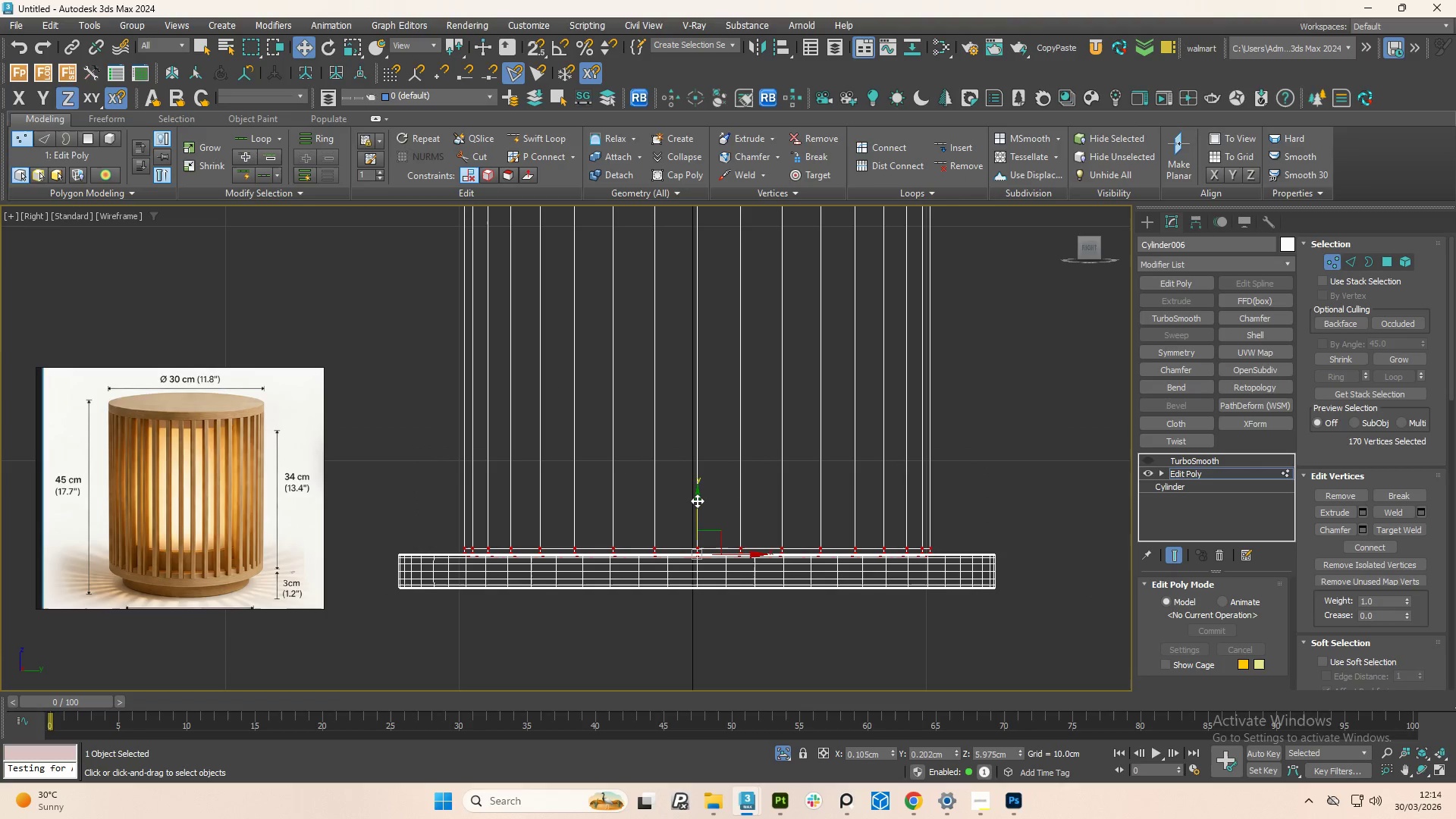 
left_click_drag(start_coordinate=[697, 500], to_coordinate=[693, 460])
 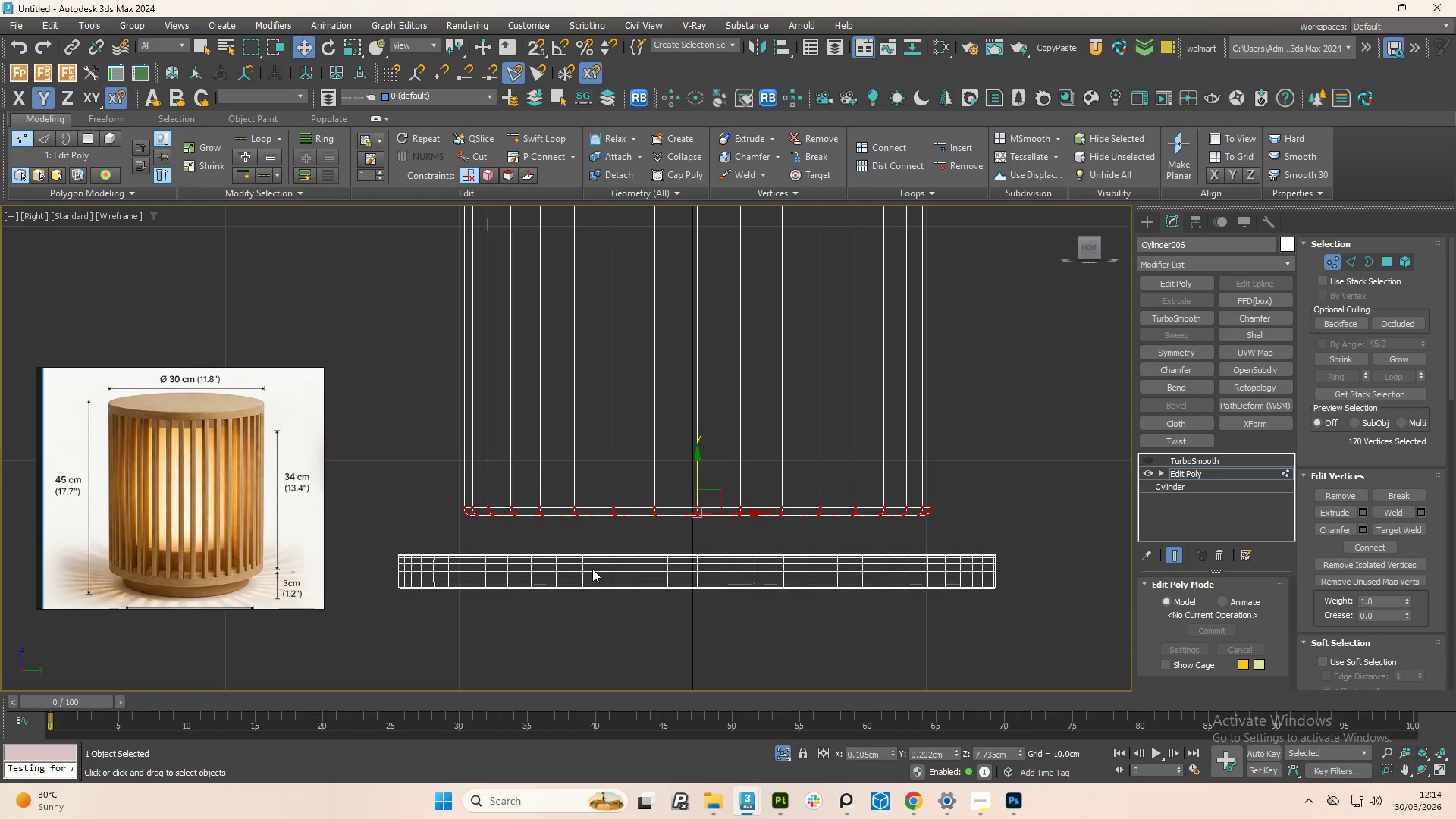 
key(1)
 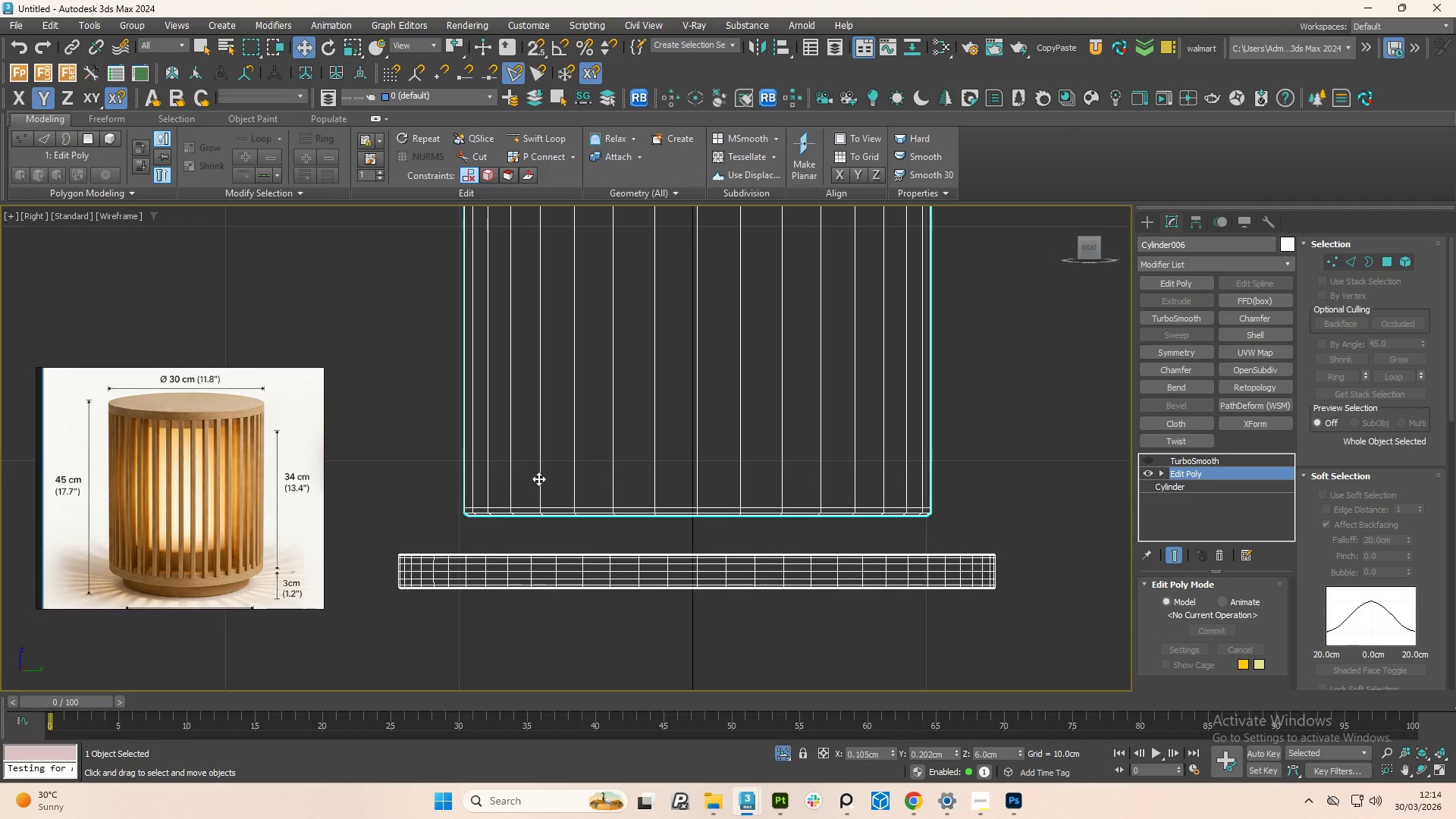 
type(11)
 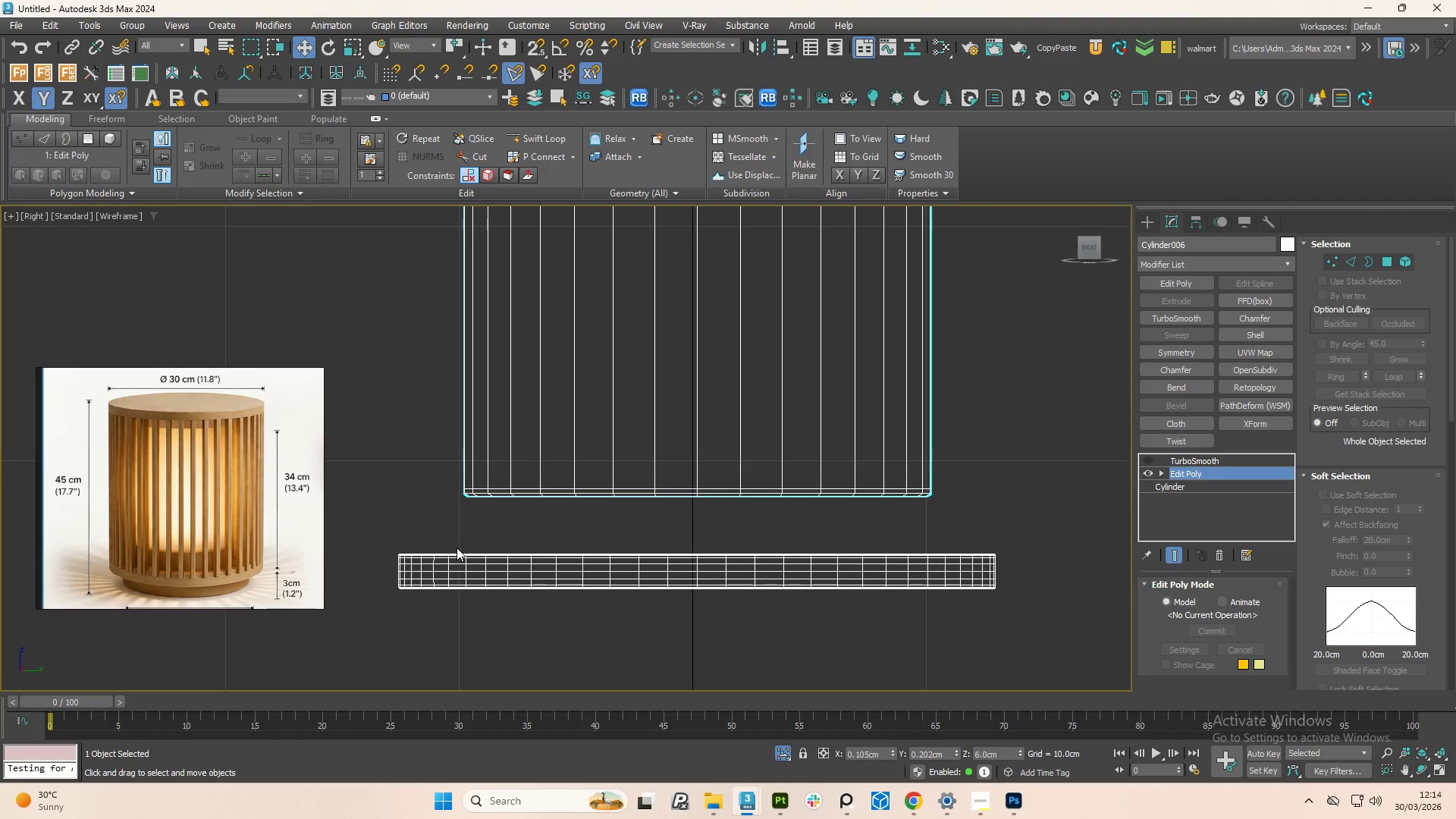 
left_click_drag(start_coordinate=[698, 455], to_coordinate=[685, 436])
 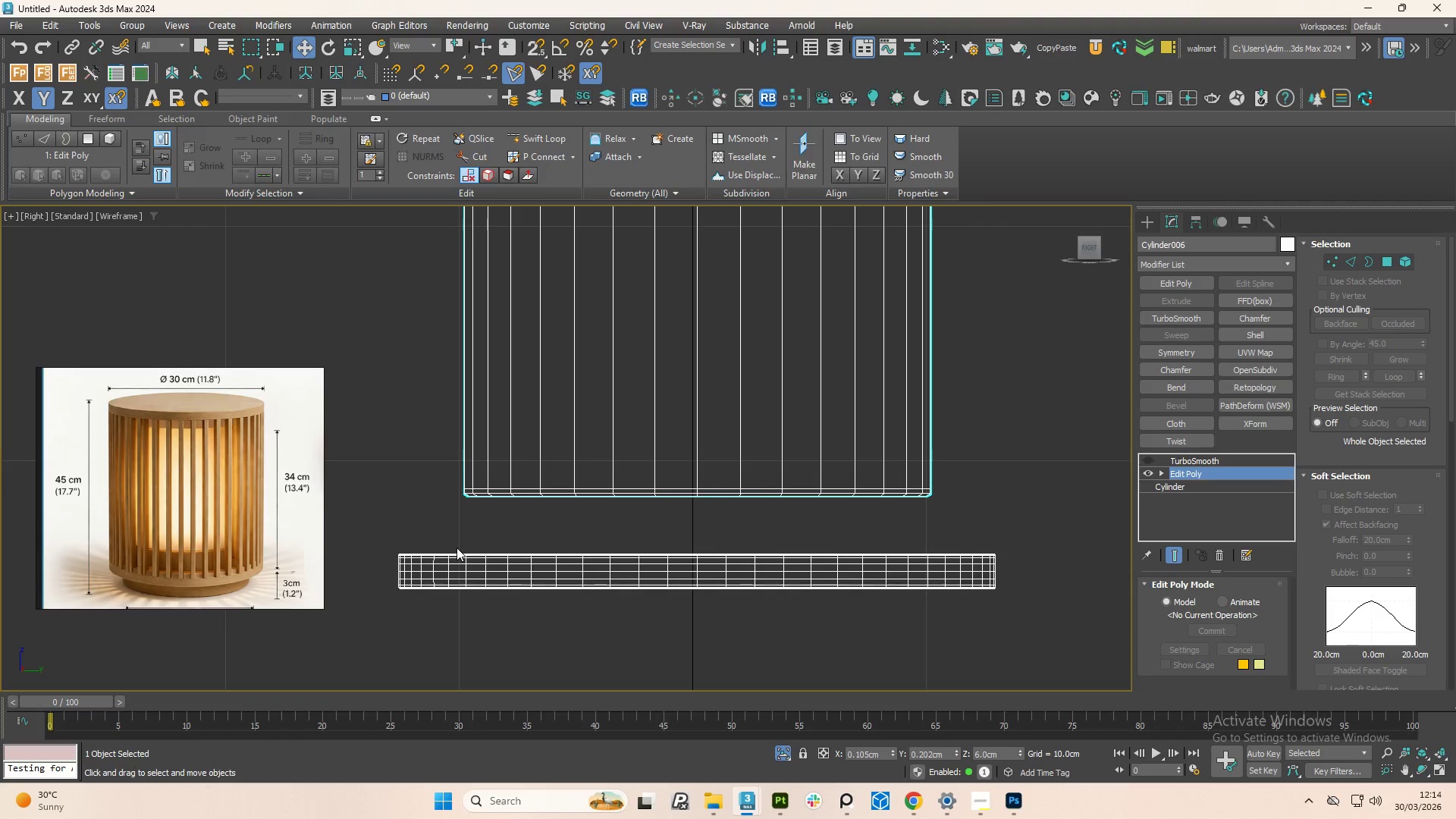 
left_click([457, 563])
 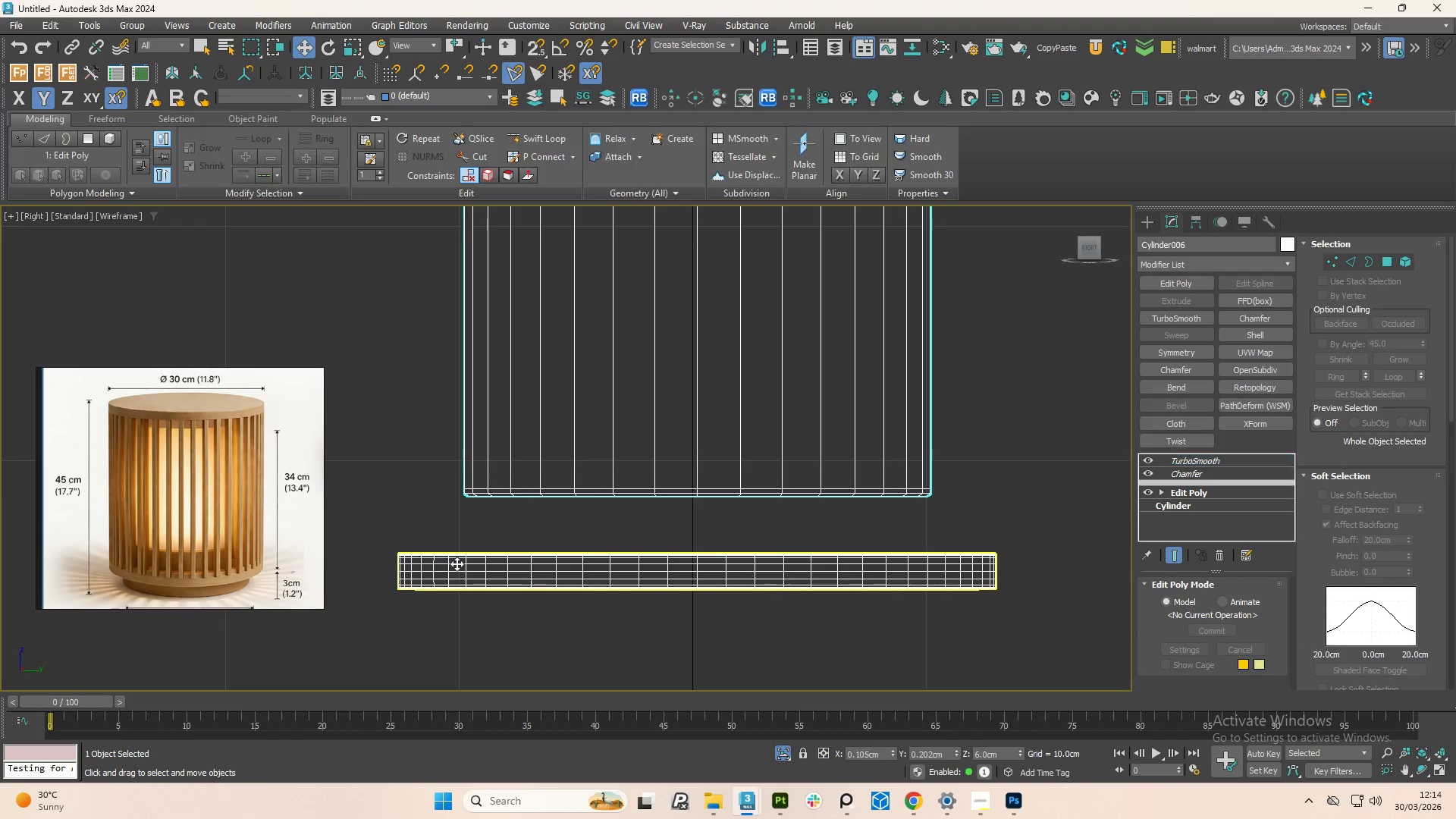 
key(1)
 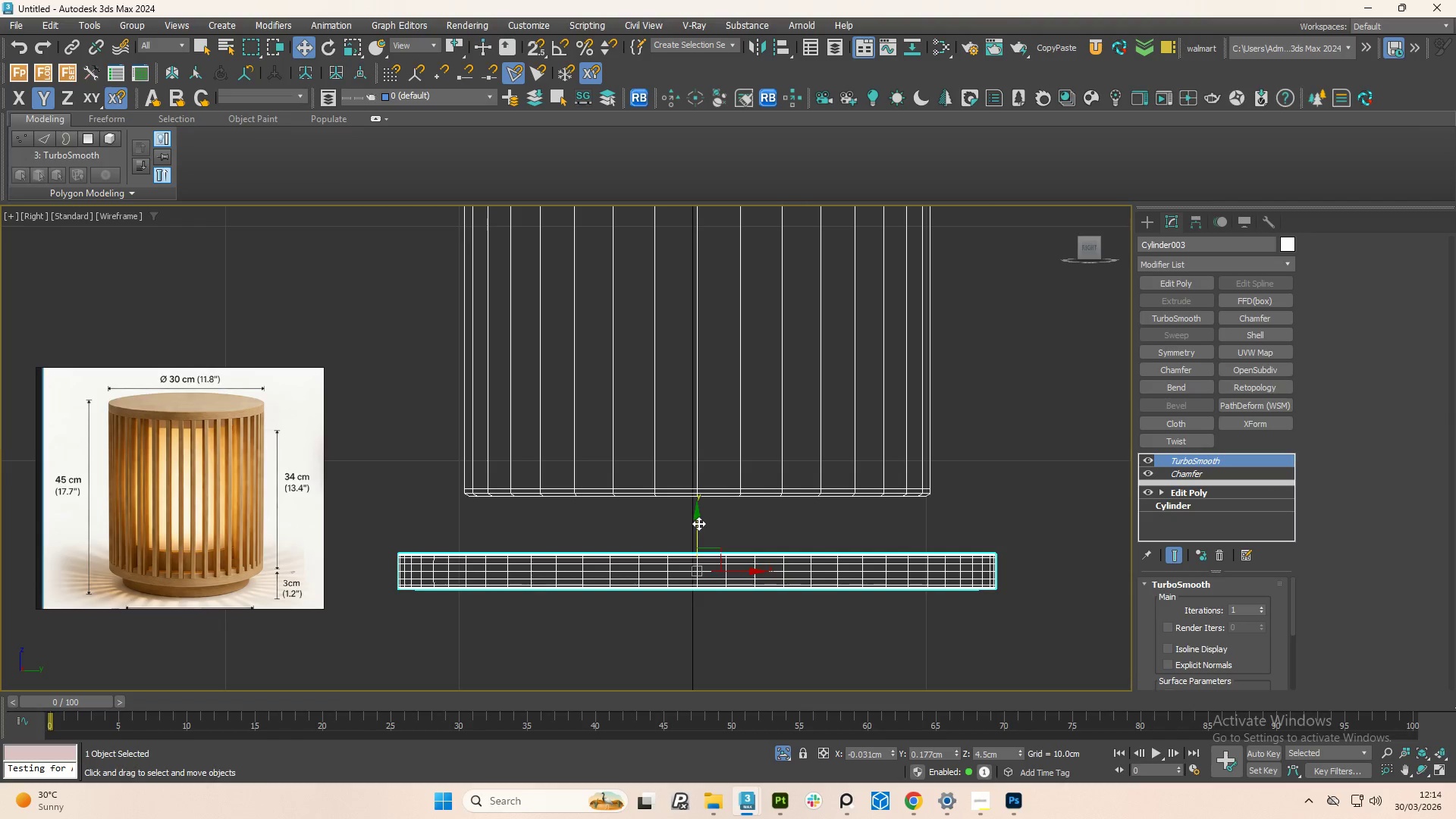 
hold_key(key=ShiftLeft, duration=1.5)
left_click_drag(start_coordinate=[698, 523], to_coordinate=[726, 487])
 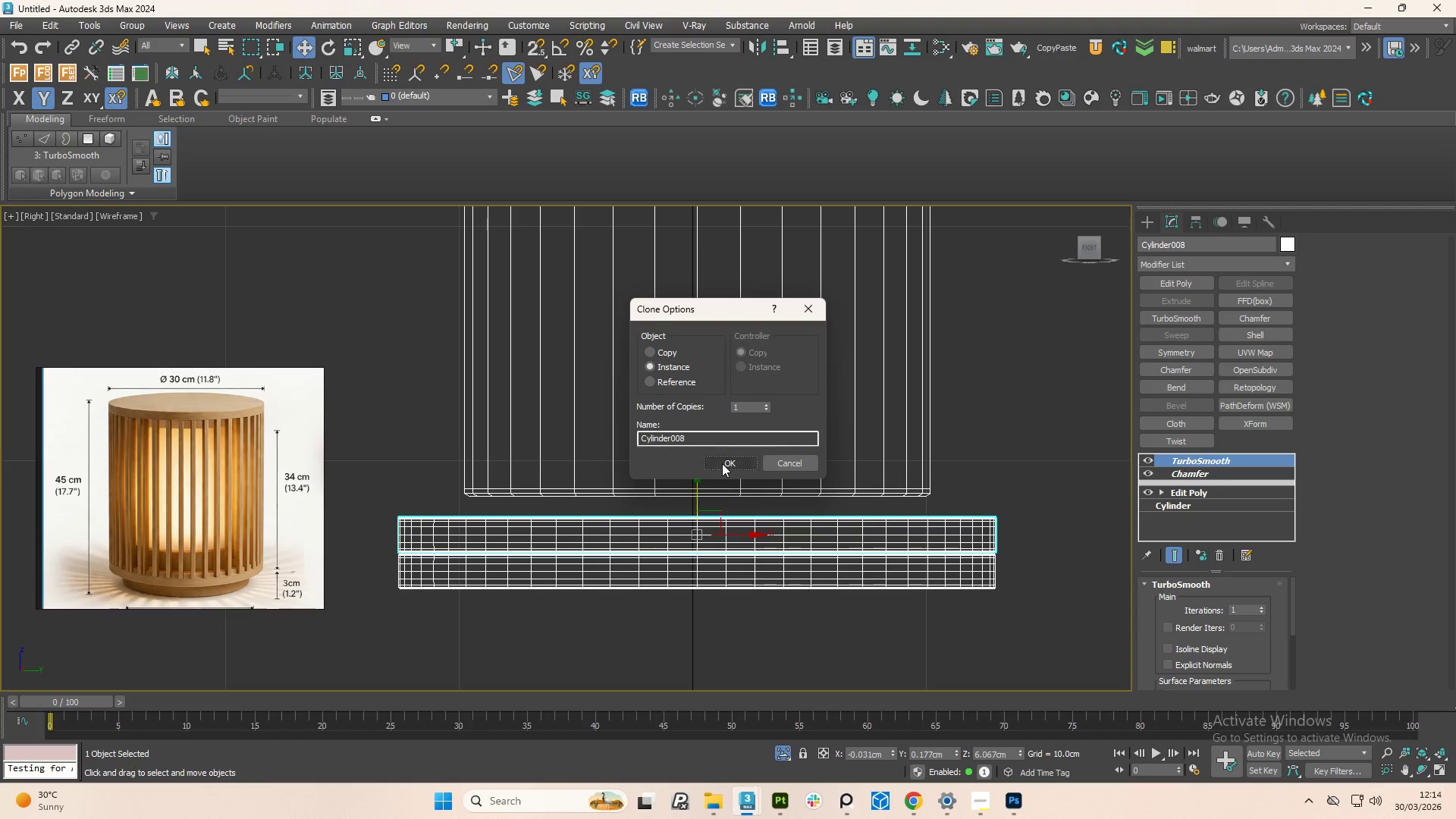 
hold_key(key=ShiftLeft, duration=1.52)
 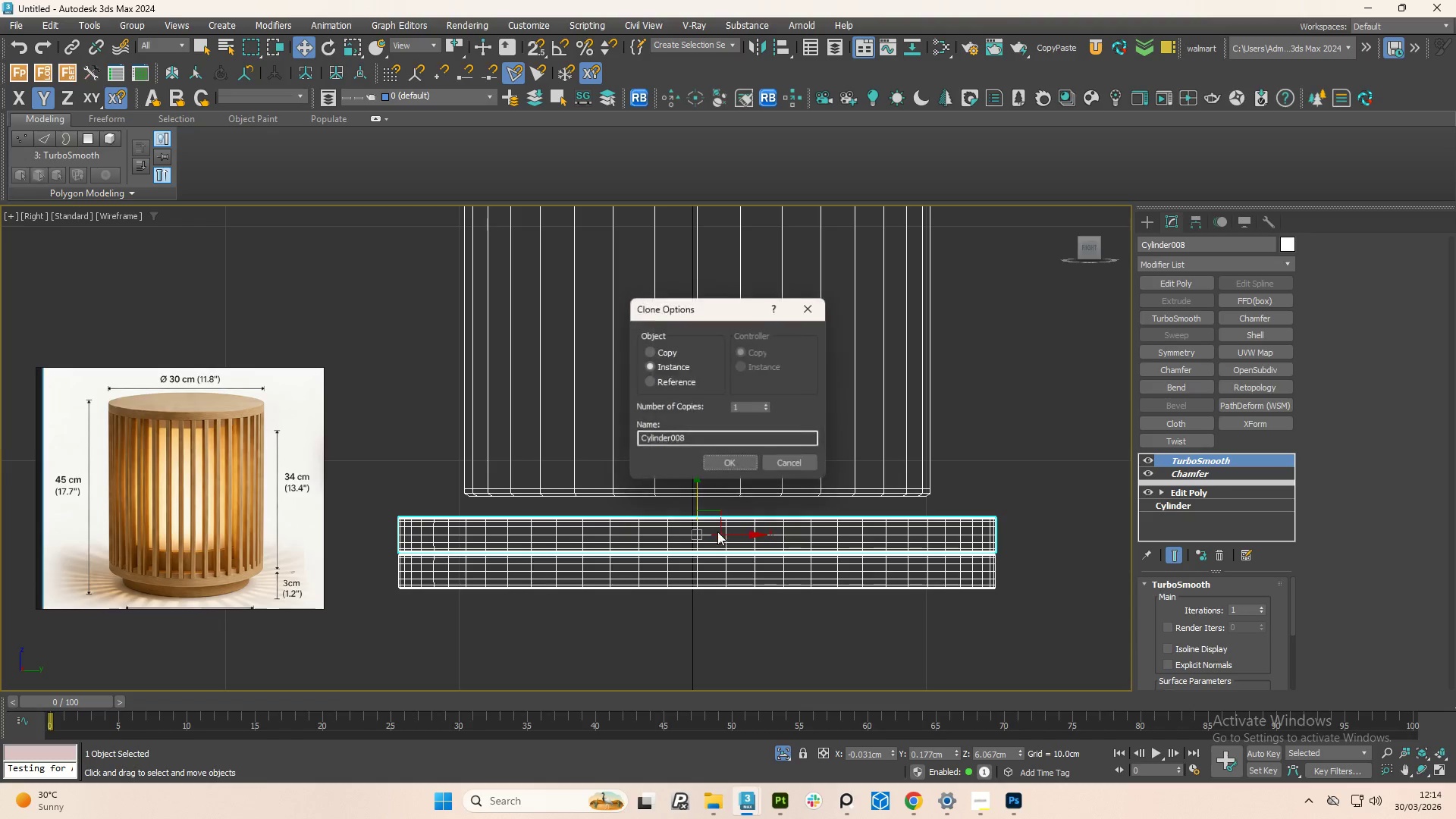 
hold_key(key=ShiftLeft, duration=0.5)
 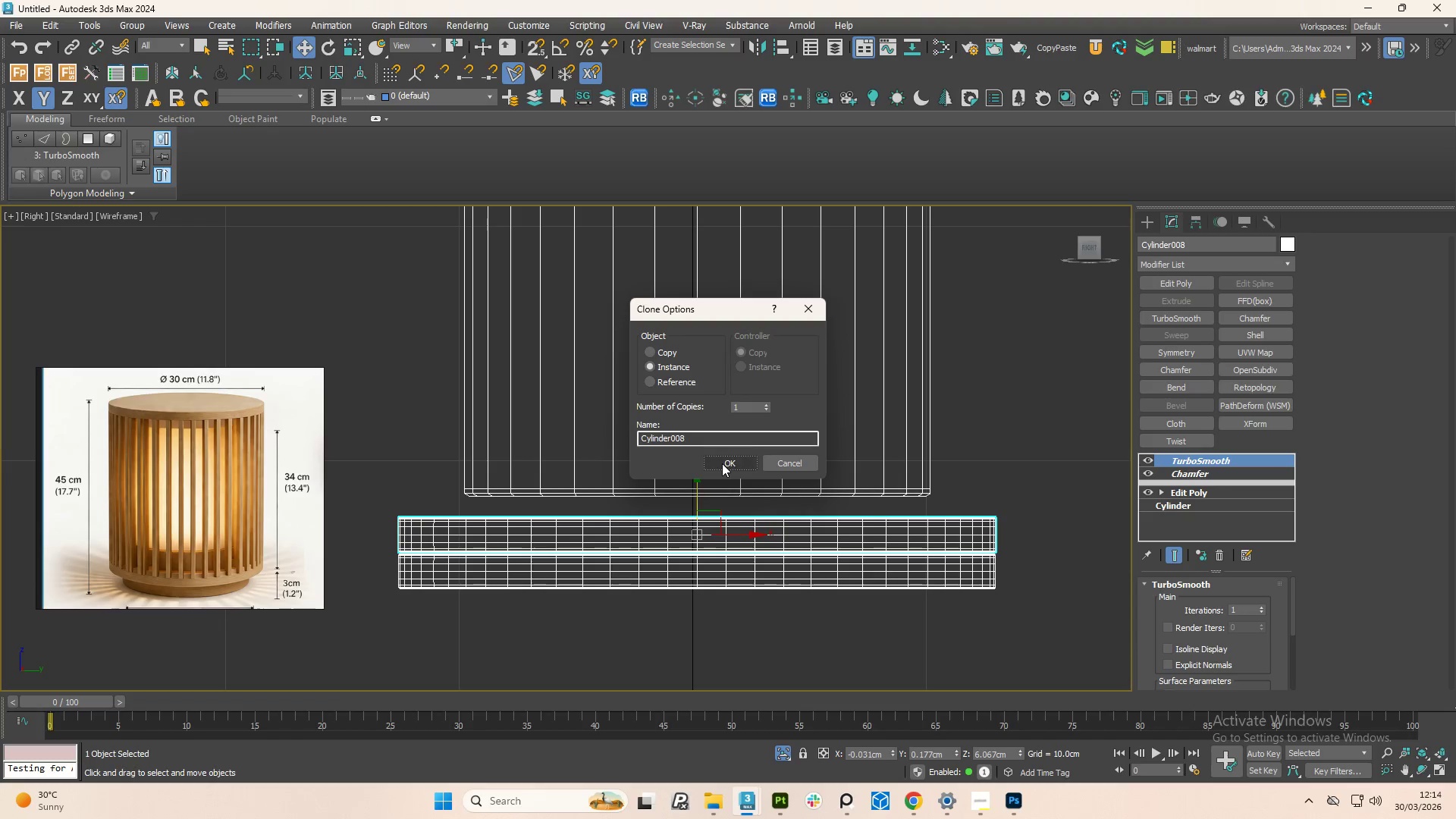 
left_click([722, 463])
 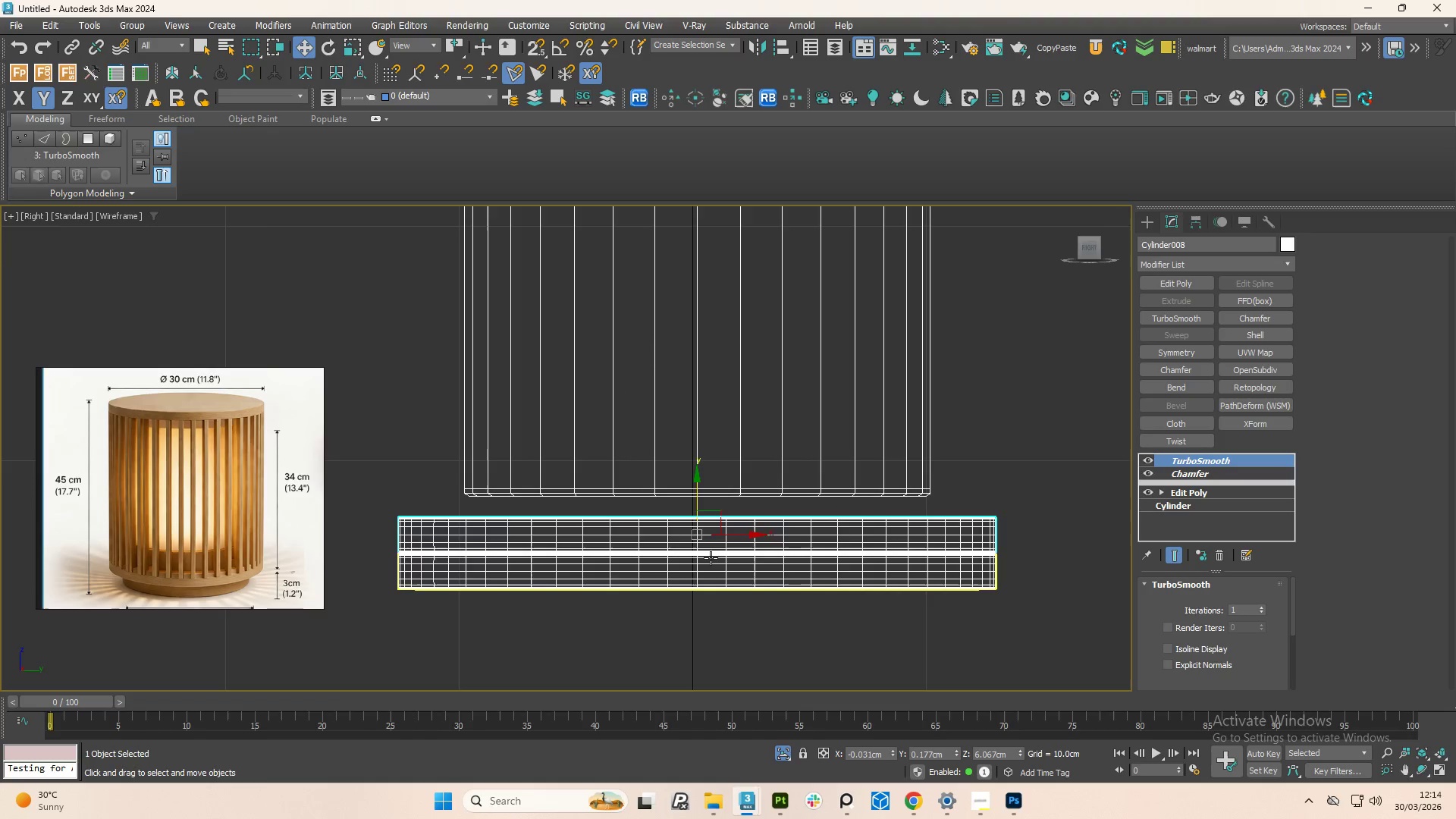 
scroll: coordinate [717, 510], scroll_direction: none, amount: 0.0
 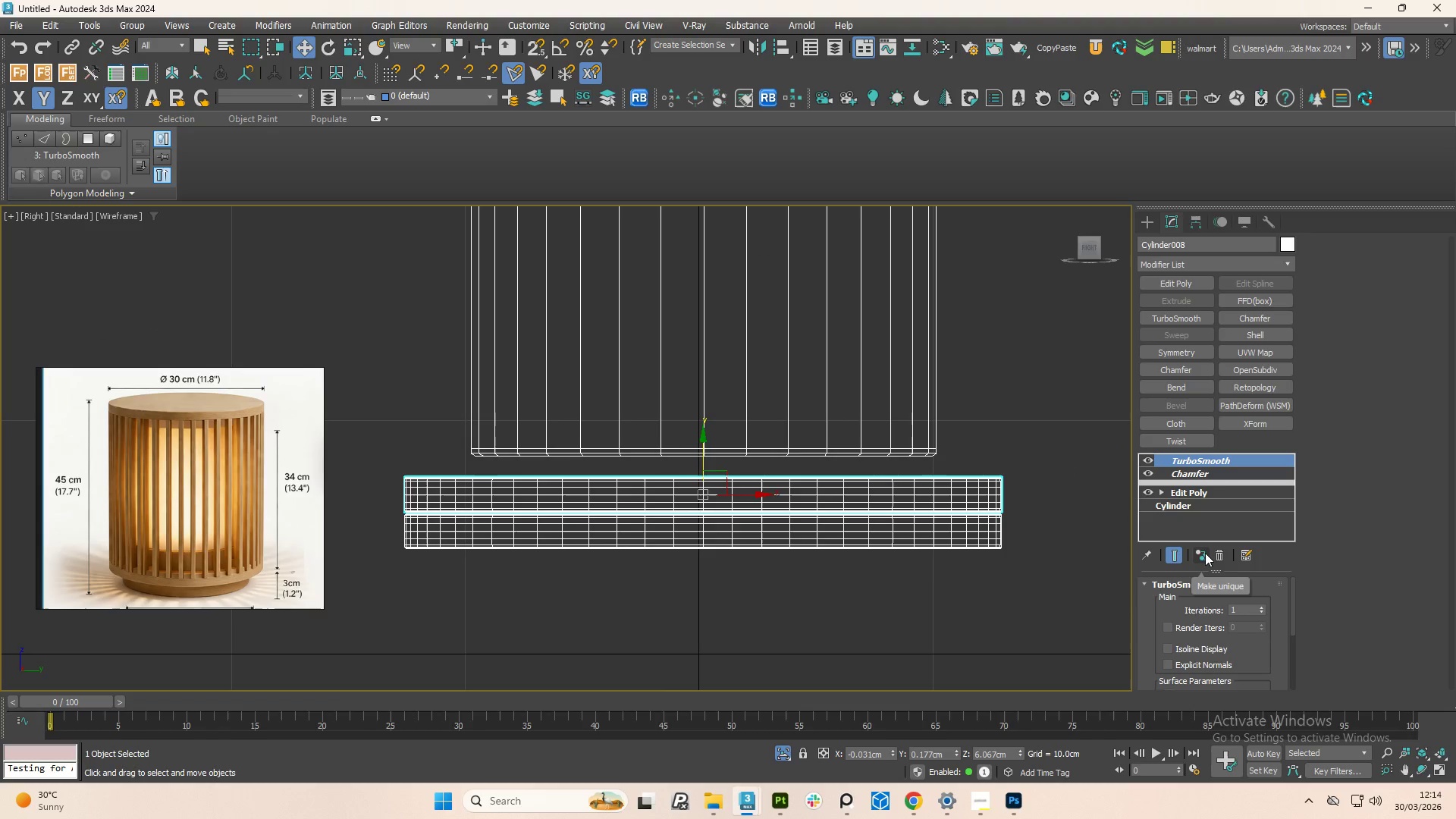 
left_click([1205, 553])
 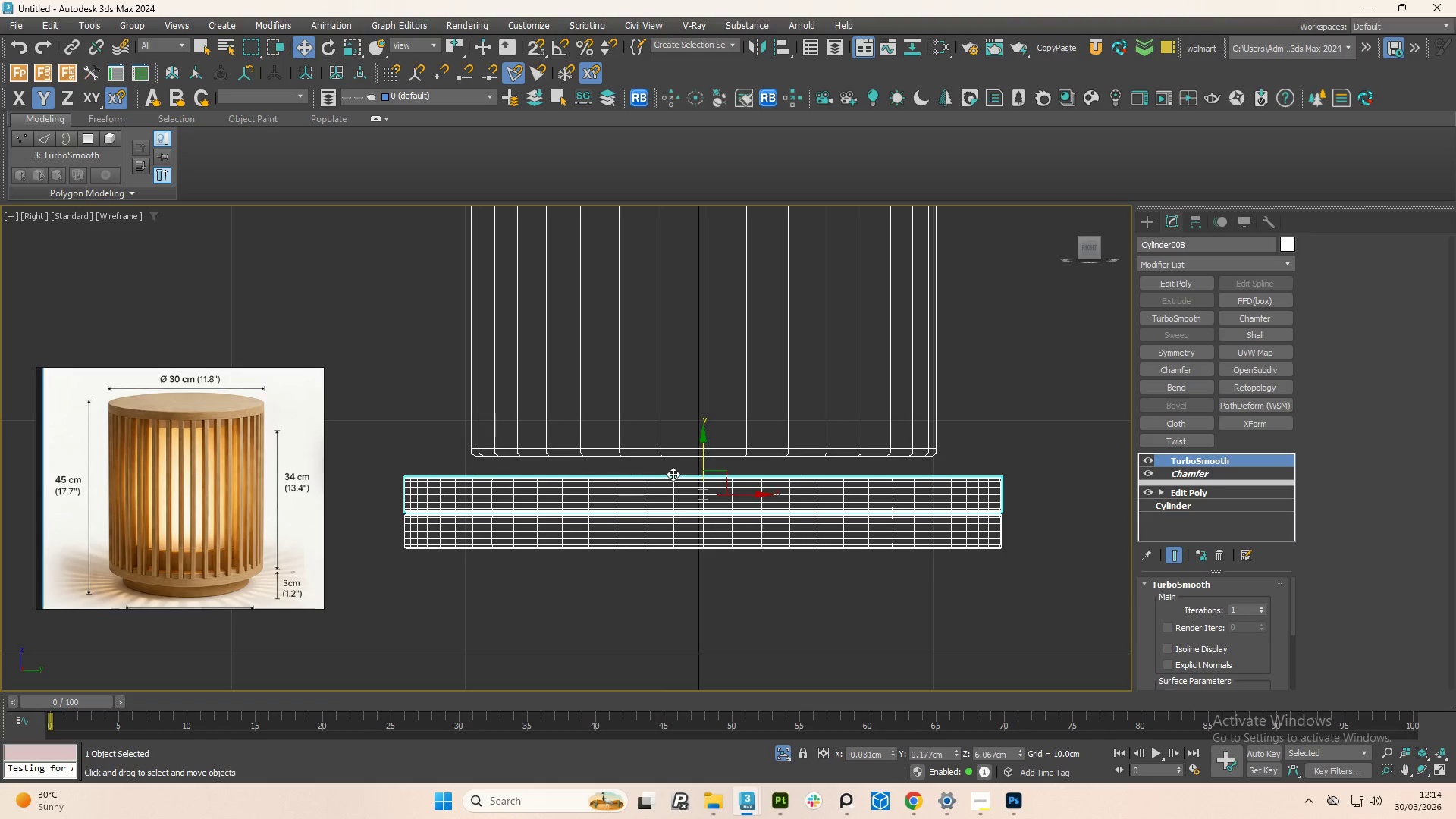 
scroll: coordinate [689, 486], scroll_direction: up, amount: 1.0
 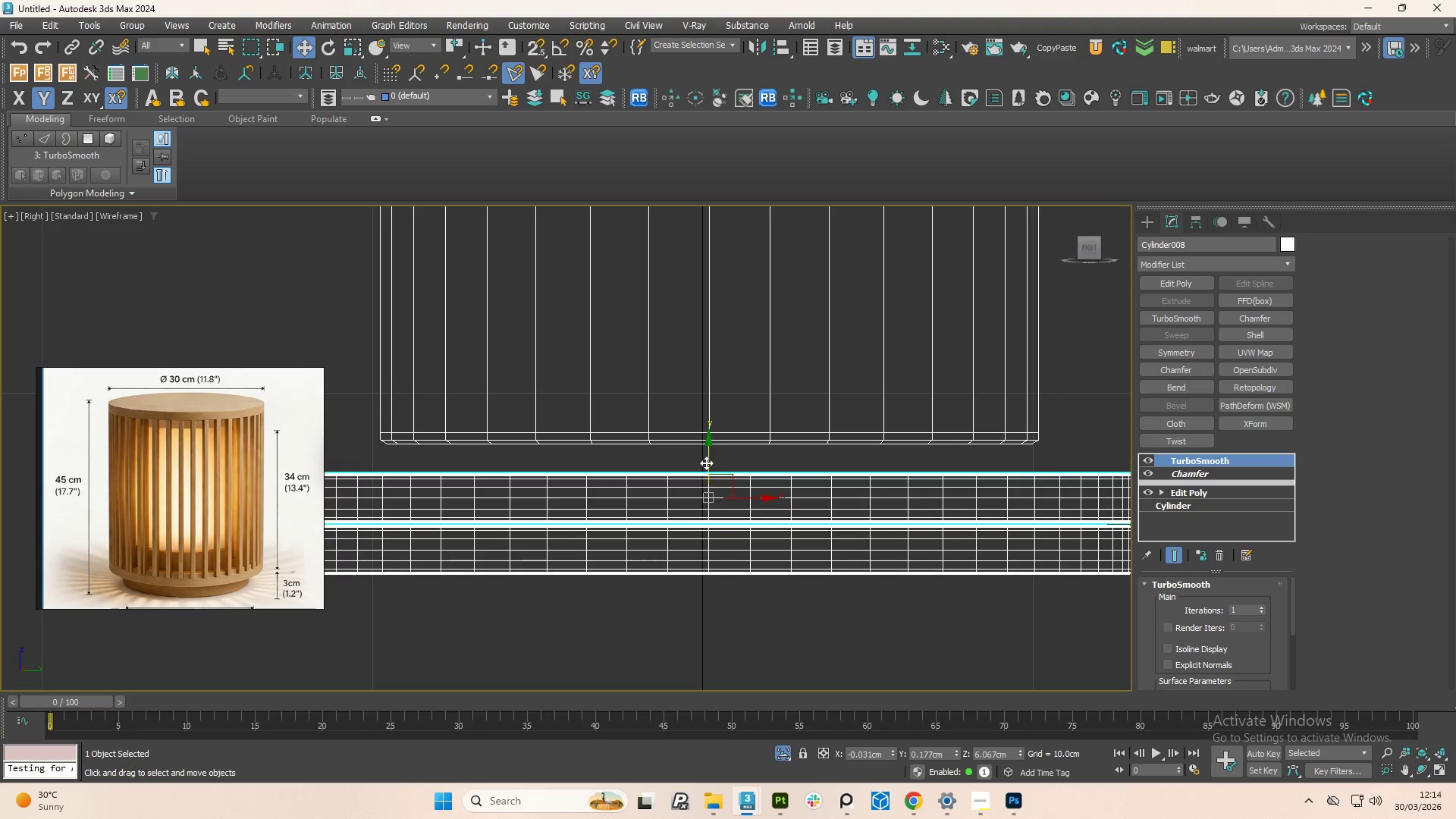 
left_click_drag(start_coordinate=[706, 463], to_coordinate=[709, 448])
 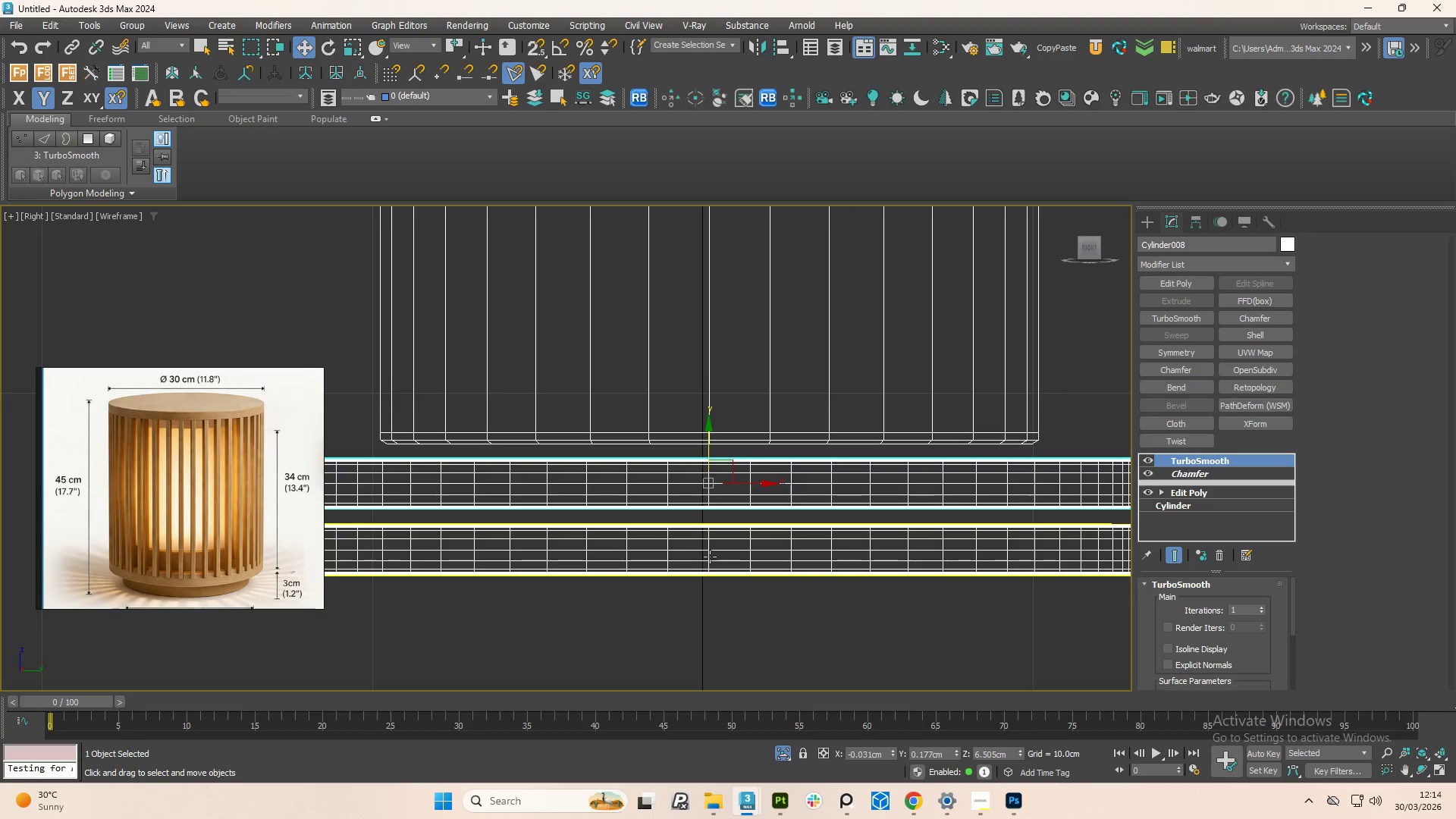 
key(S)
 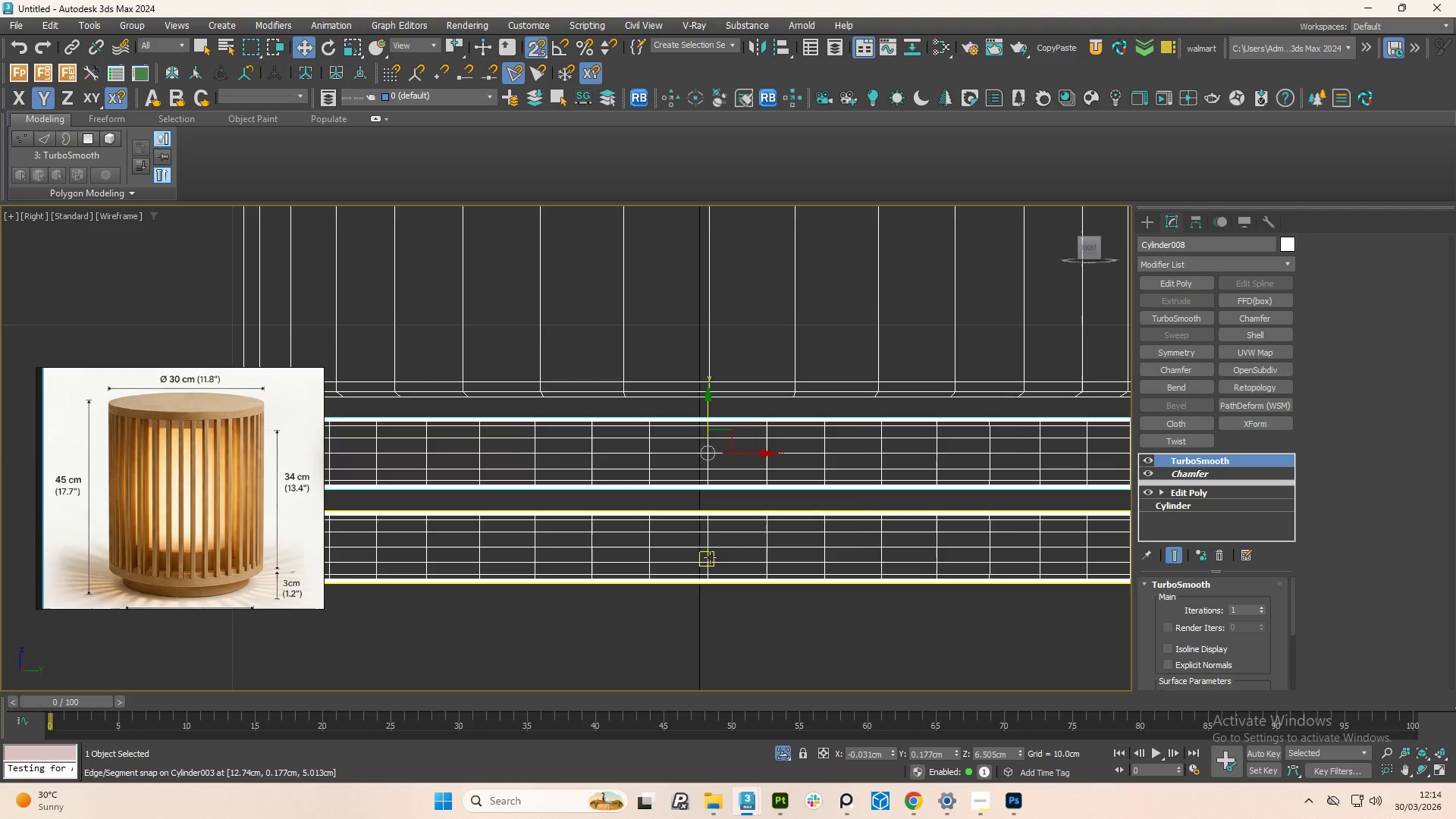 
scroll: coordinate [720, 551], scroll_direction: up, amount: 4.0
 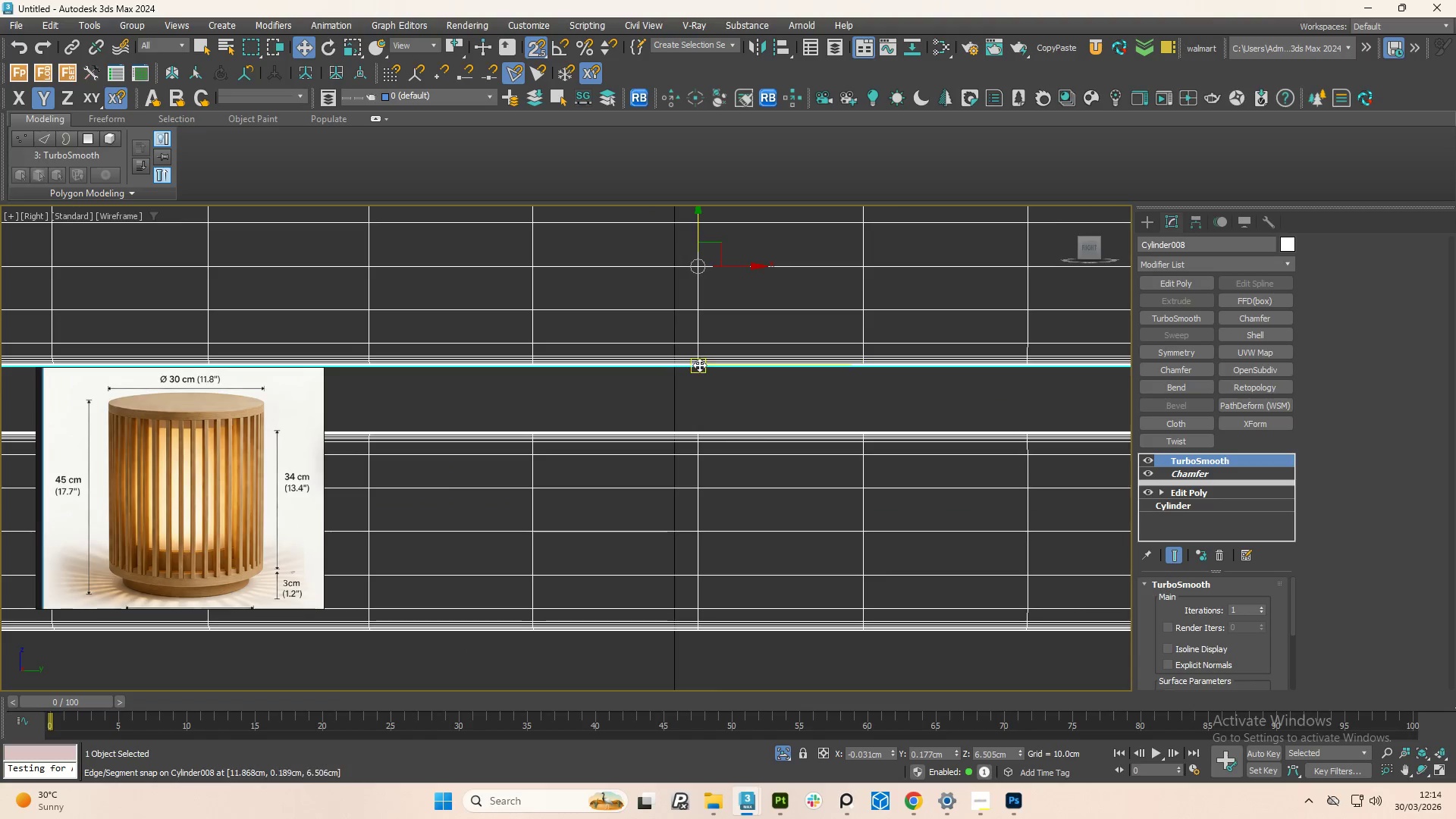 
left_click_drag(start_coordinate=[699, 365], to_coordinate=[693, 419])
 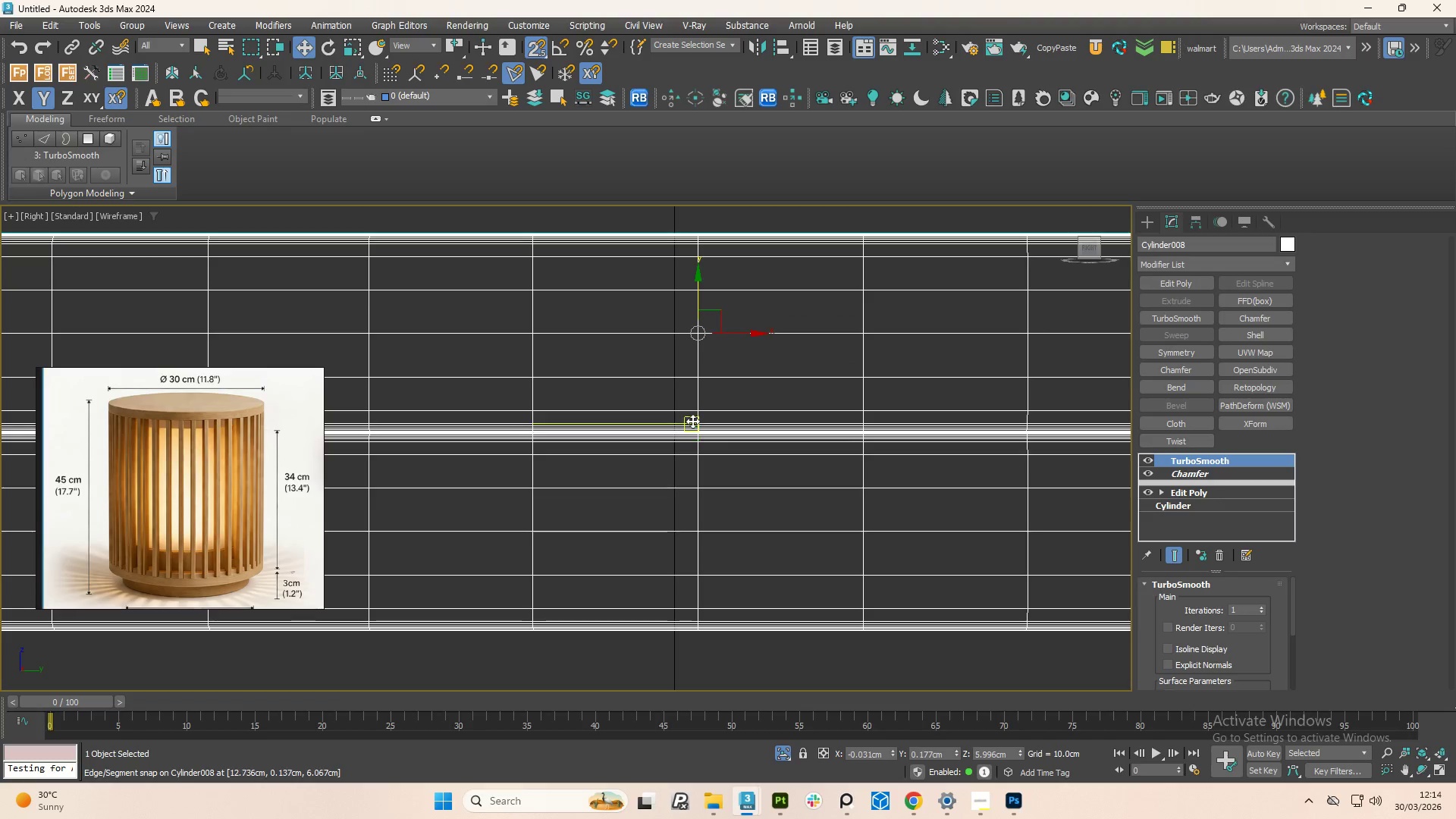 
scroll: coordinate [692, 425], scroll_direction: down, amount: 4.0
 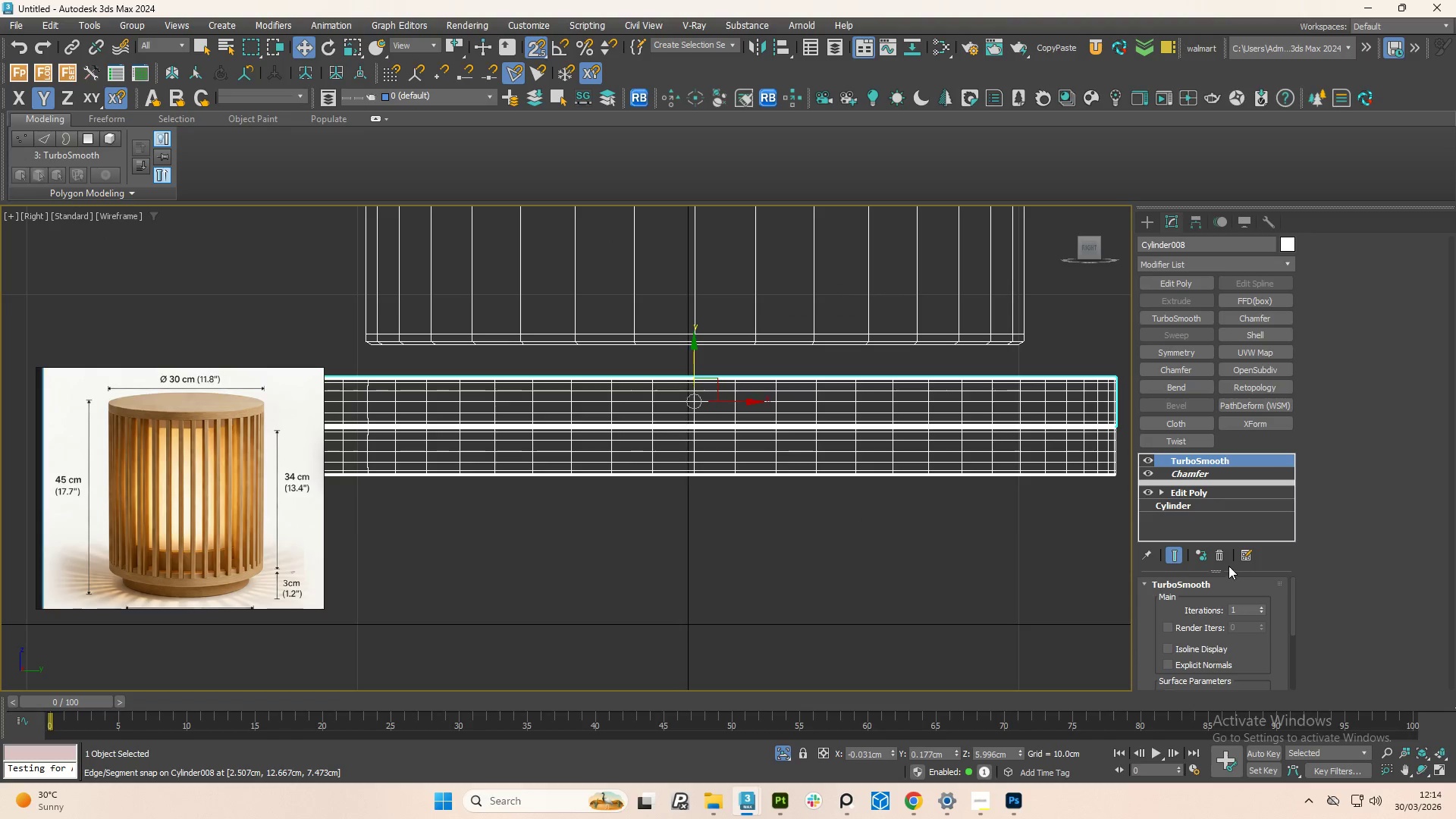 
left_click([1218, 560])
 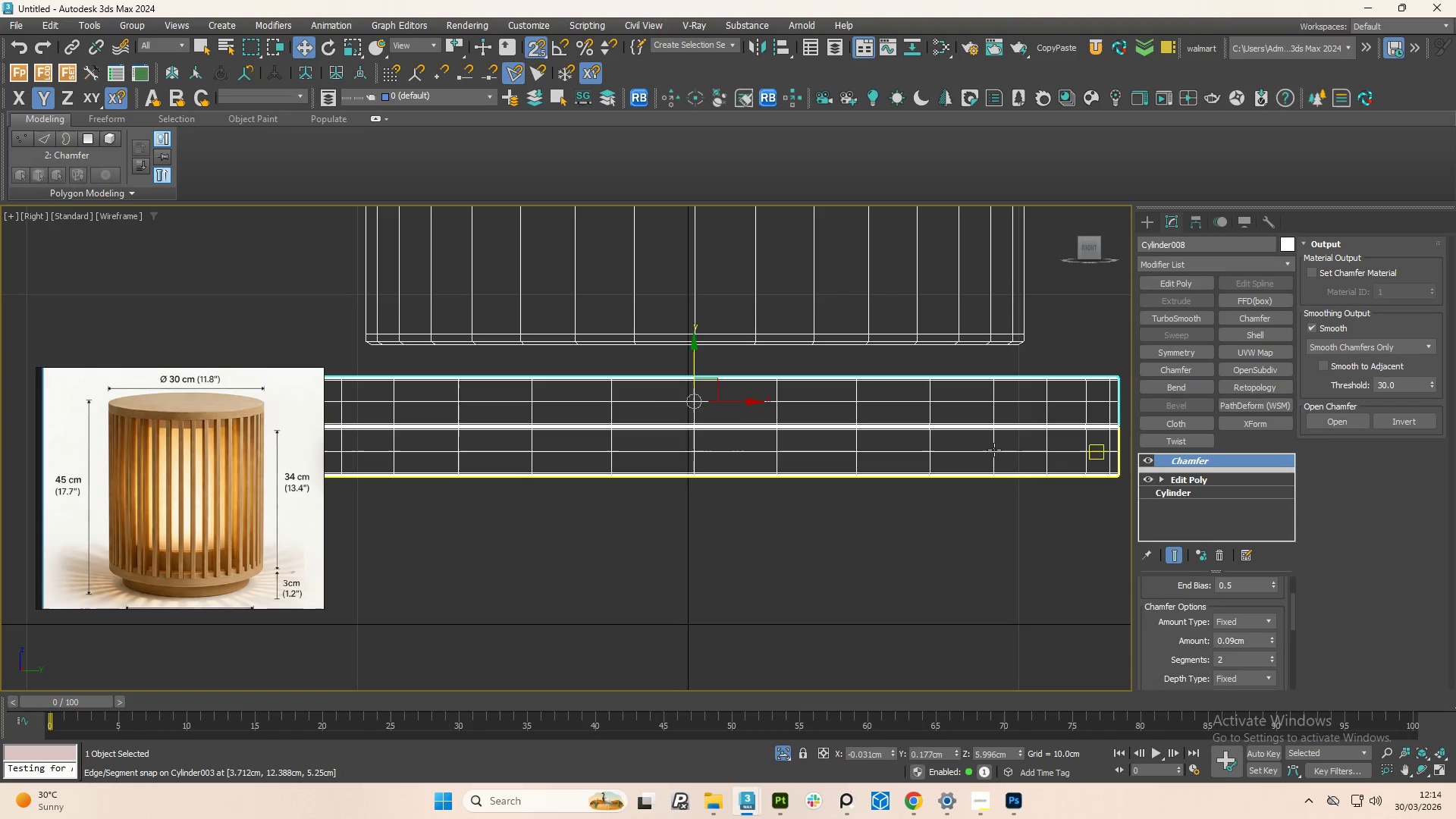 
scroll: coordinate [764, 418], scroll_direction: down, amount: 2.0
 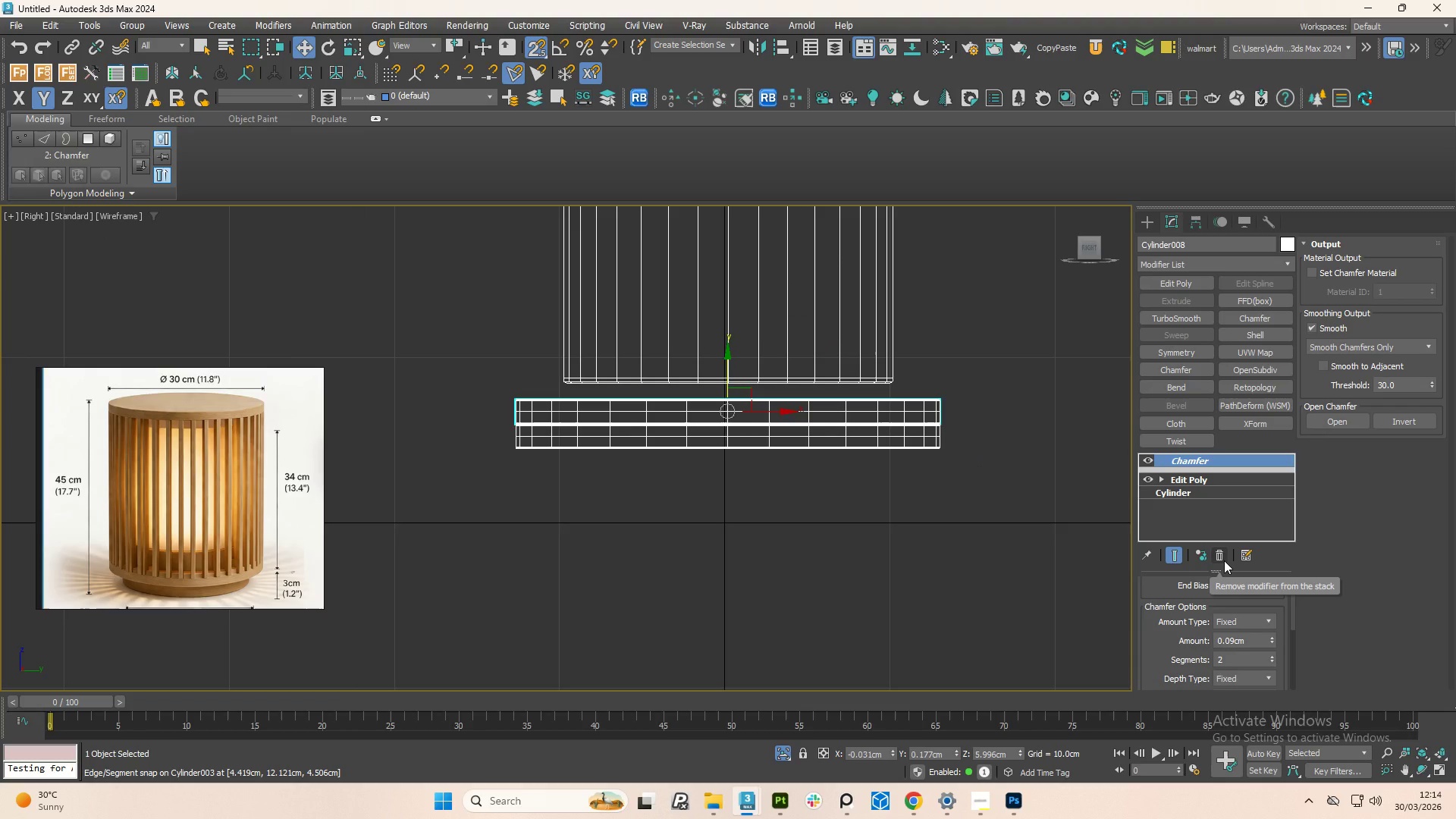 
left_click([1224, 560])
 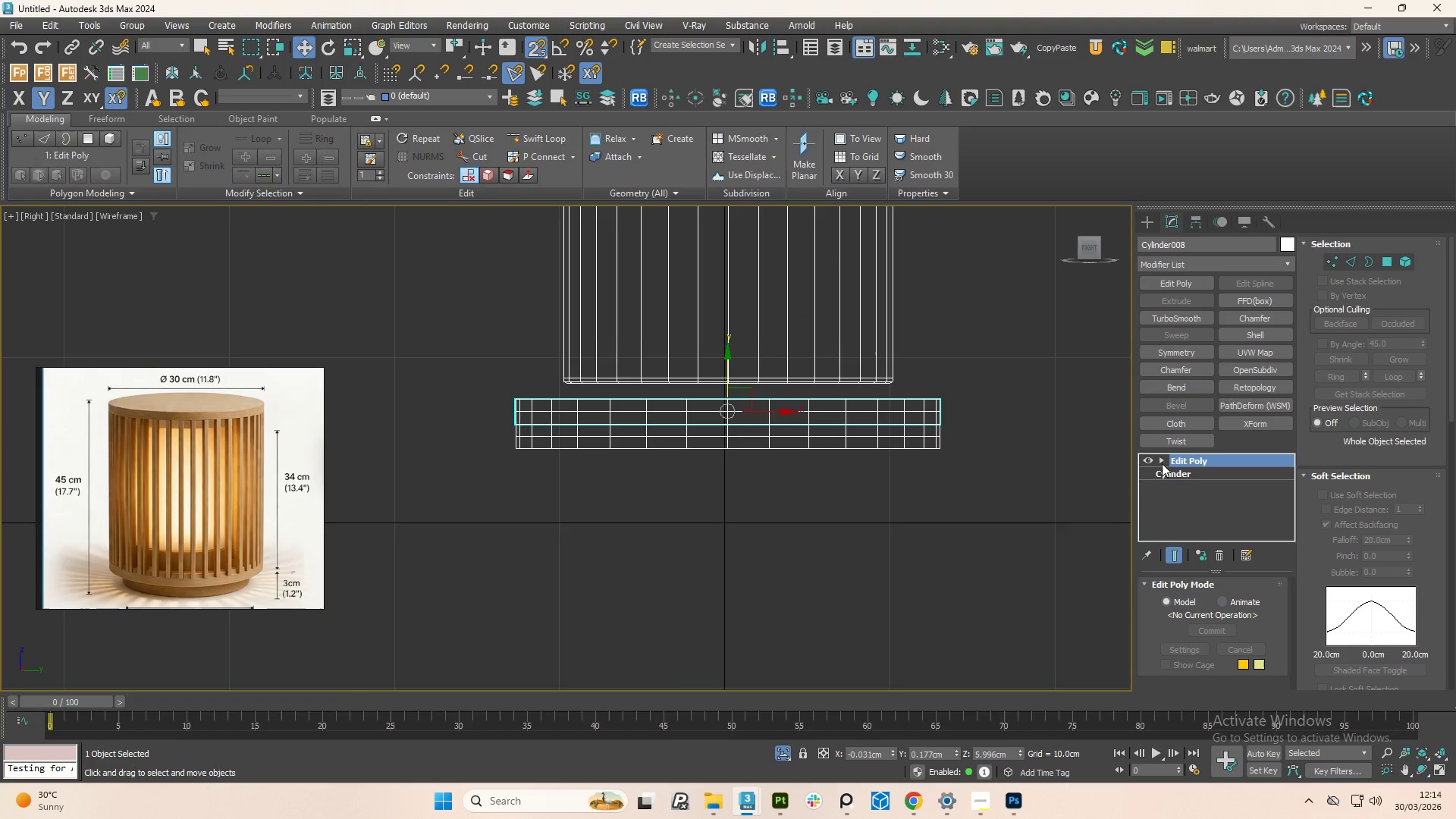 
left_click([1185, 472])
 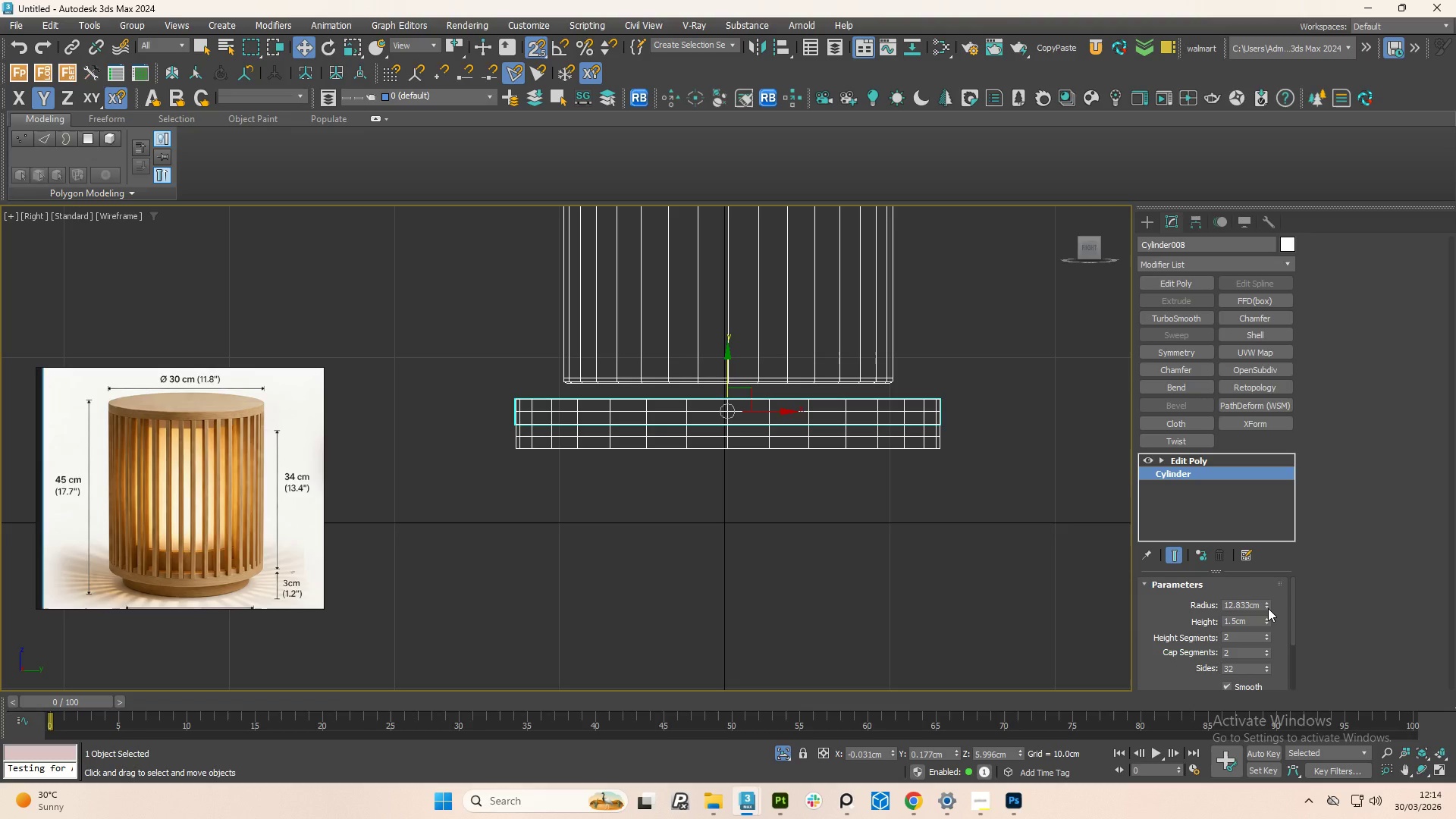 
left_click_drag(start_coordinate=[1267, 607], to_coordinate=[1276, 619])
 